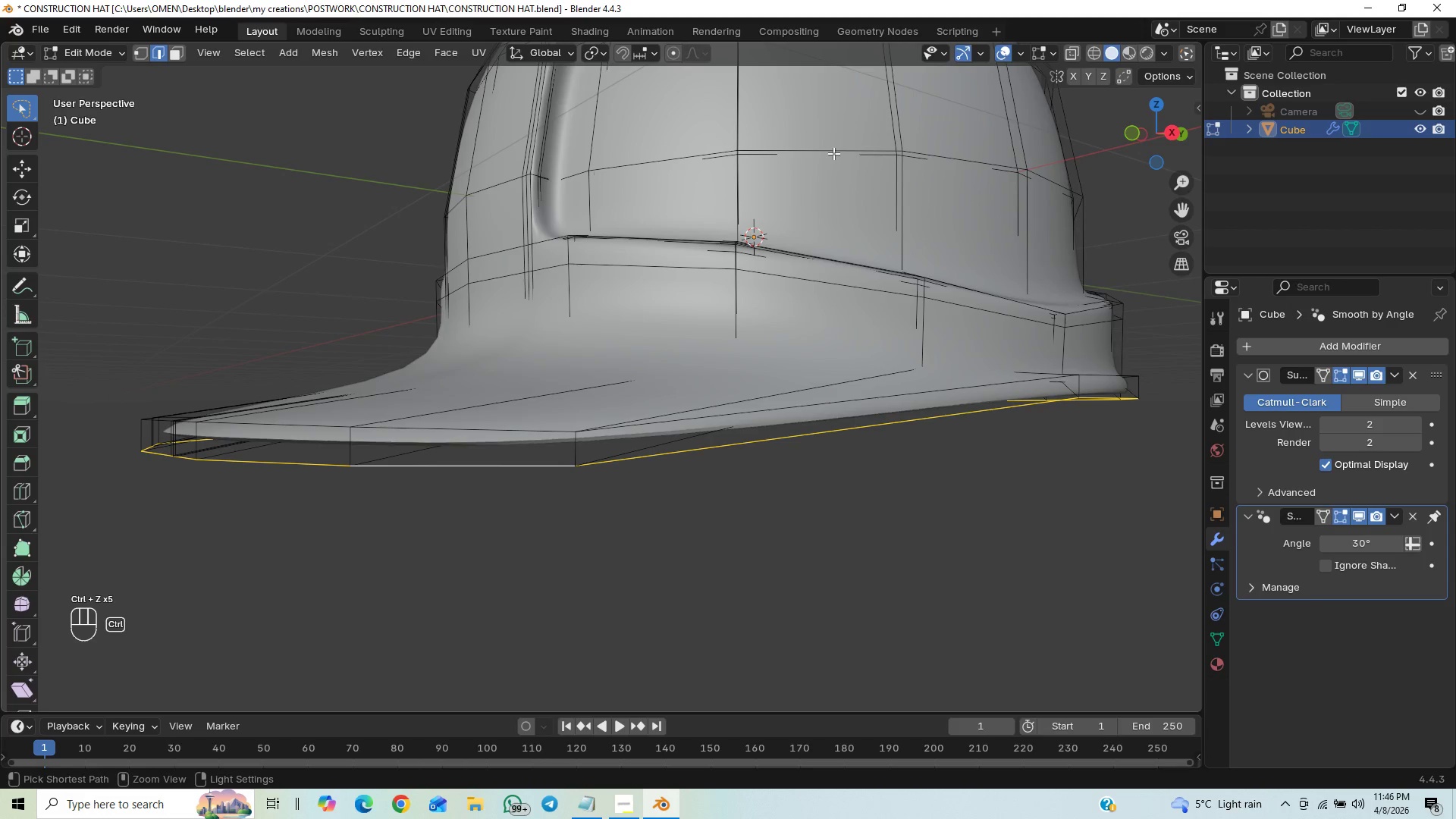 
key(Control+Z)
 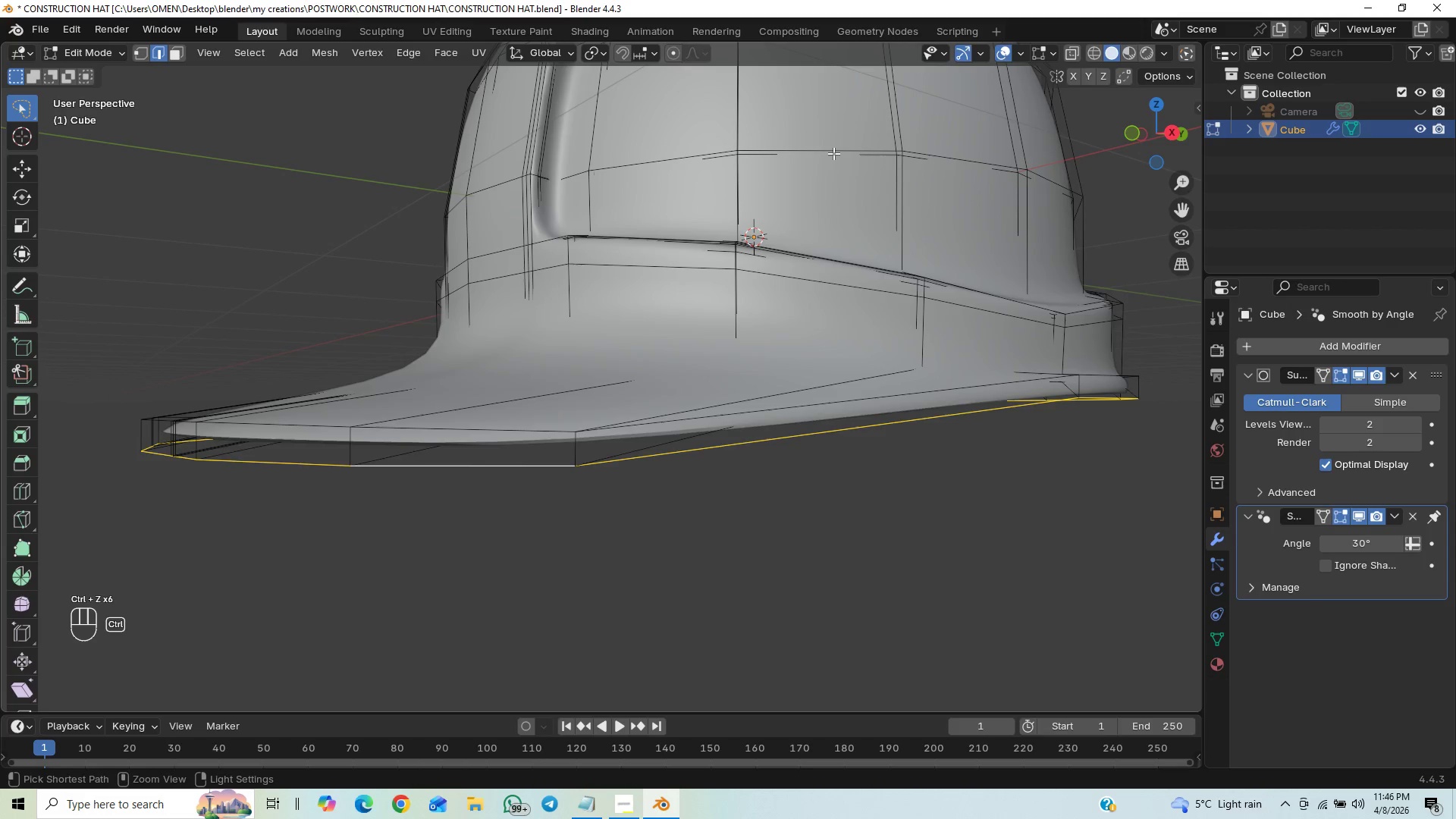 
key(Control+Z)
 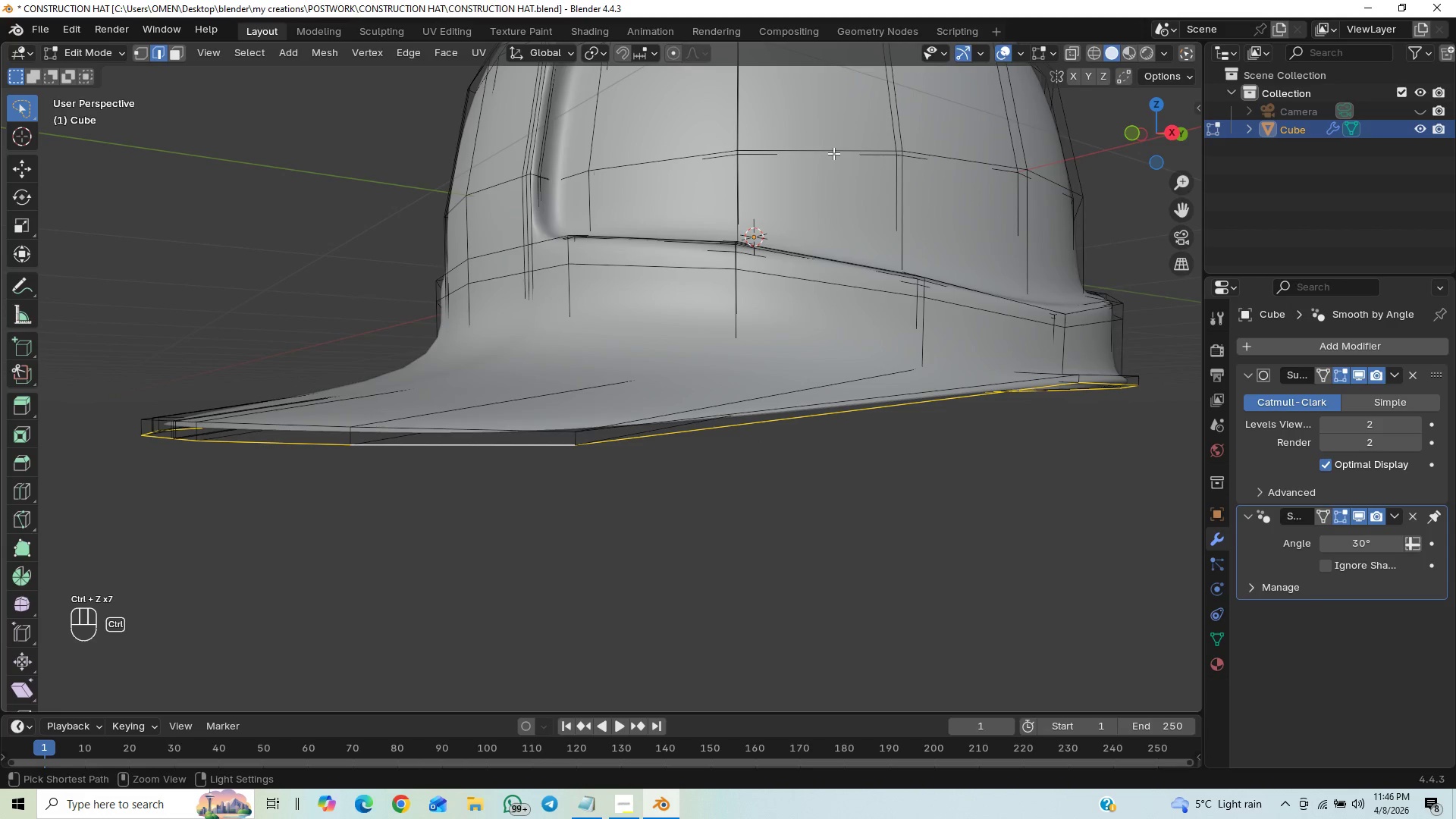 
key(Control+Z)
 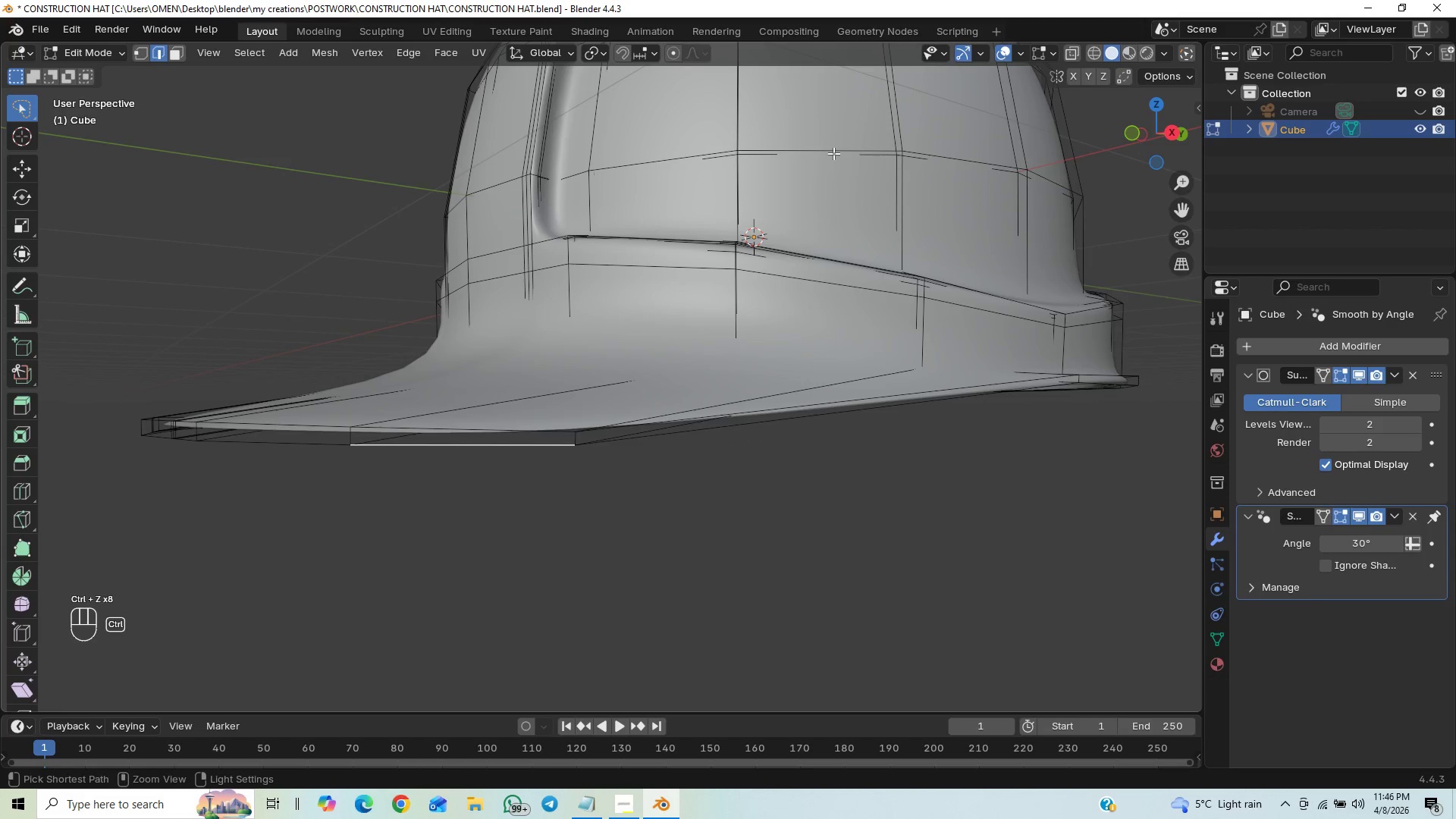 
key(Control+Z)
 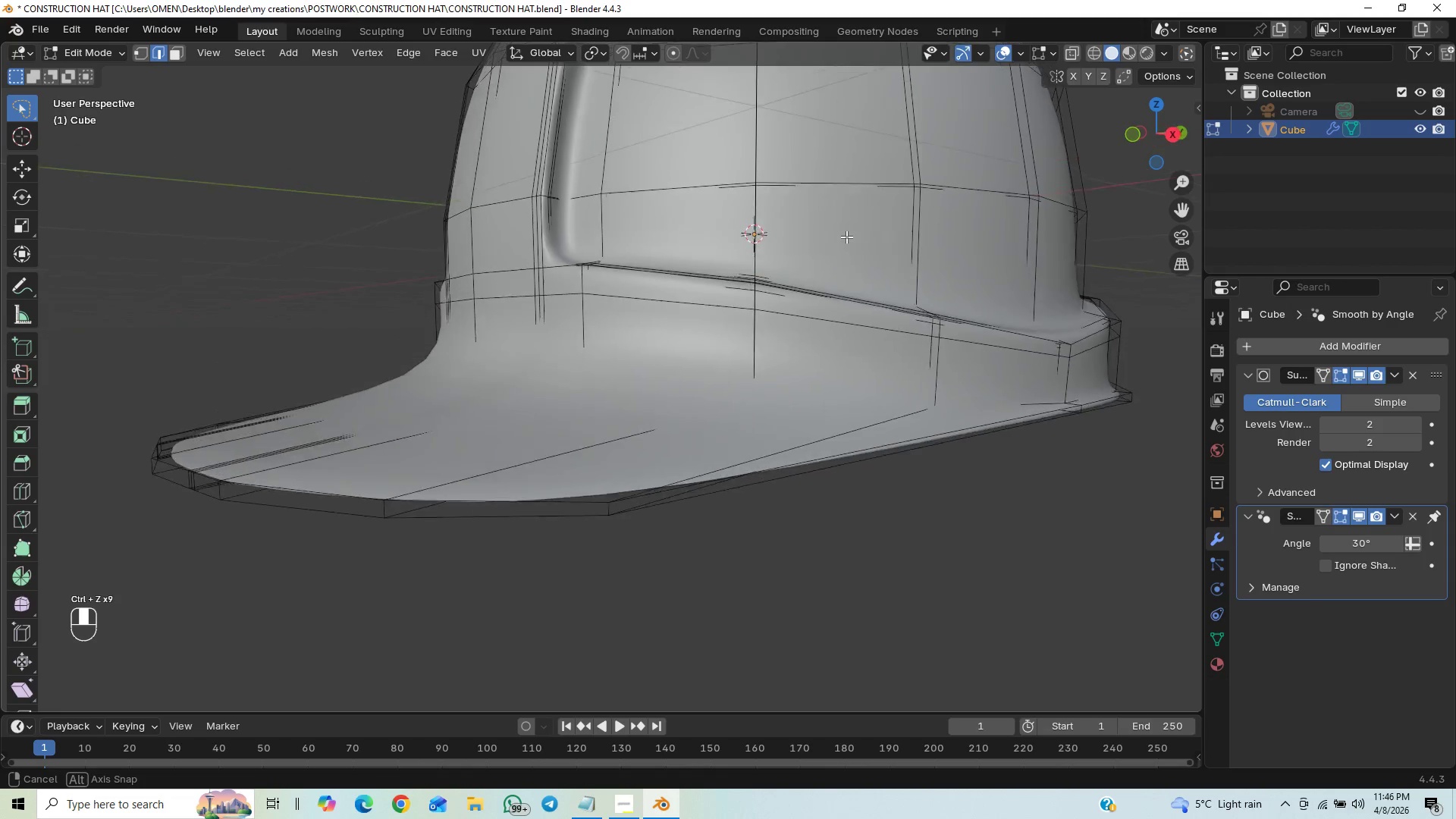 
key(Control+Z)
 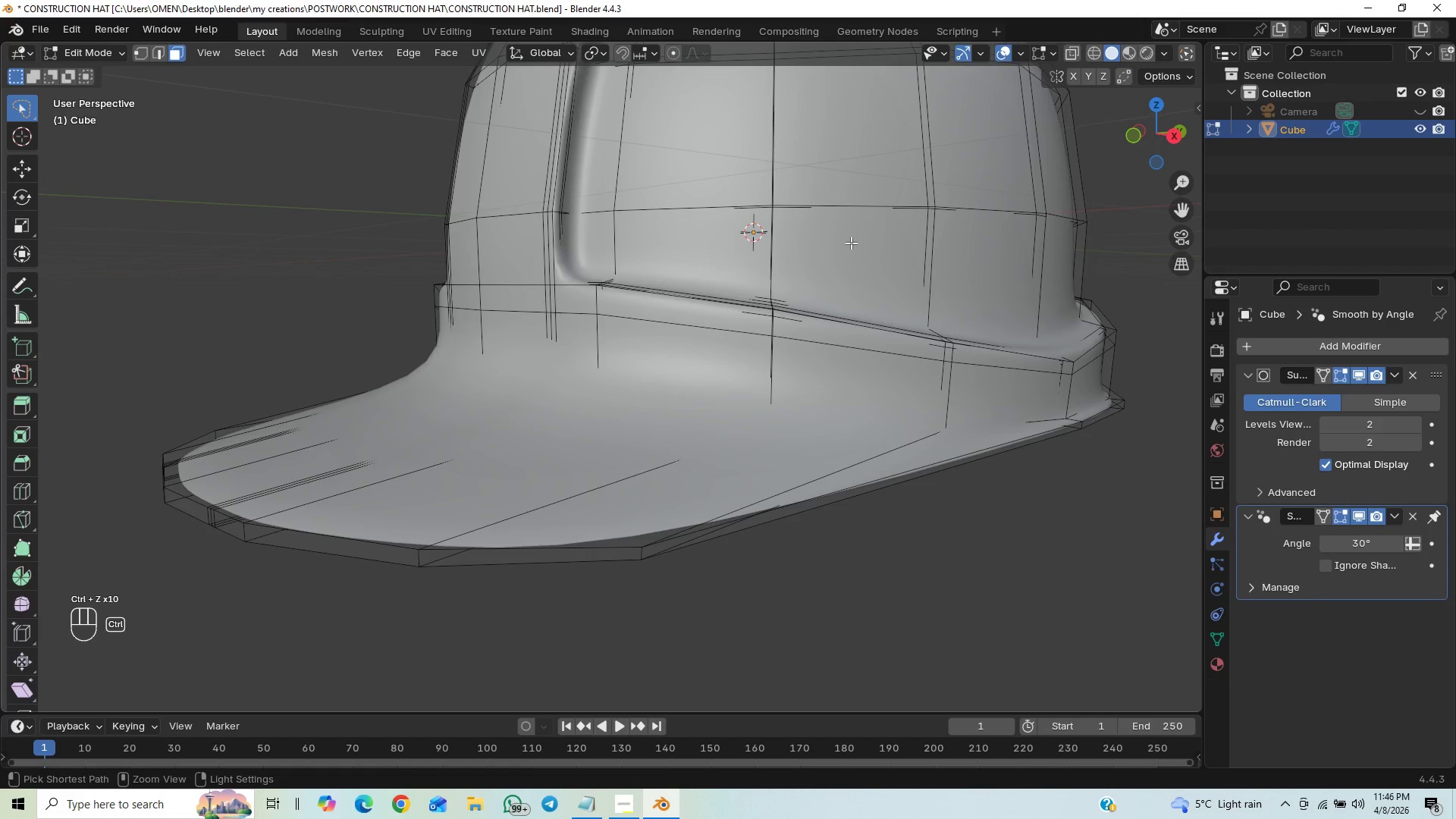 
key(Control+Z)
 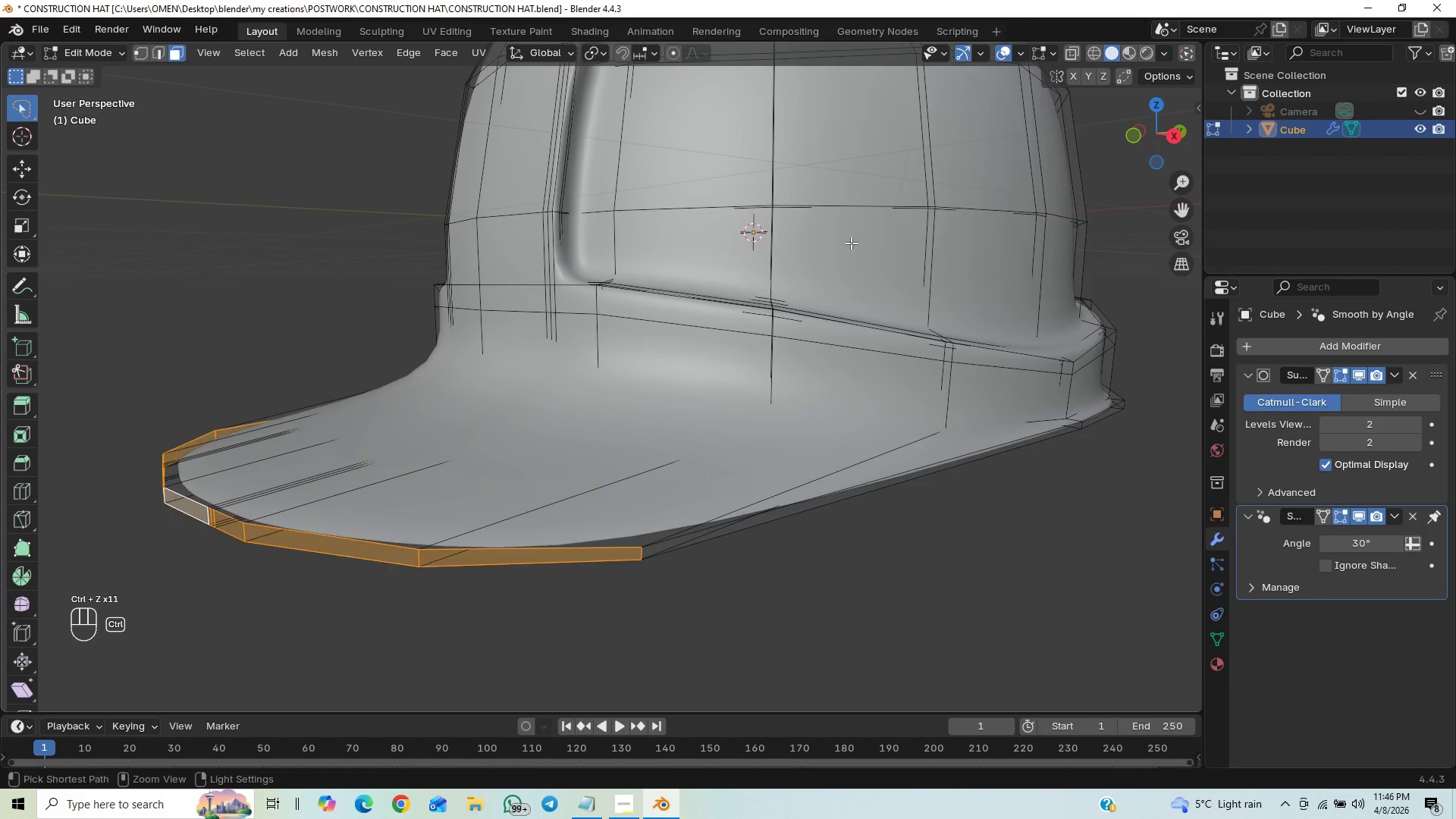 
key(Control+Z)
 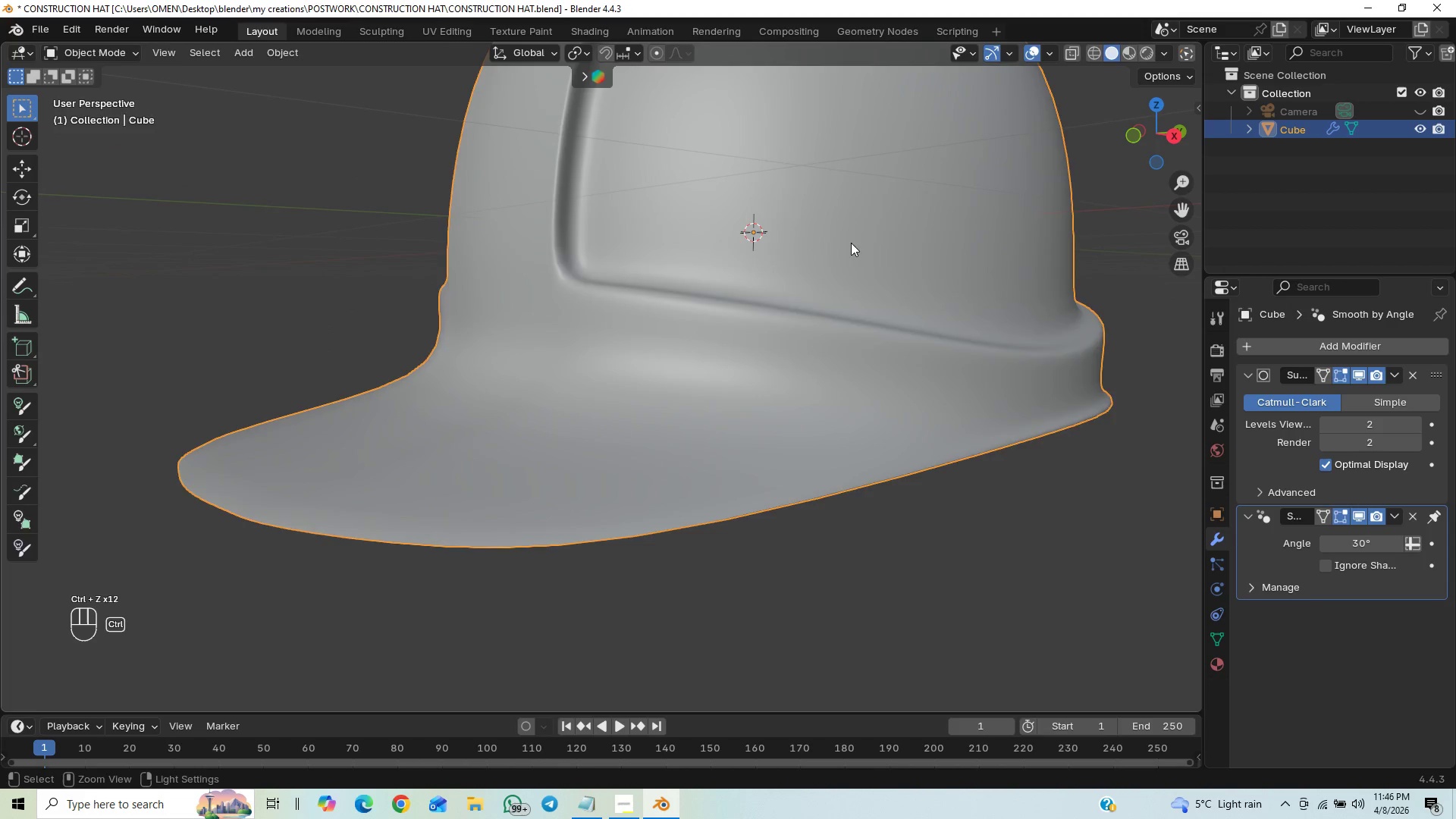 
key(Control+Z)
 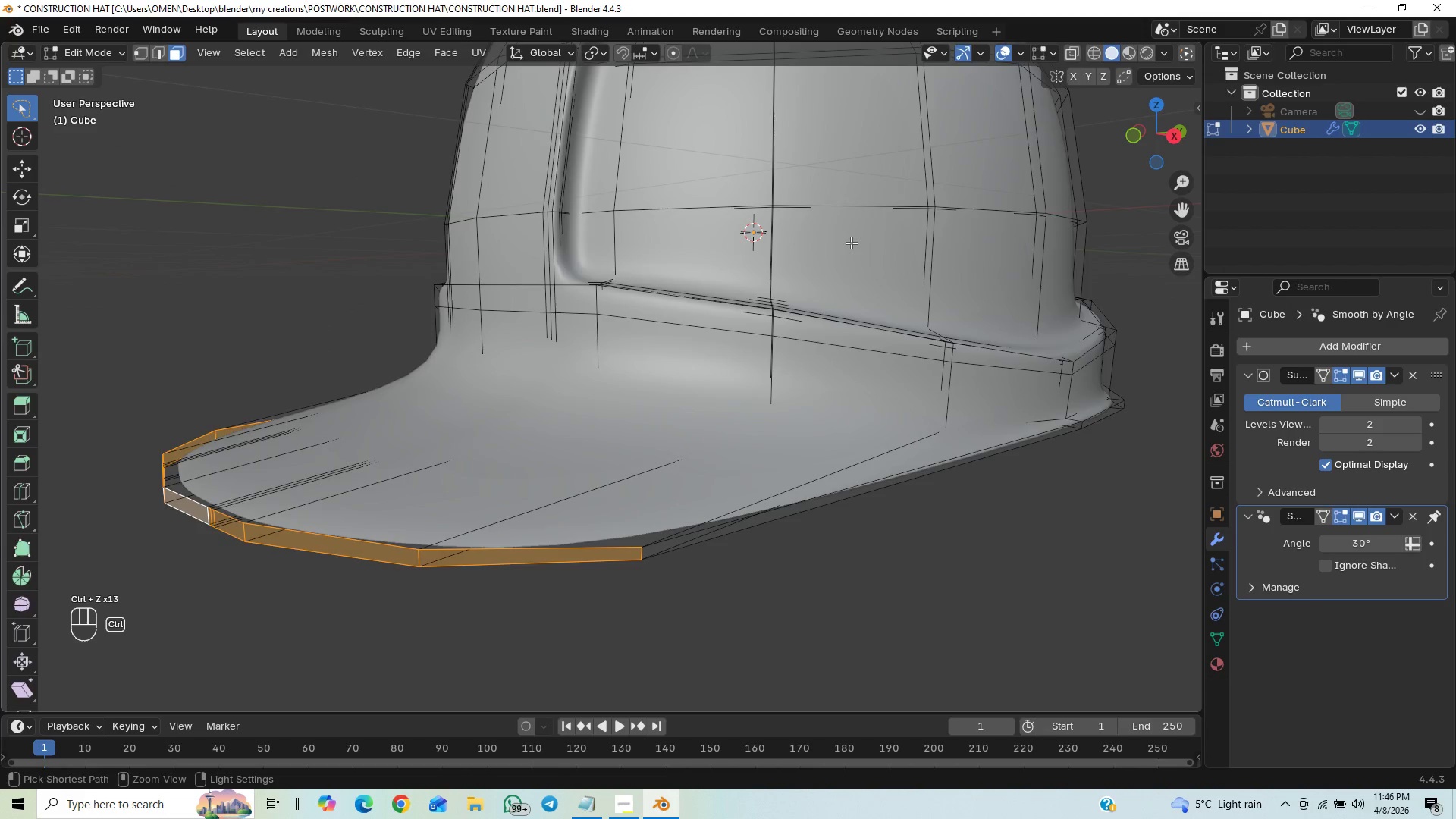 
key(Control+Z)
 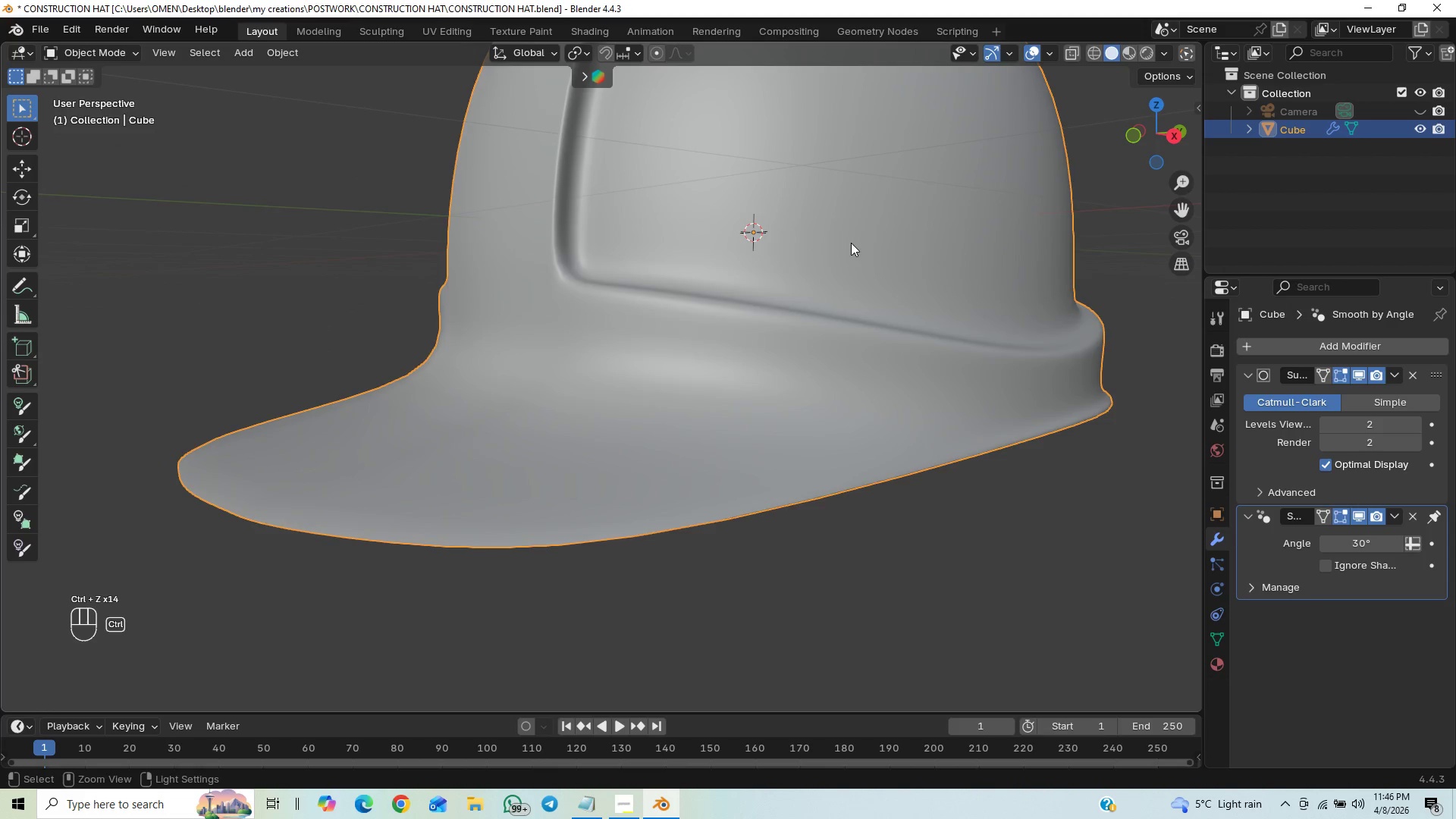 
key(Control+Z)
 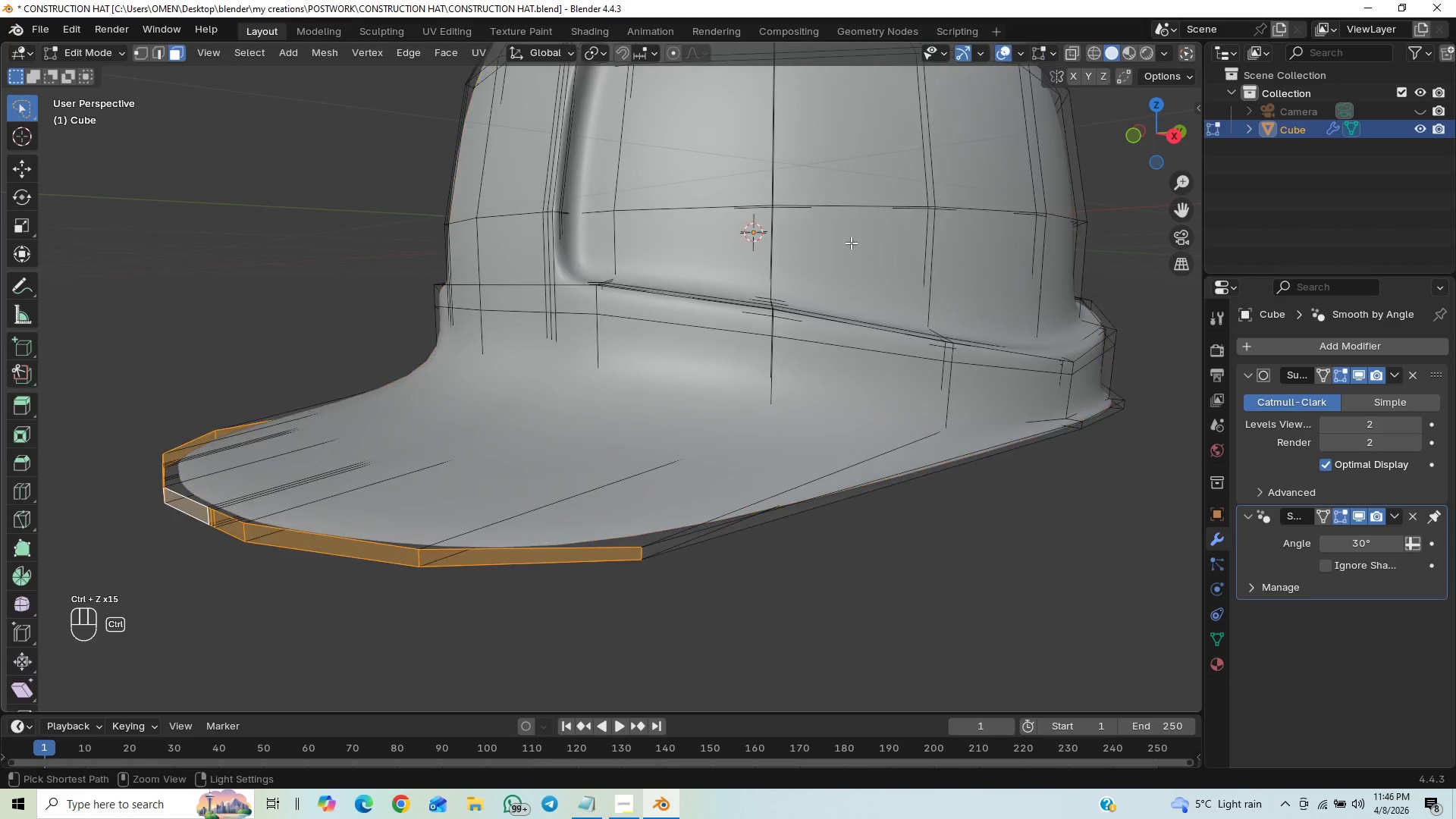 
key(Control+Z)
 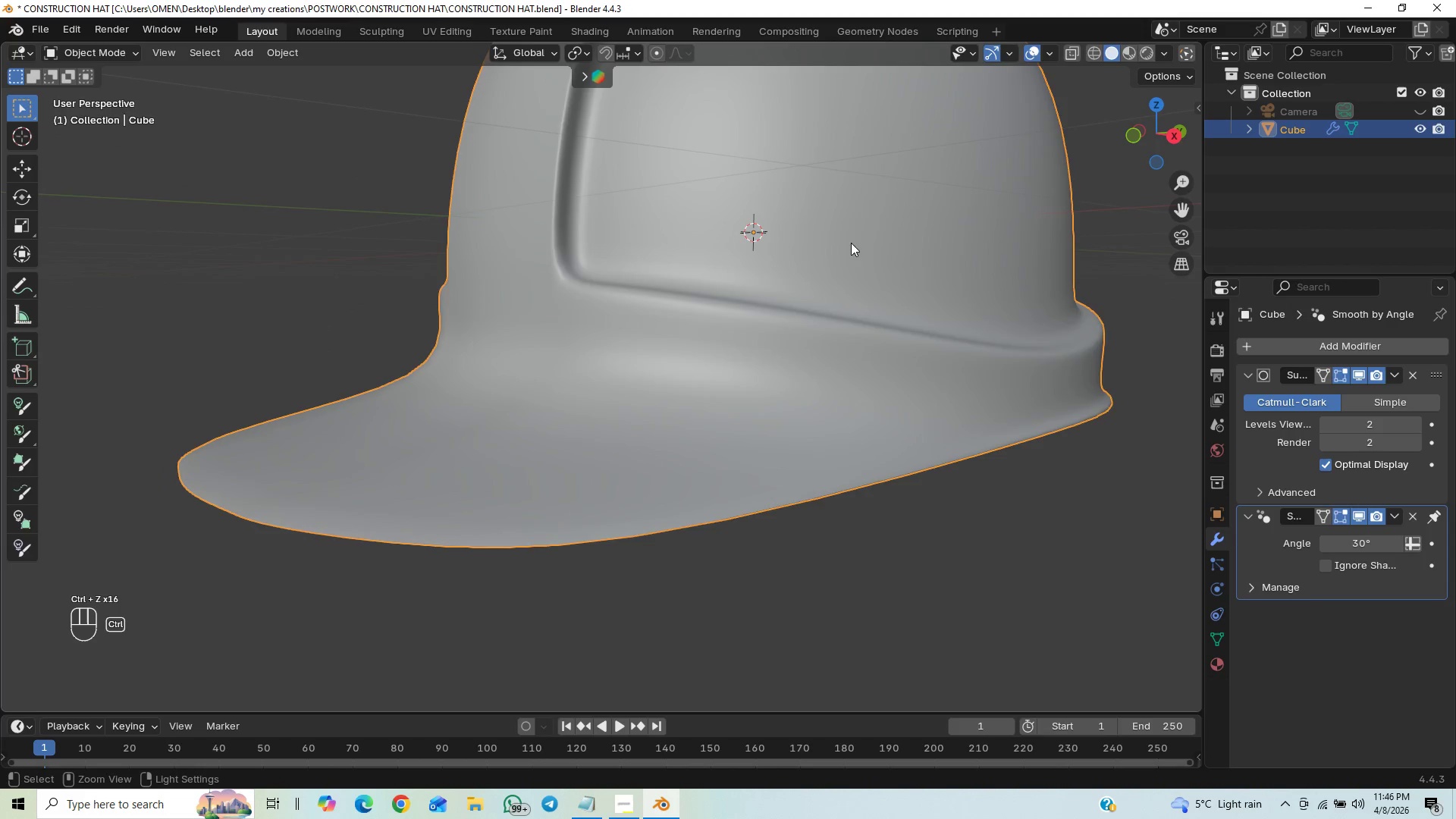 
key(Control+Z)
 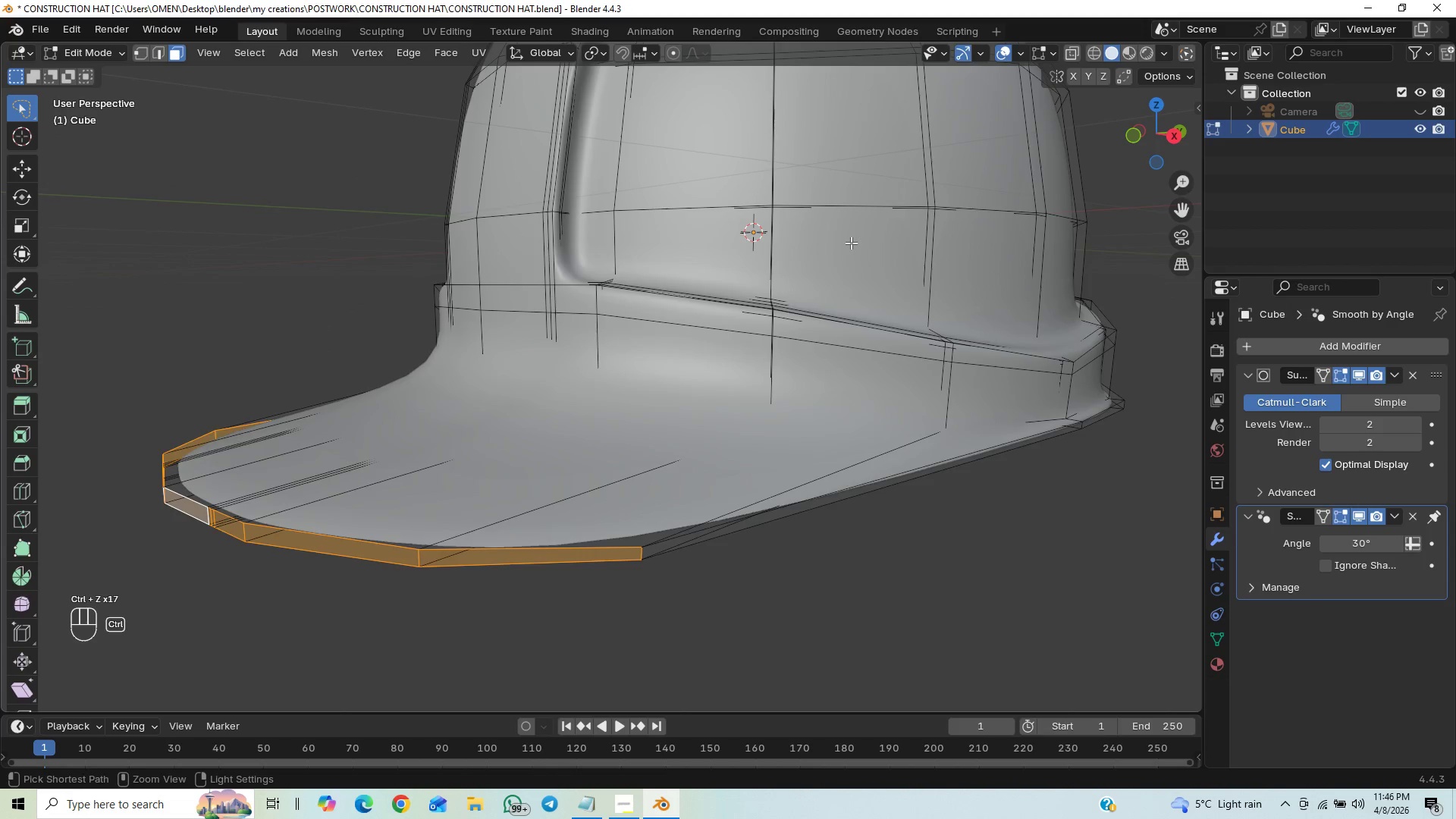 
key(Control+Z)
 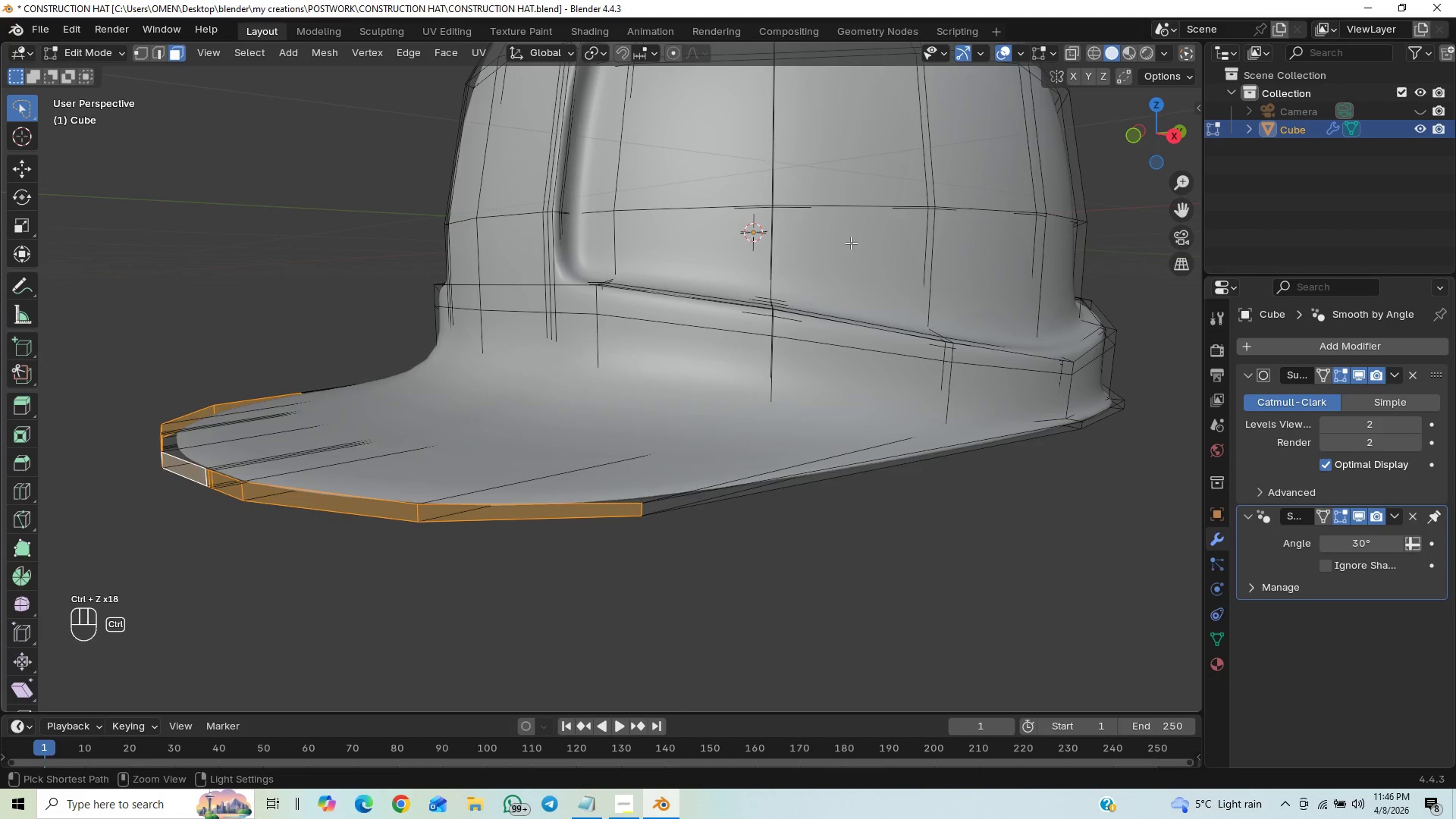 
key(Control+Z)
 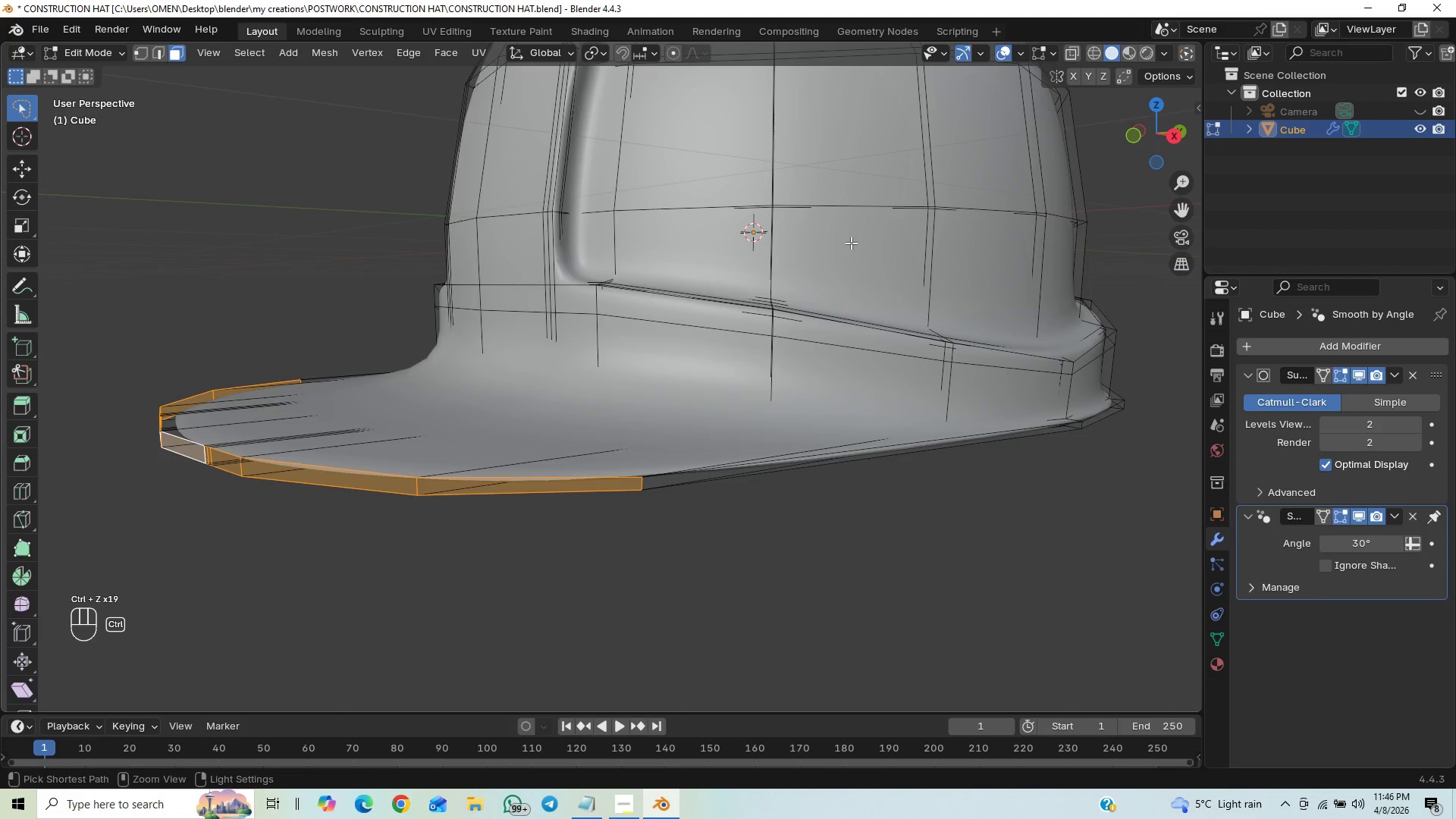 
key(Control+Z)
 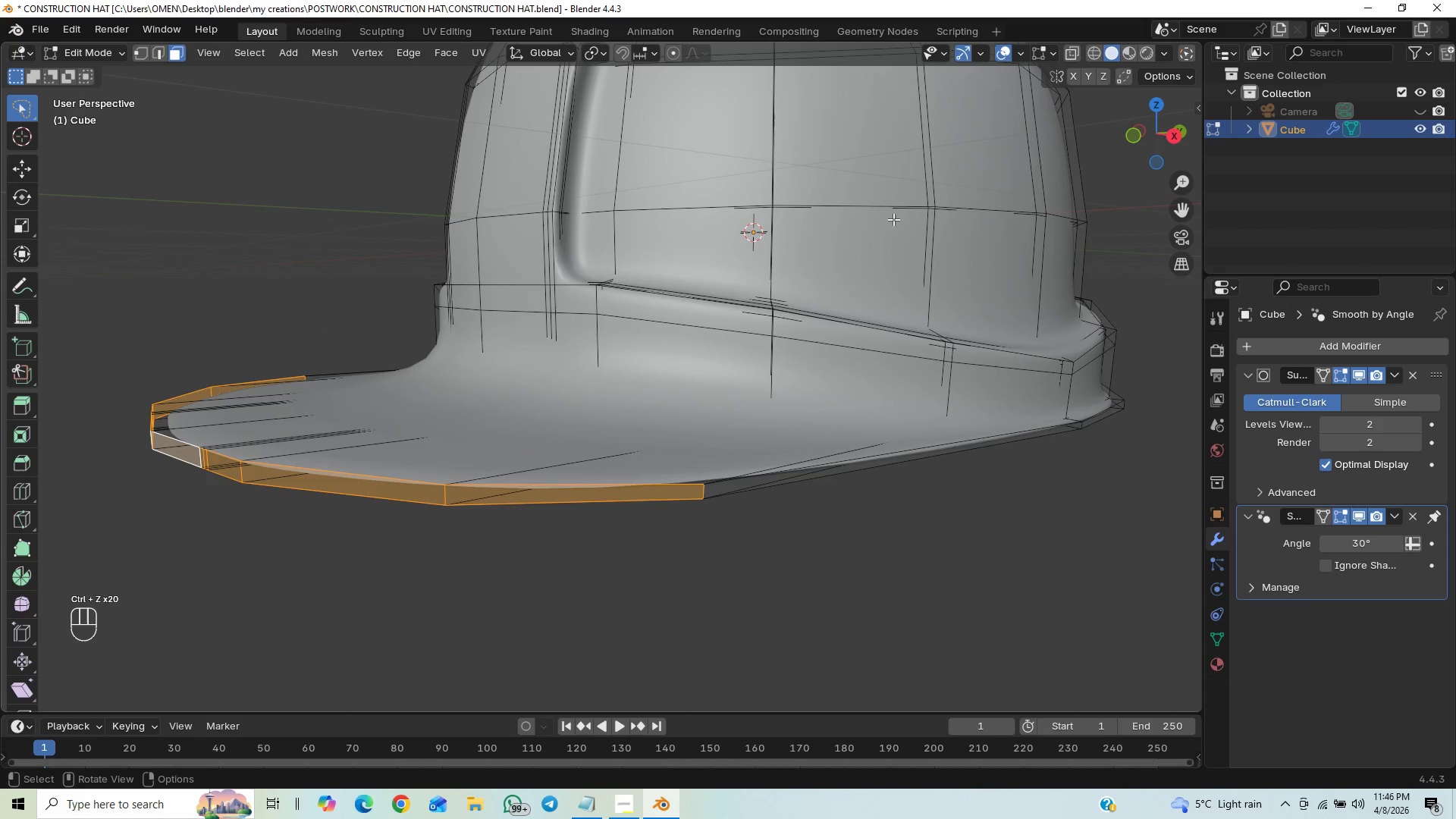 
key(Control+Z)
 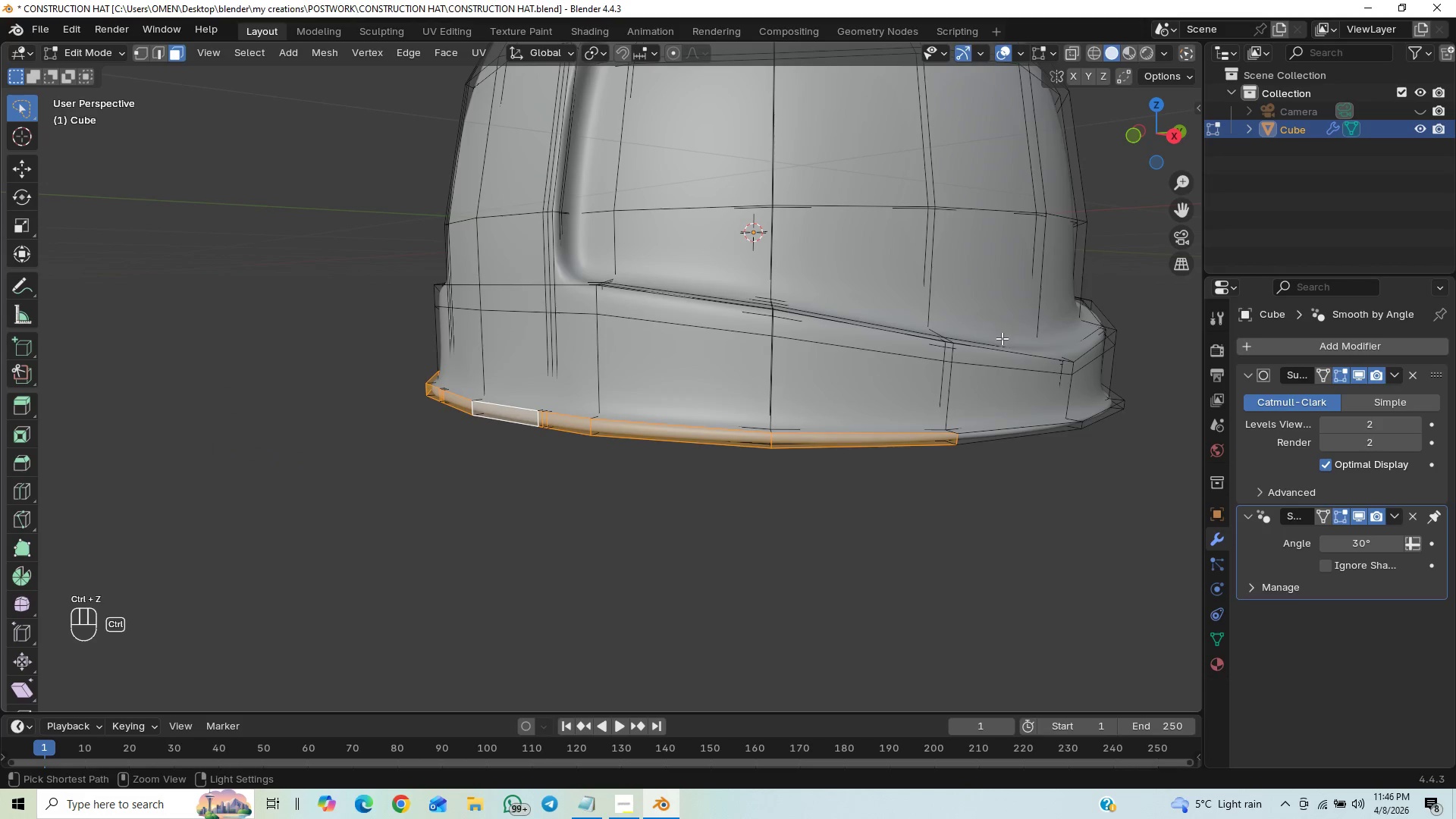 
key(Control+Shift+Z)
 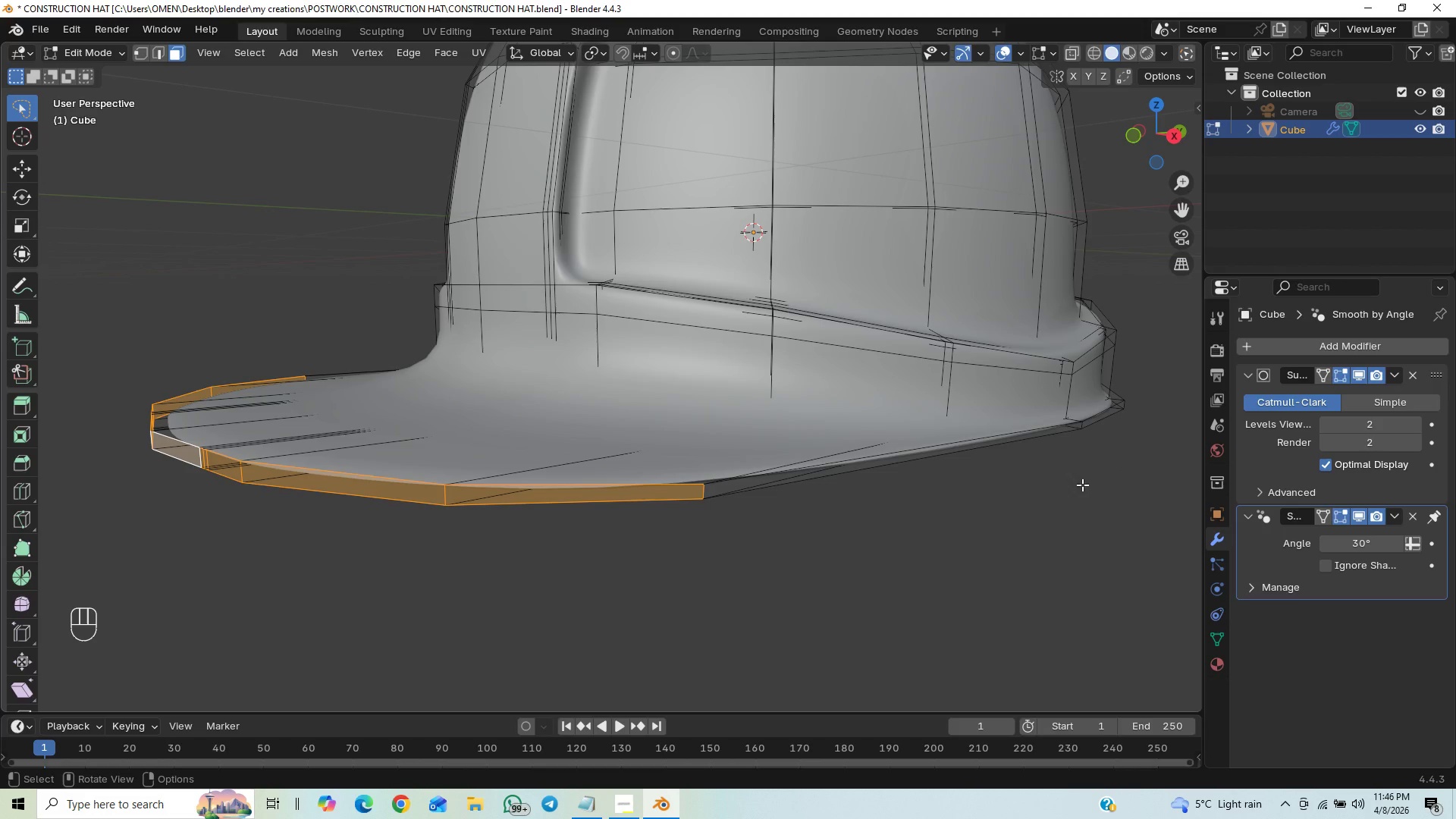 
wait(8.47)
 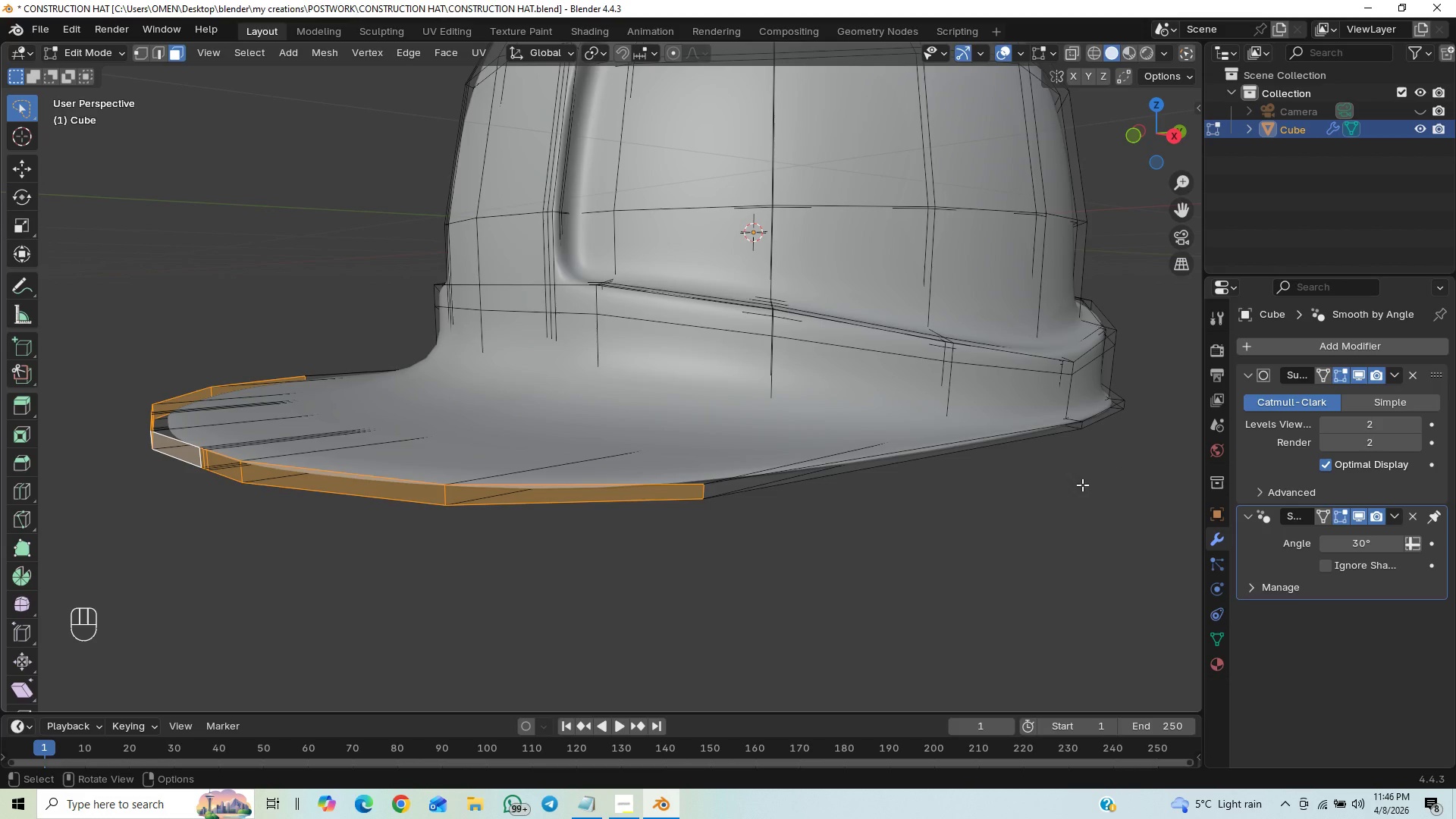 
key(Tab)
 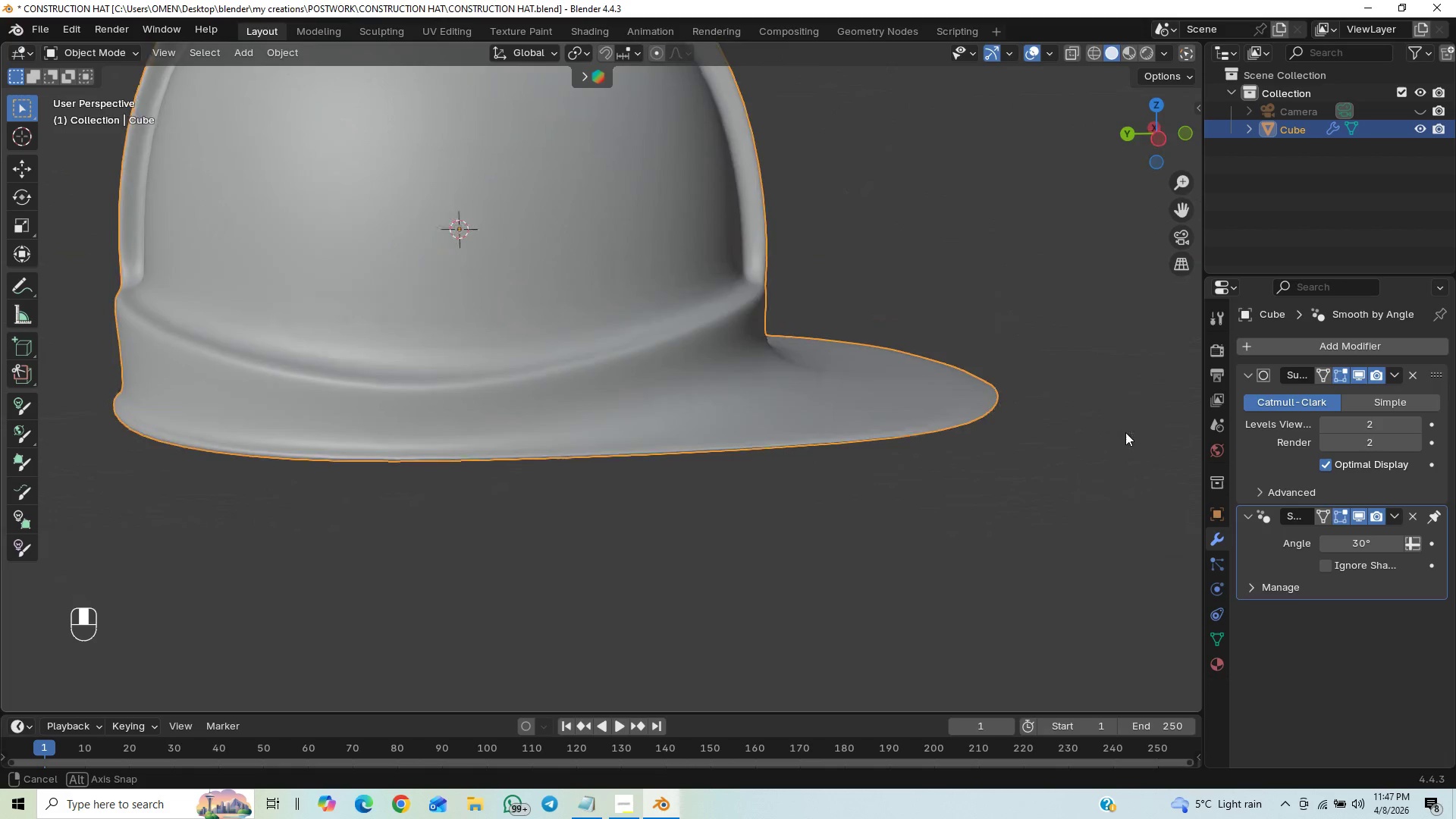 
wait(5.09)
 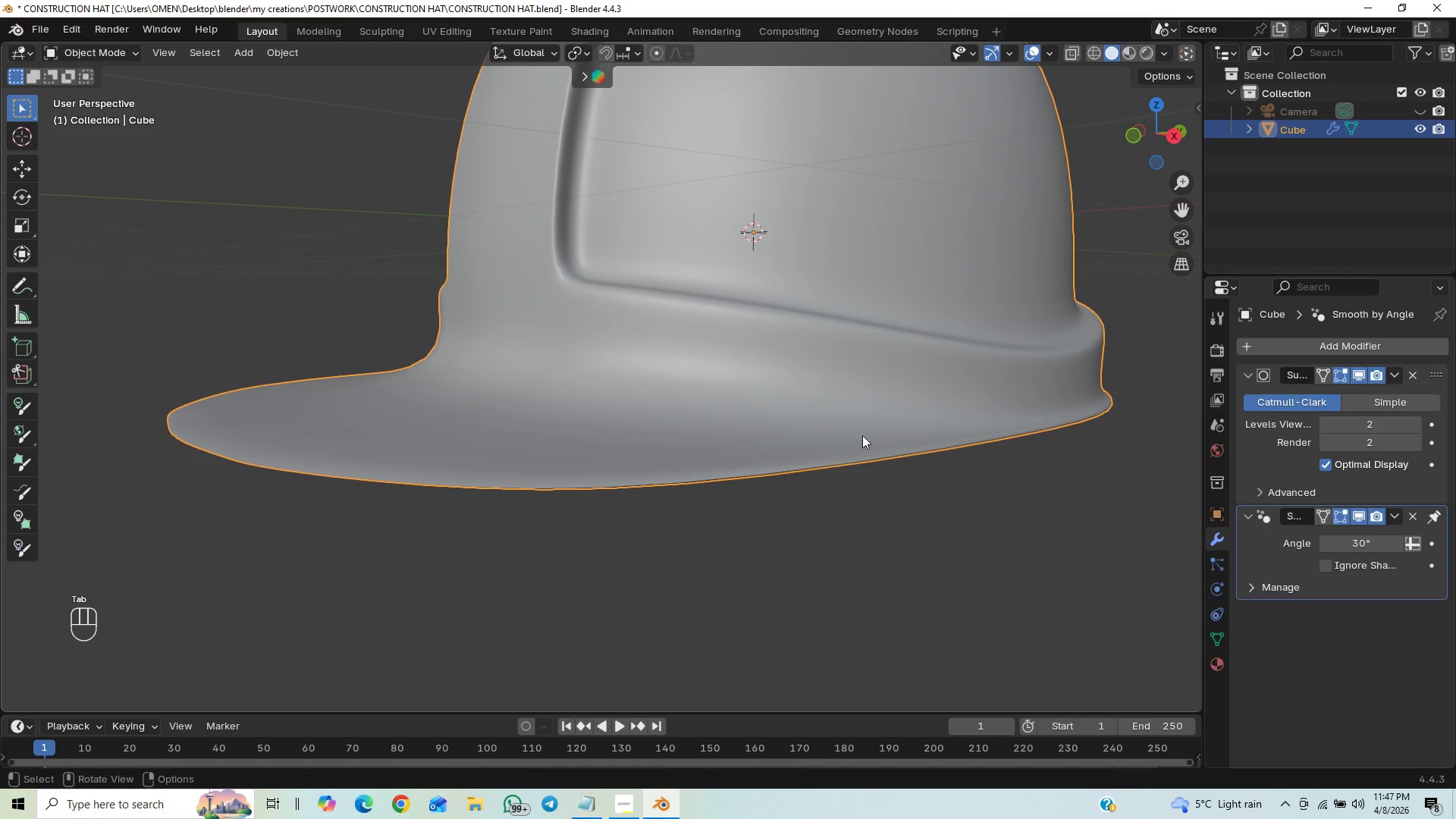 
hold_key(key=ControlLeft, duration=0.39)
 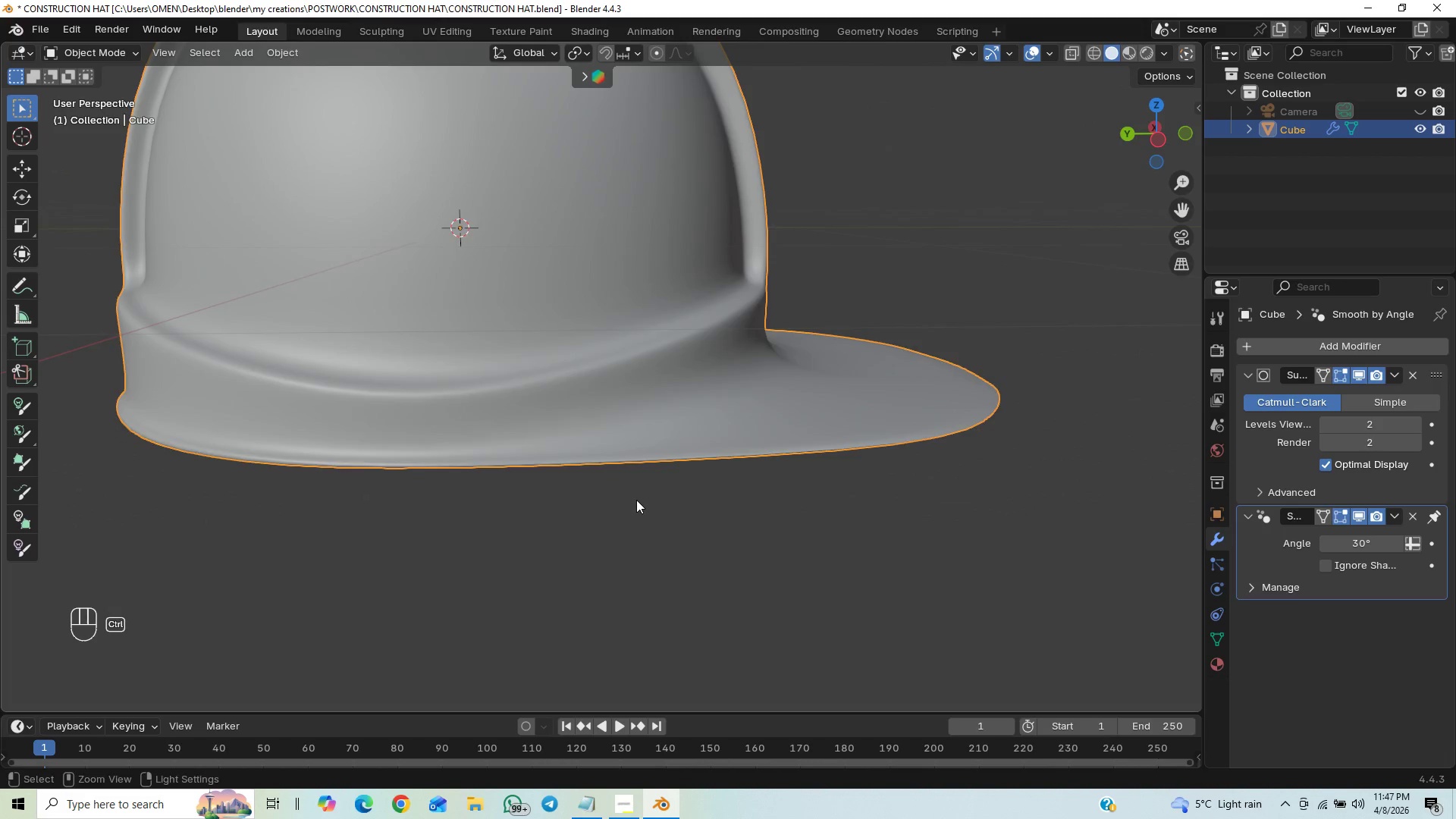 
hold_key(key=ControlLeft, duration=0.45)
 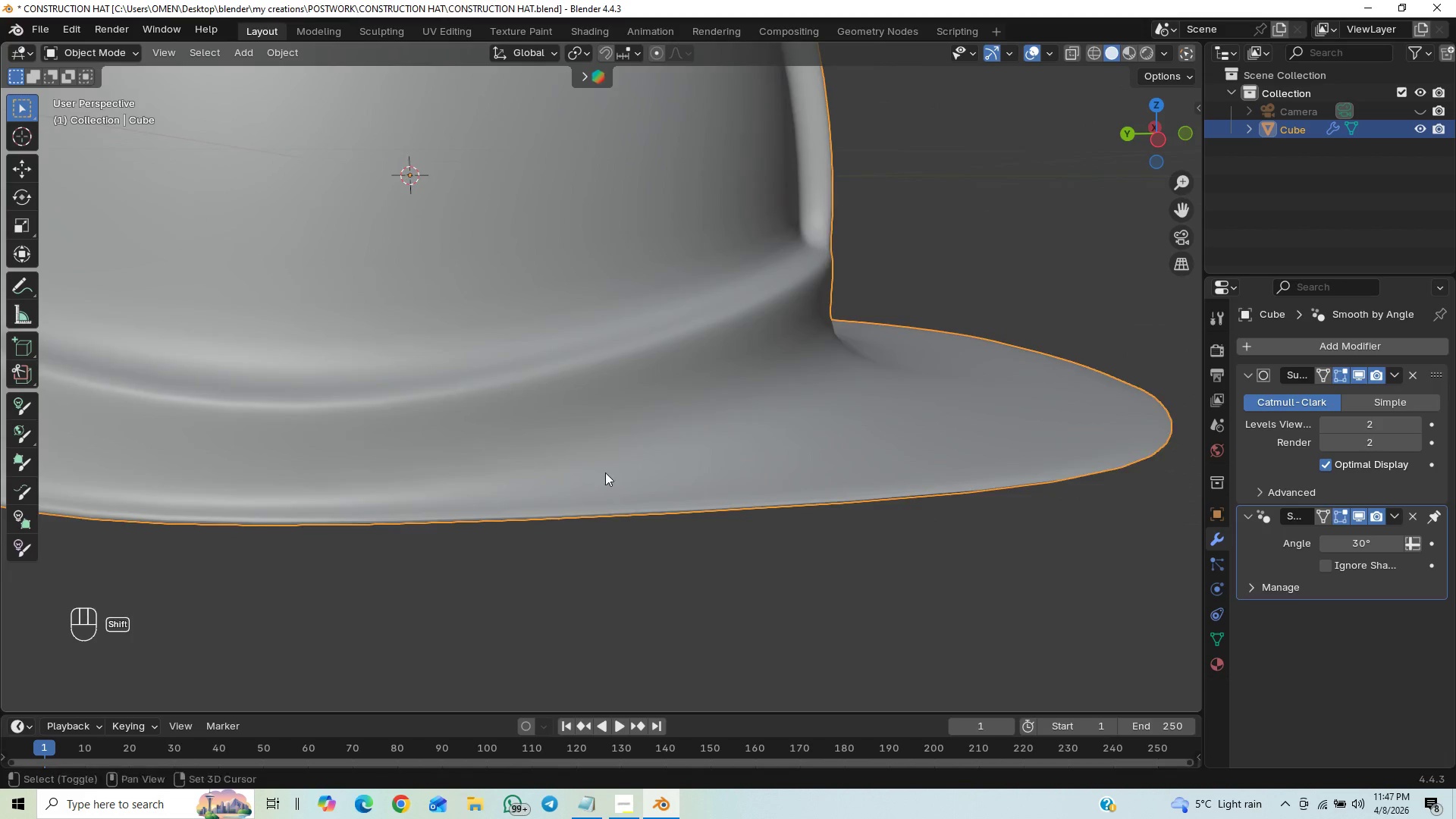 
hold_key(key=ShiftLeft, duration=0.69)
scroll: coordinate [605, 472], scroll_direction: up, amount: 16.0
 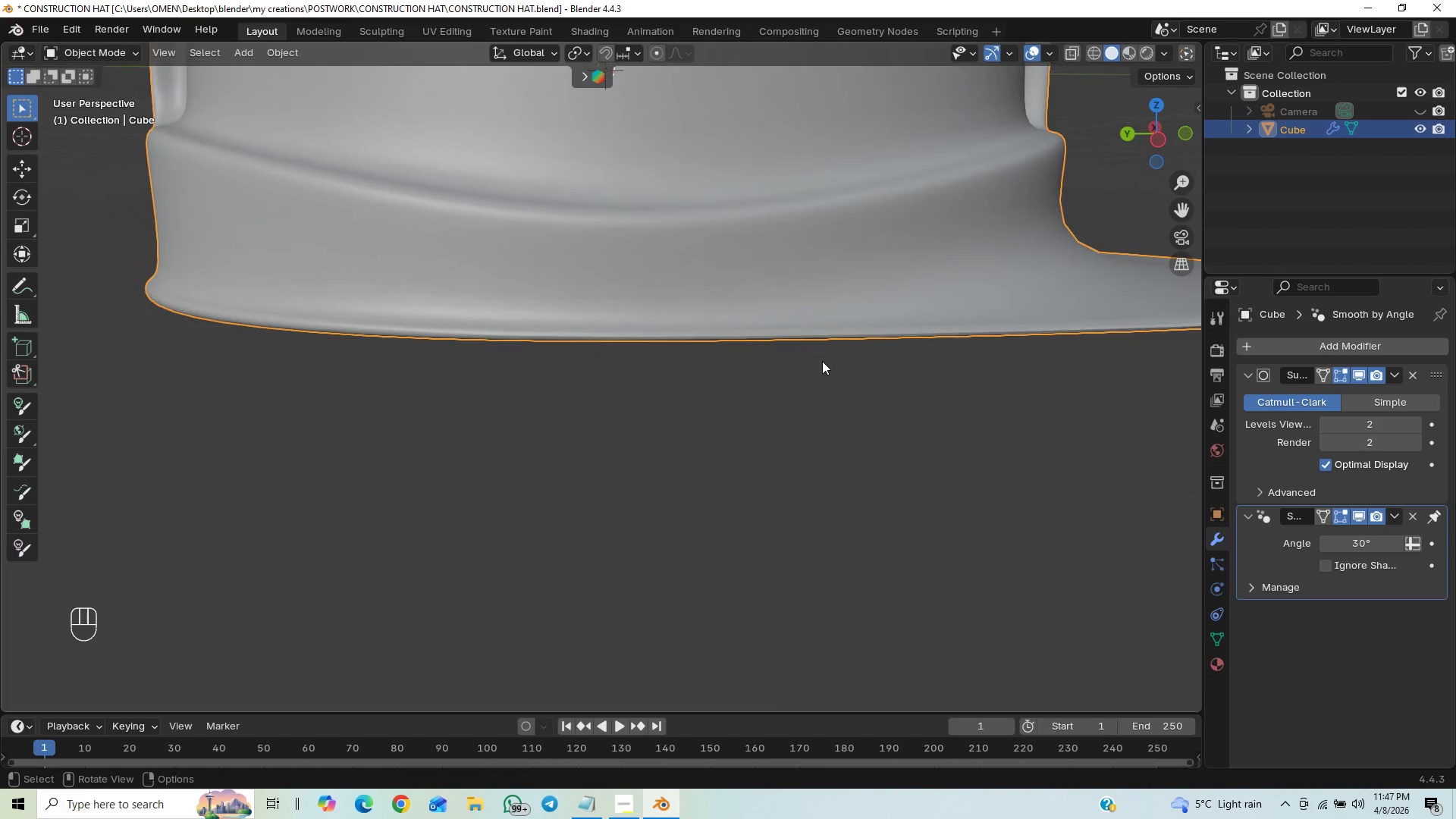 
hold_key(key=ControlLeft, duration=1.06)
 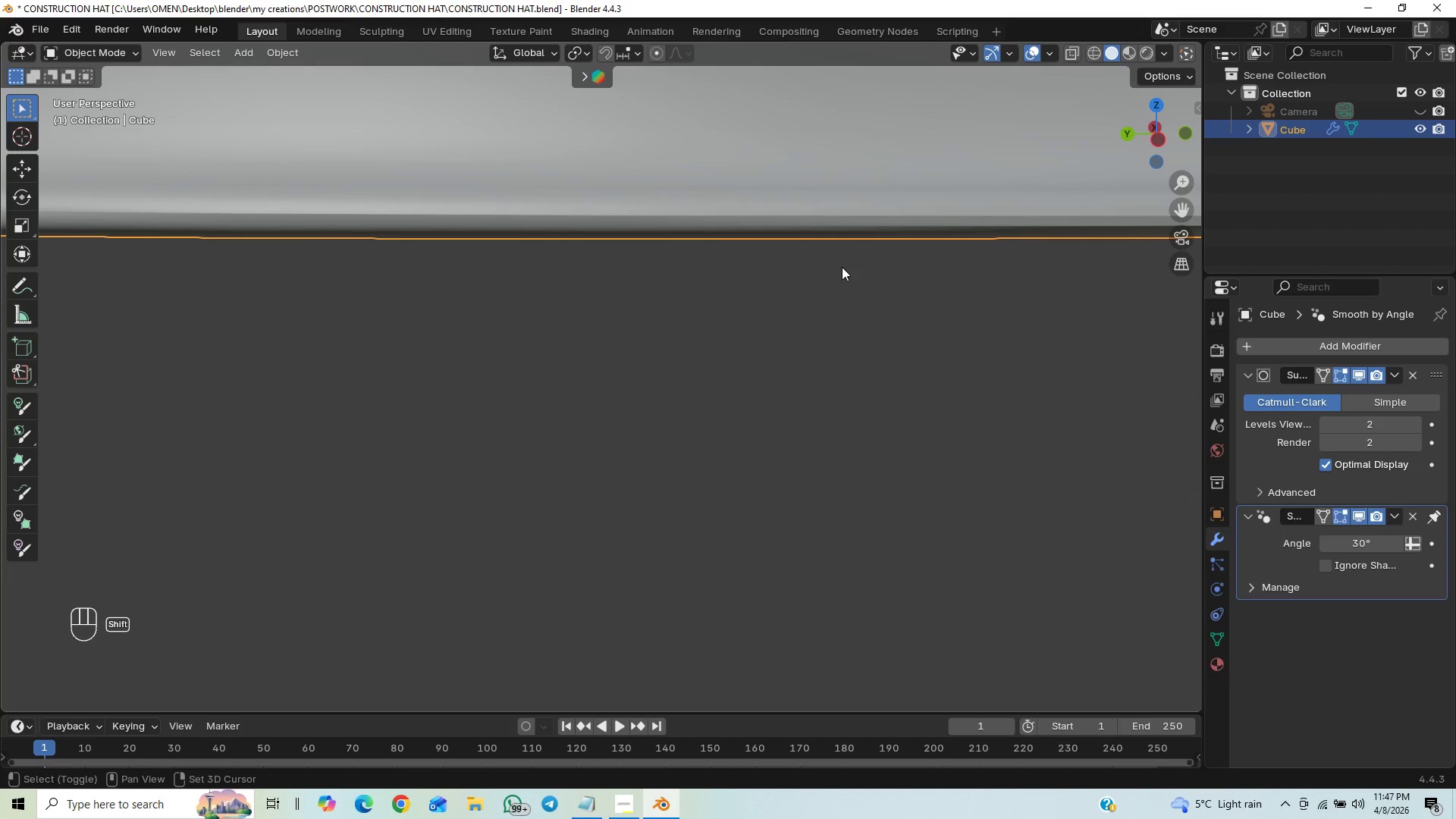 
hold_key(key=ControlLeft, duration=1.66)
 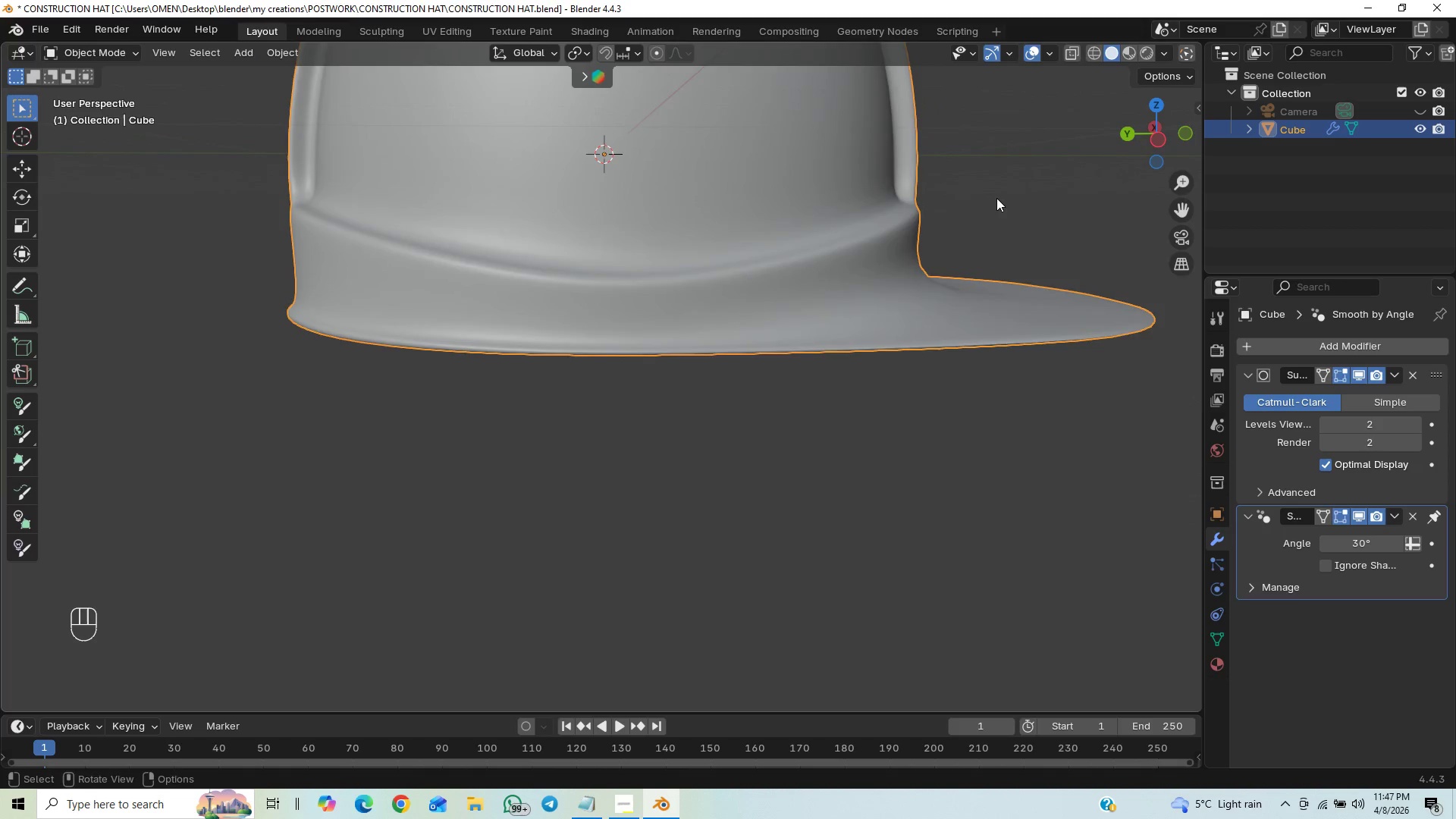 
key(Shift+ShiftLeft)
 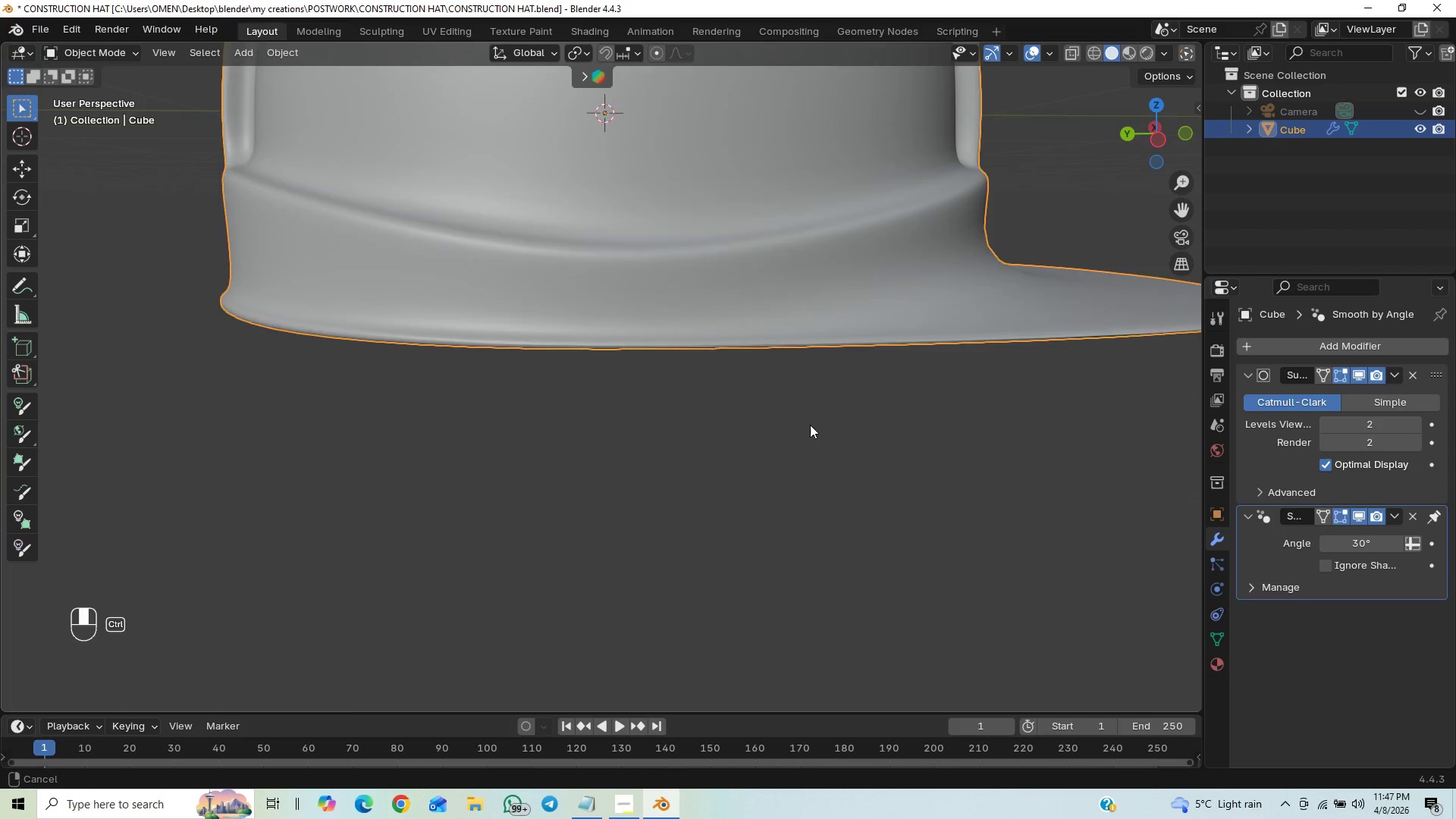 
hold_key(key=ControlLeft, duration=0.33)
 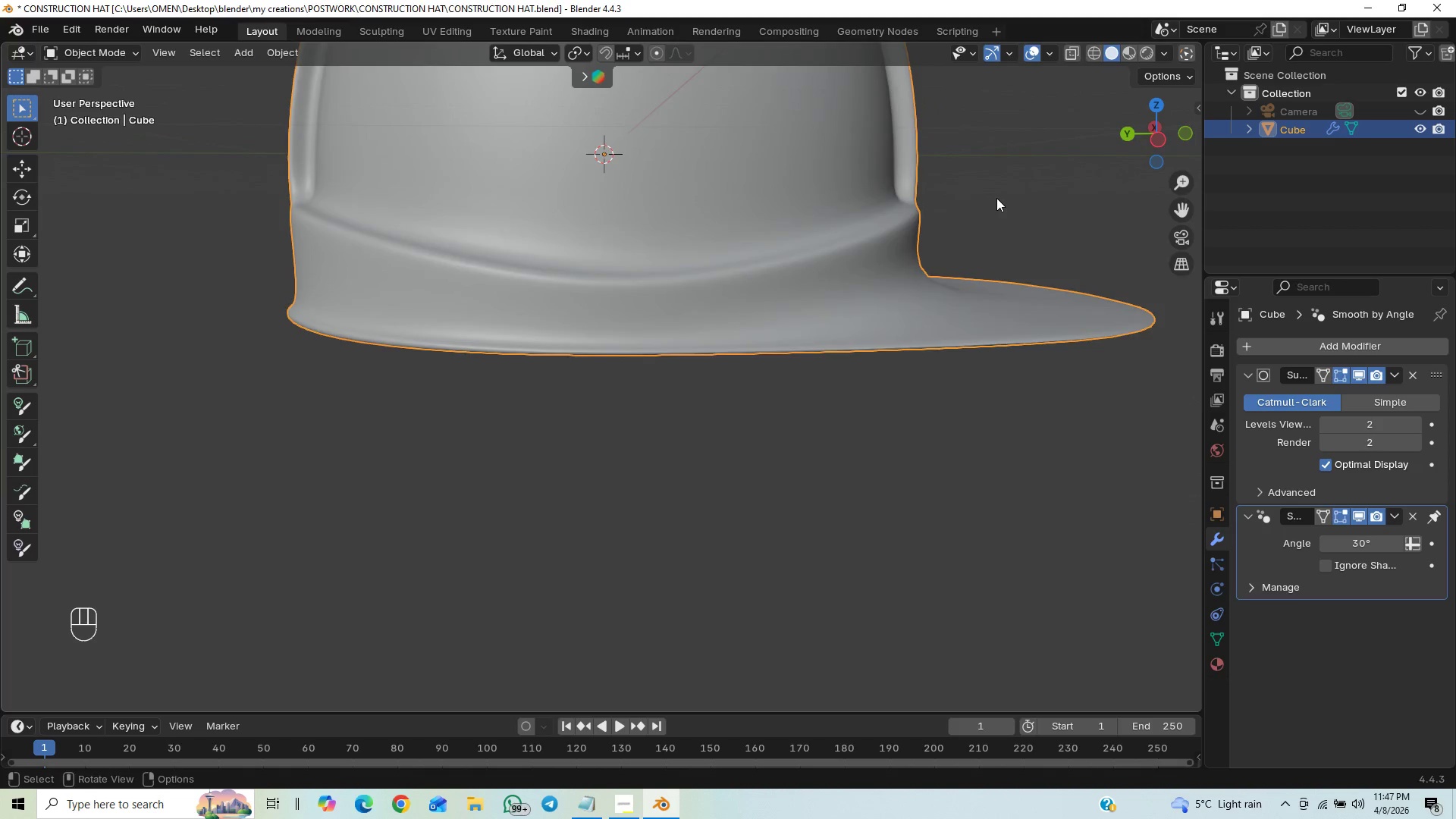 
hold_key(key=ShiftLeft, duration=0.66)
 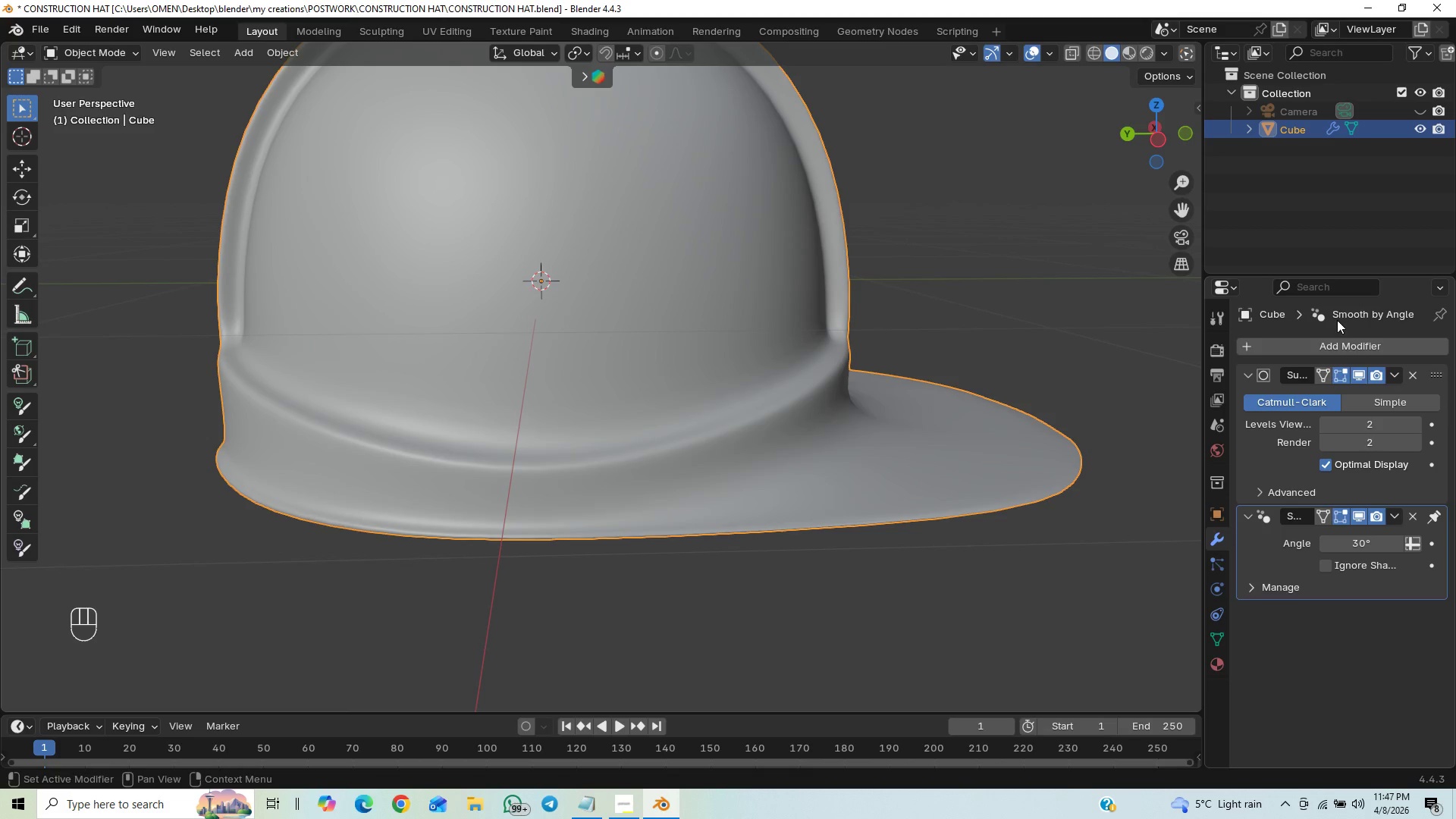 
hold_key(key=ShiftLeft, duration=8.19)
left_click([1390, 345])
 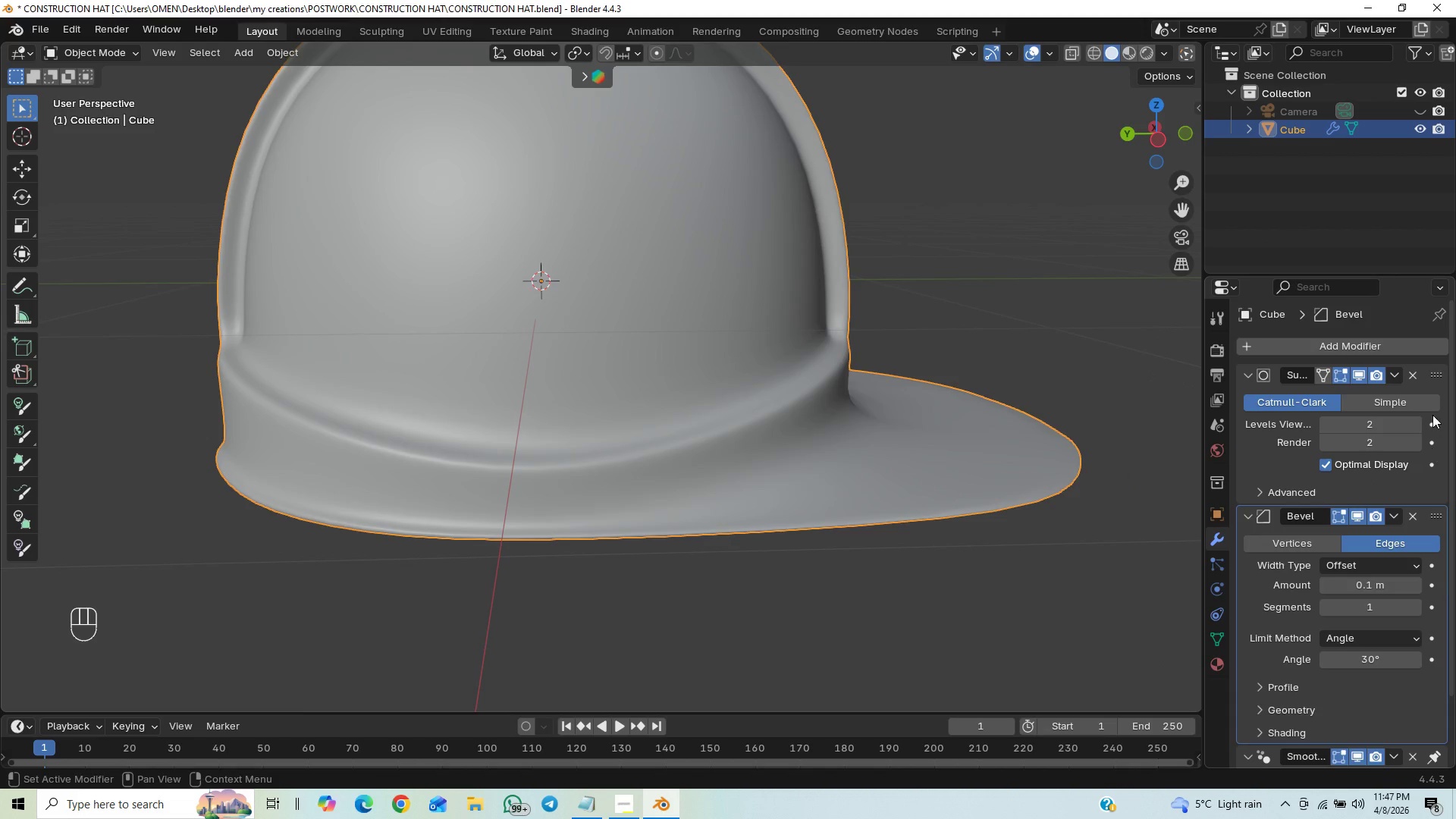 
left_click_drag(start_coordinate=[1432, 513], to_coordinate=[1426, 367])
 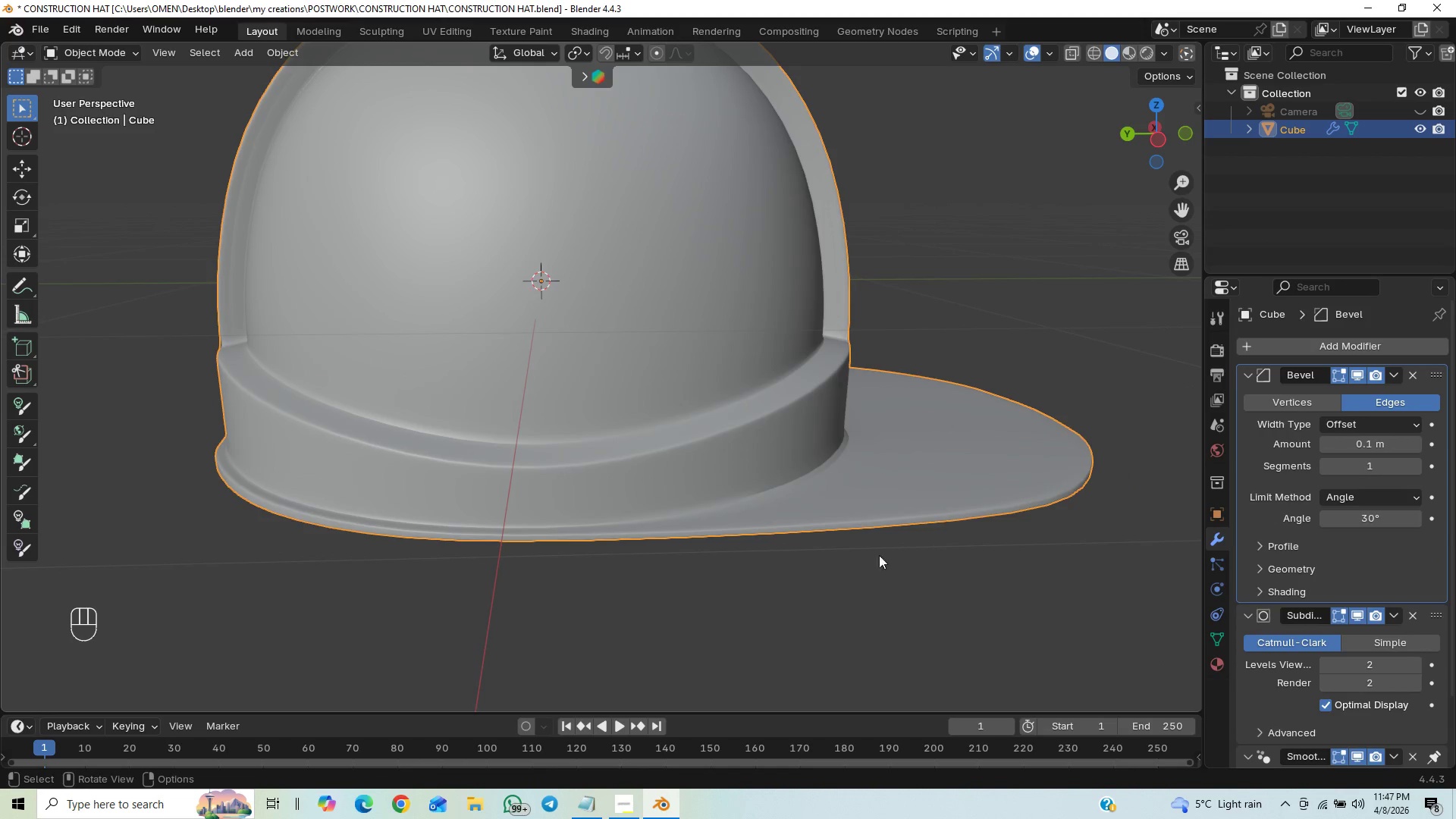 
hold_key(key=ShiftLeft, duration=0.56)
scroll: coordinate [907, 474], scroll_direction: up, amount: 2.0
 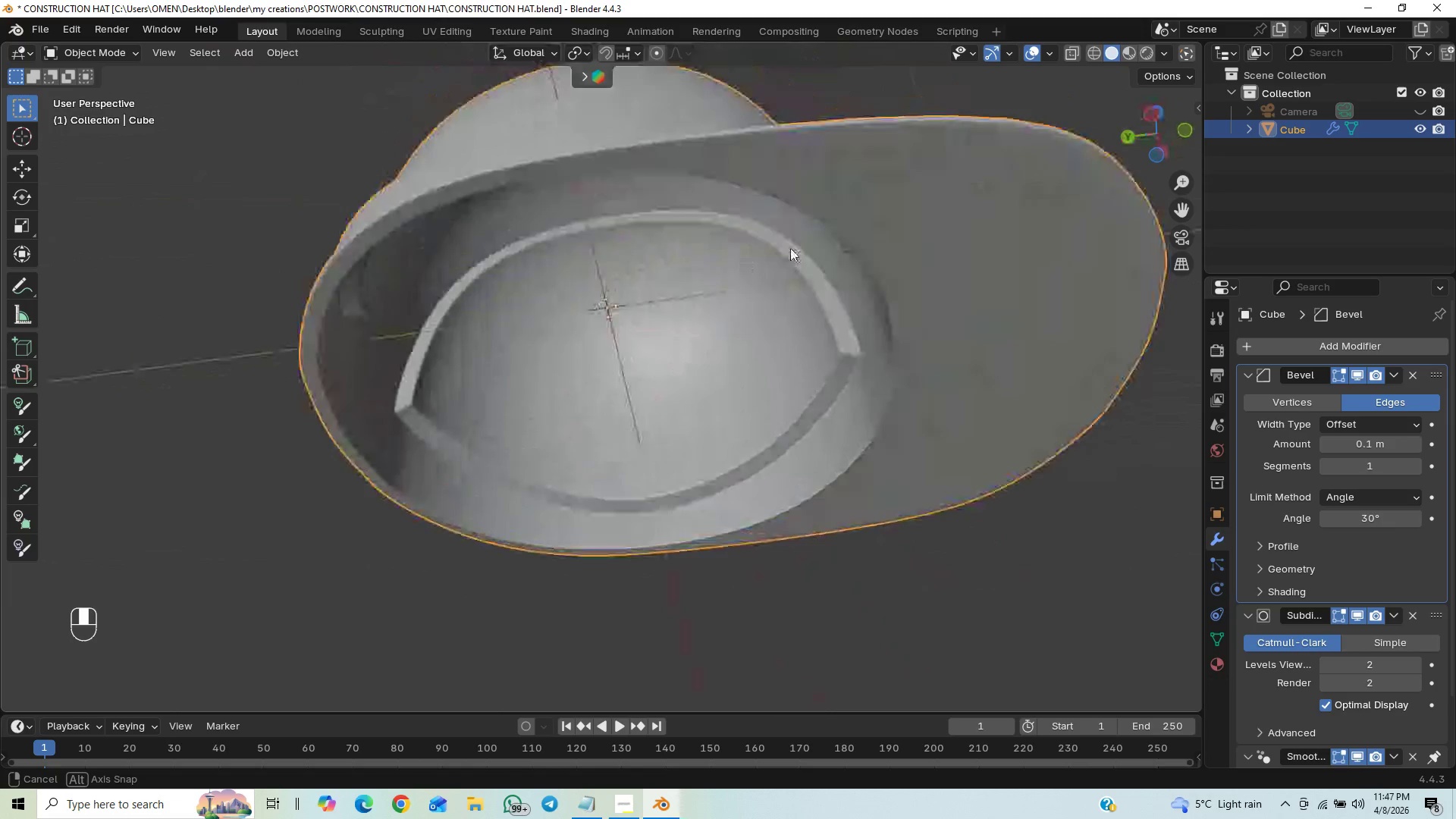 
wait(8.29)
 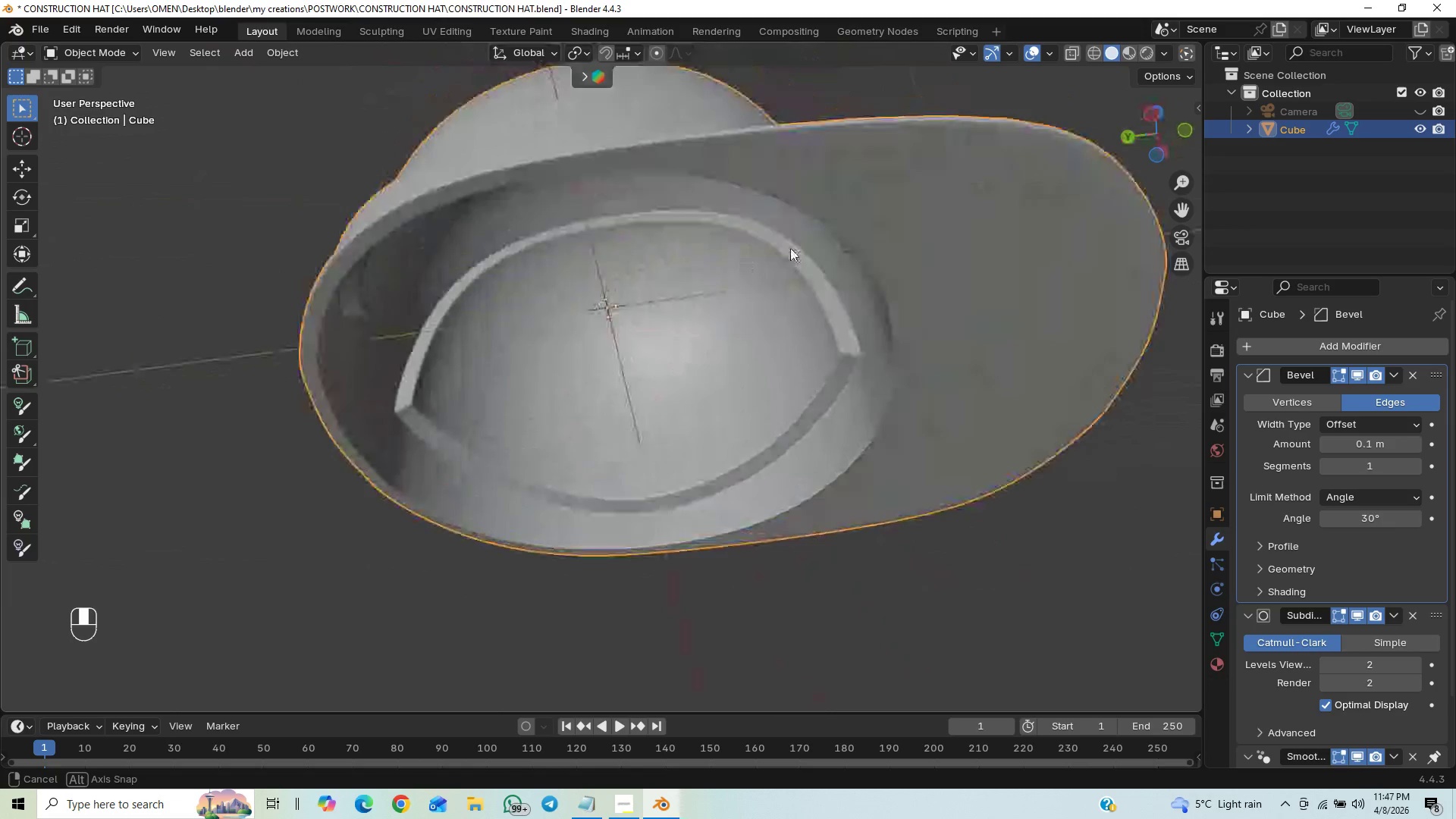 
double_click([1416, 468])
 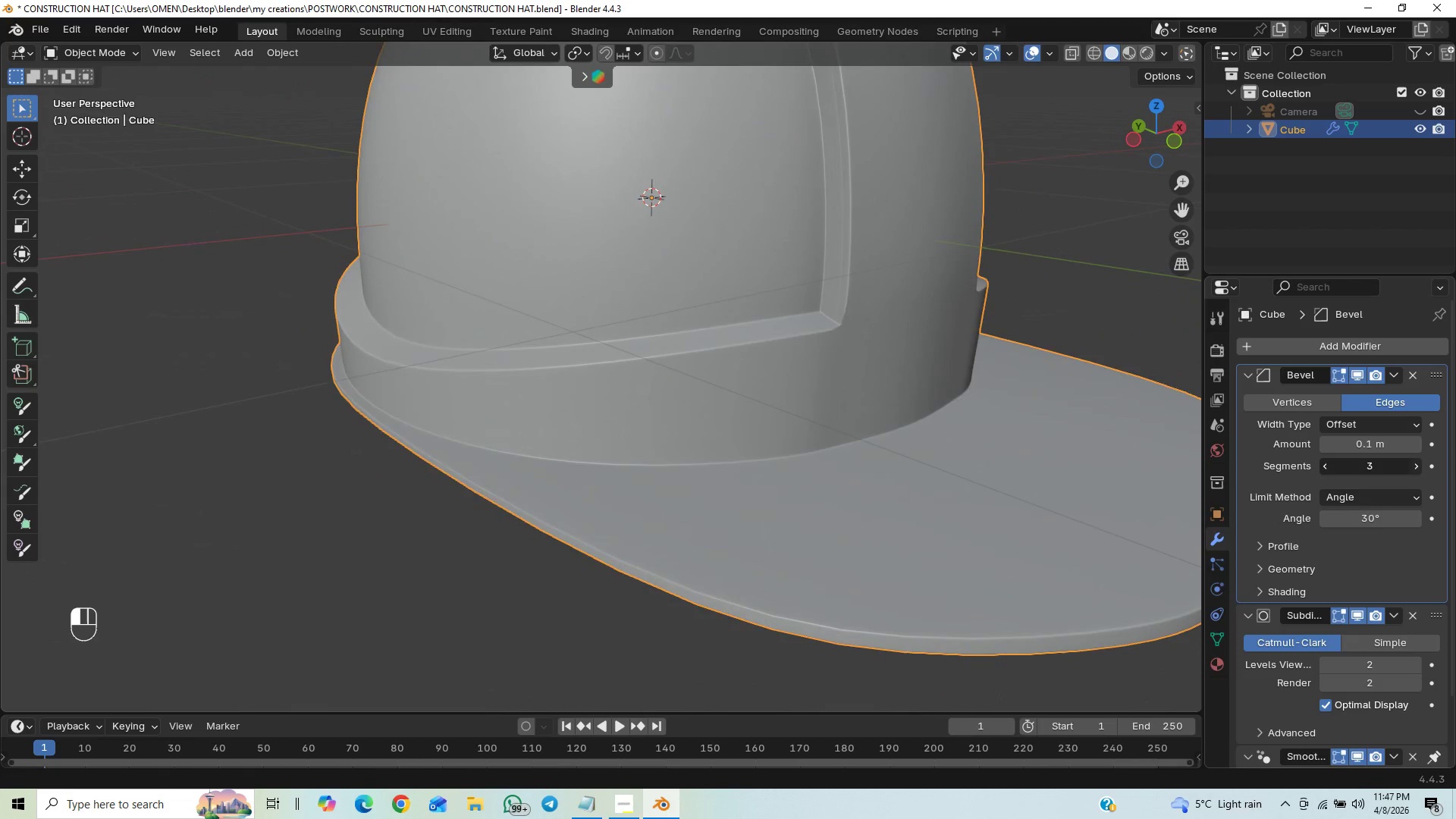 
triple_click([1416, 468])
 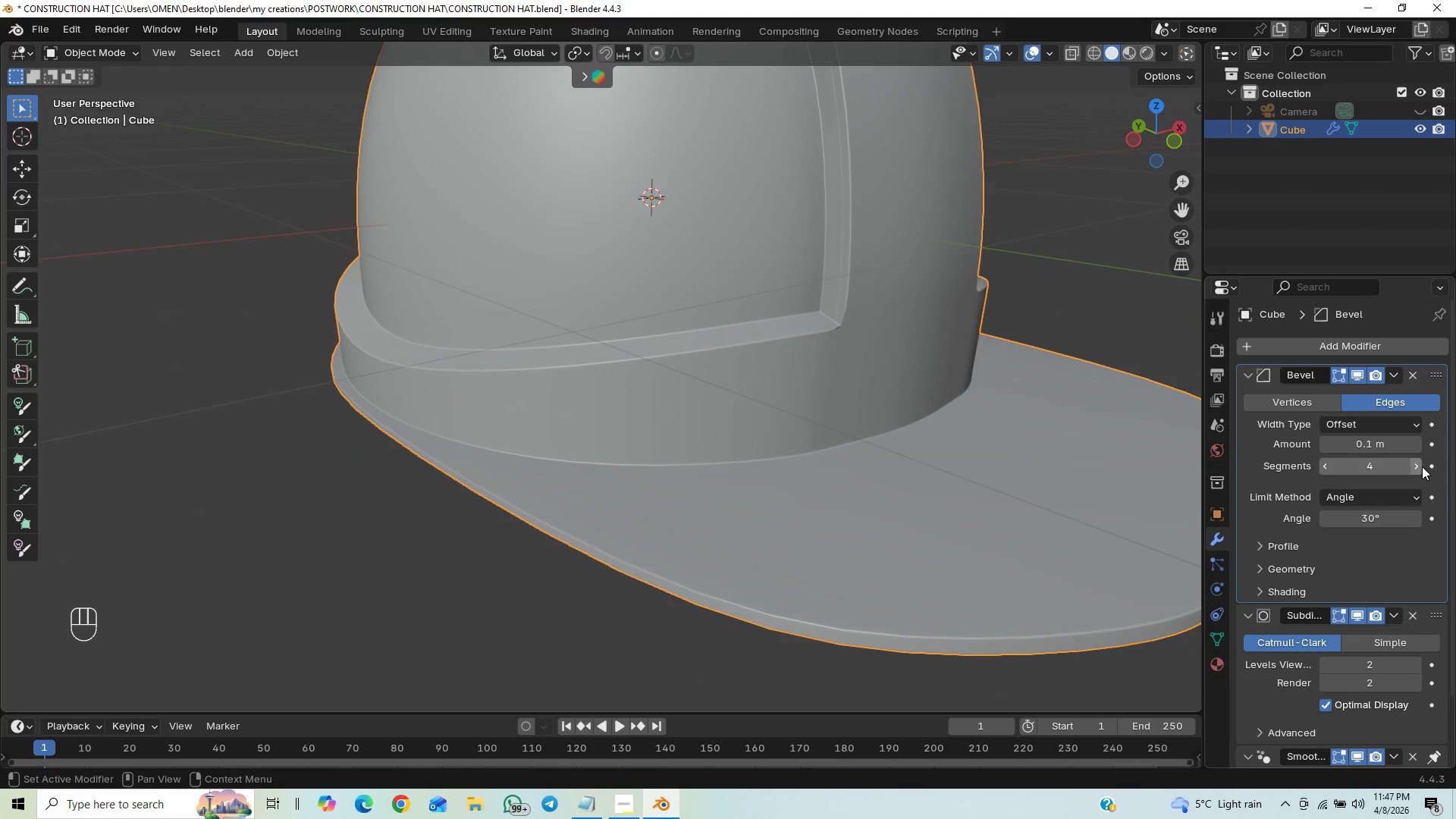 
double_click([1422, 466])
 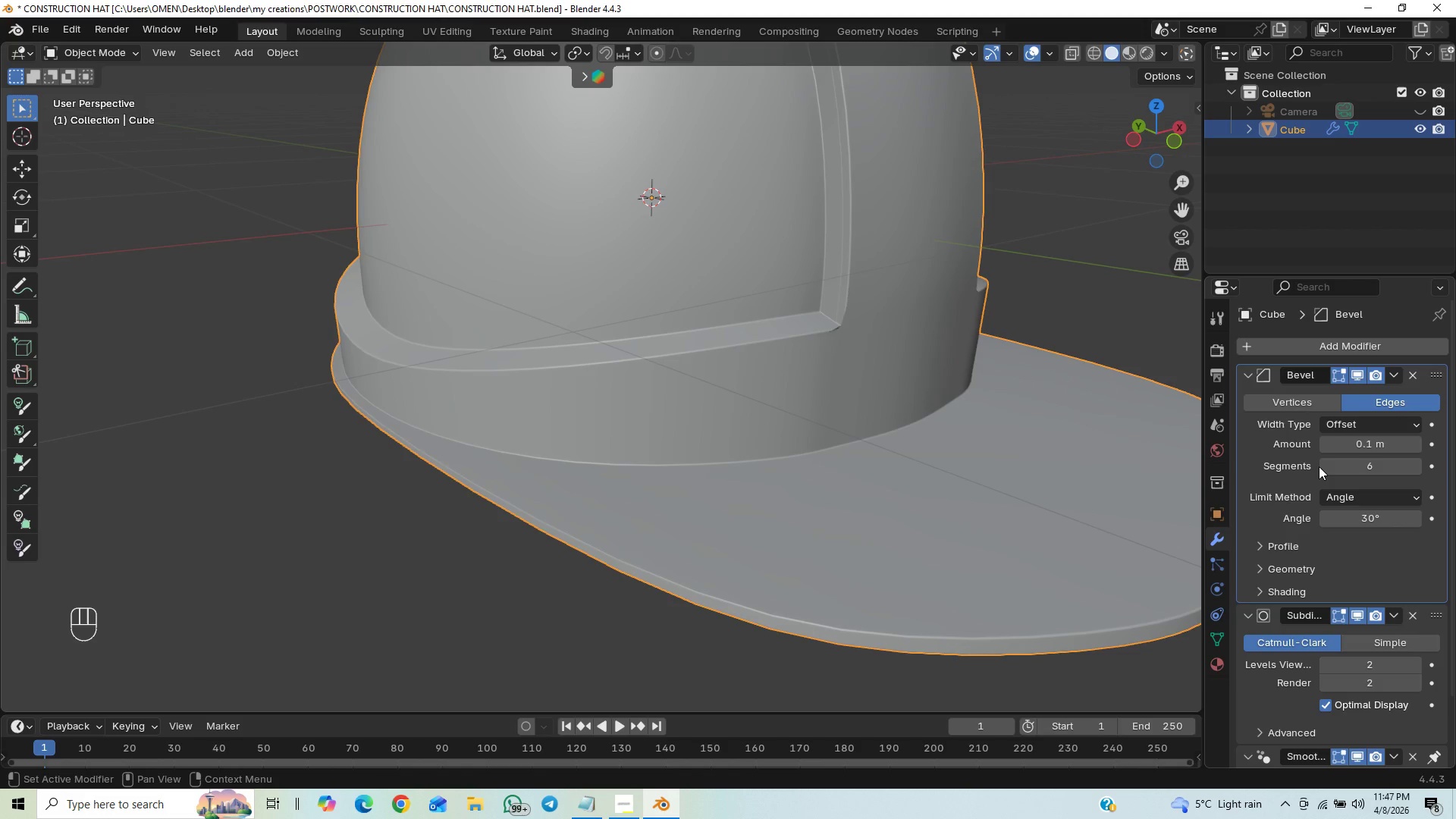 
double_click([1330, 466])
 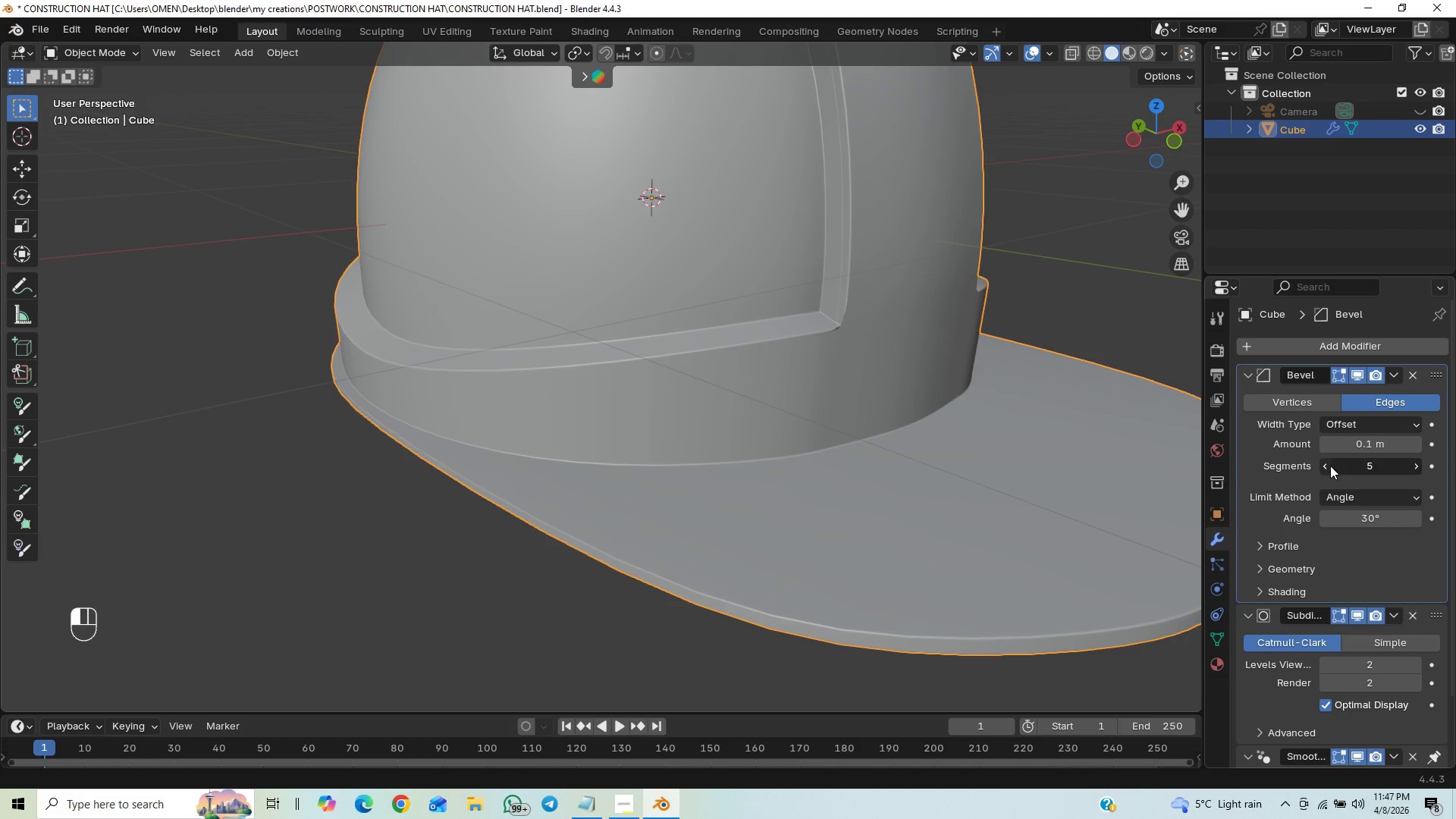 
triple_click([1330, 466])
 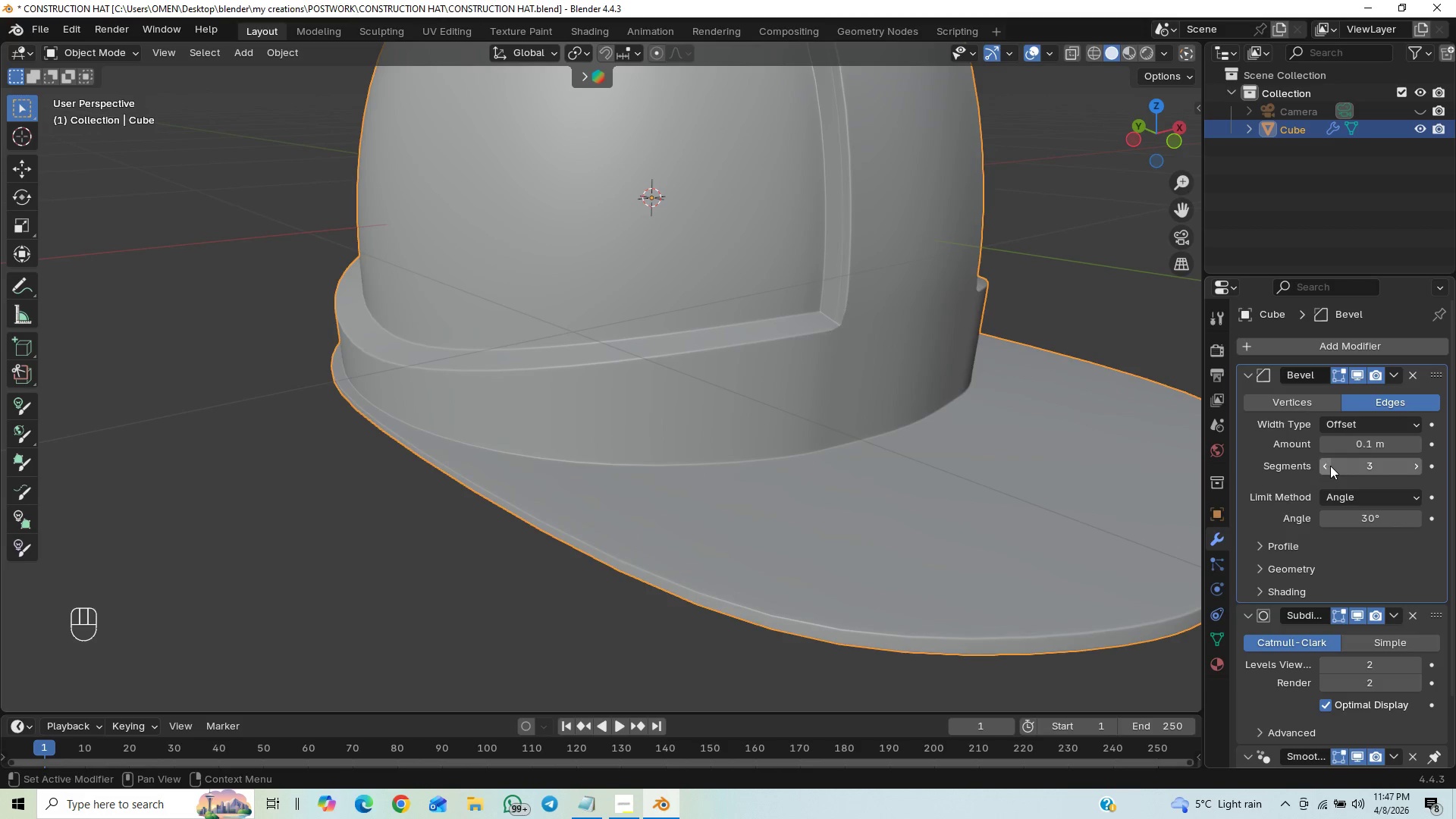 
triple_click([1330, 466])
 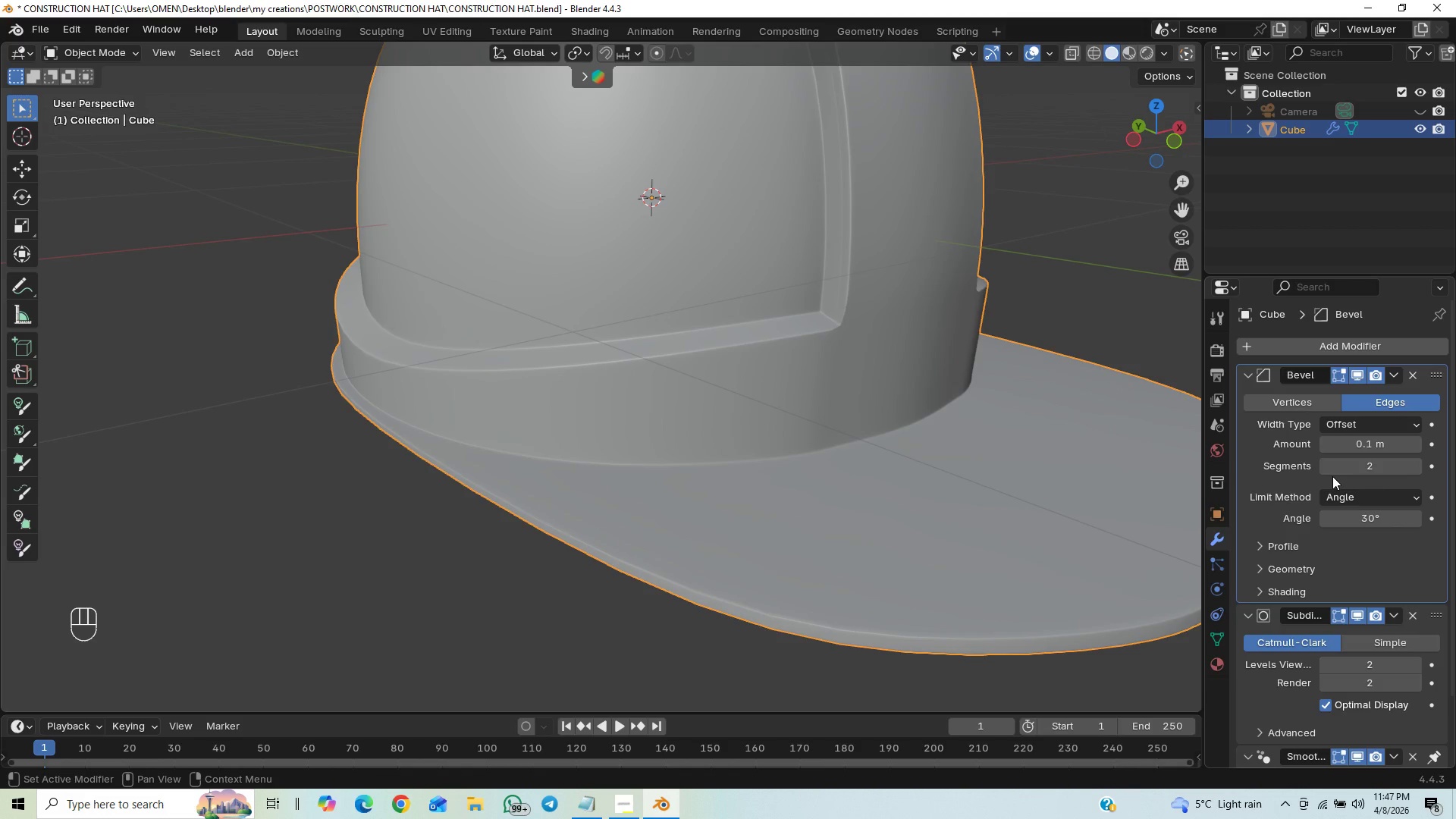 
left_click([1322, 463])
 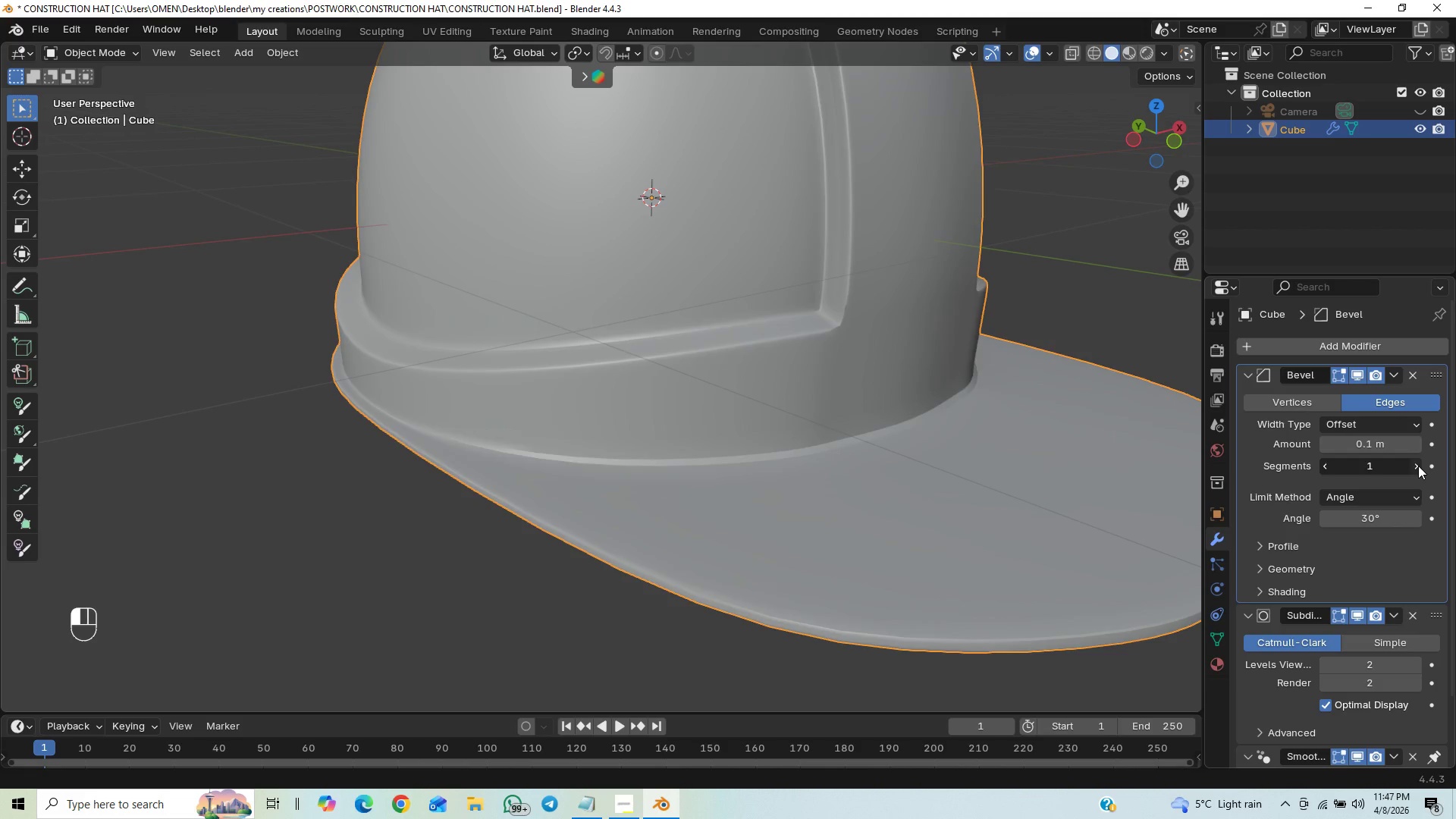 
double_click([1418, 466])
 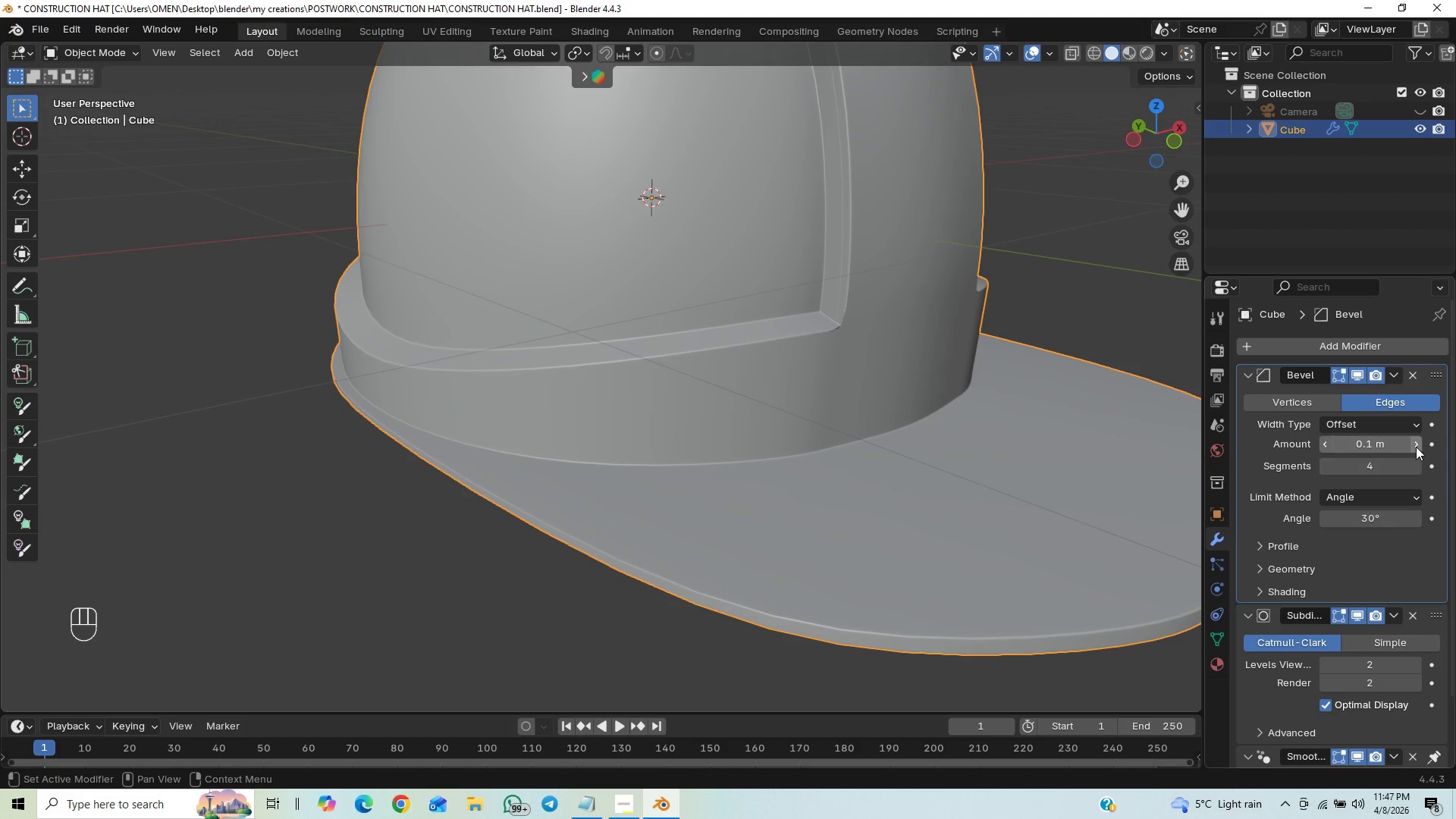 
left_click_drag(start_coordinate=[1417, 447], to_coordinate=[253, 447])
 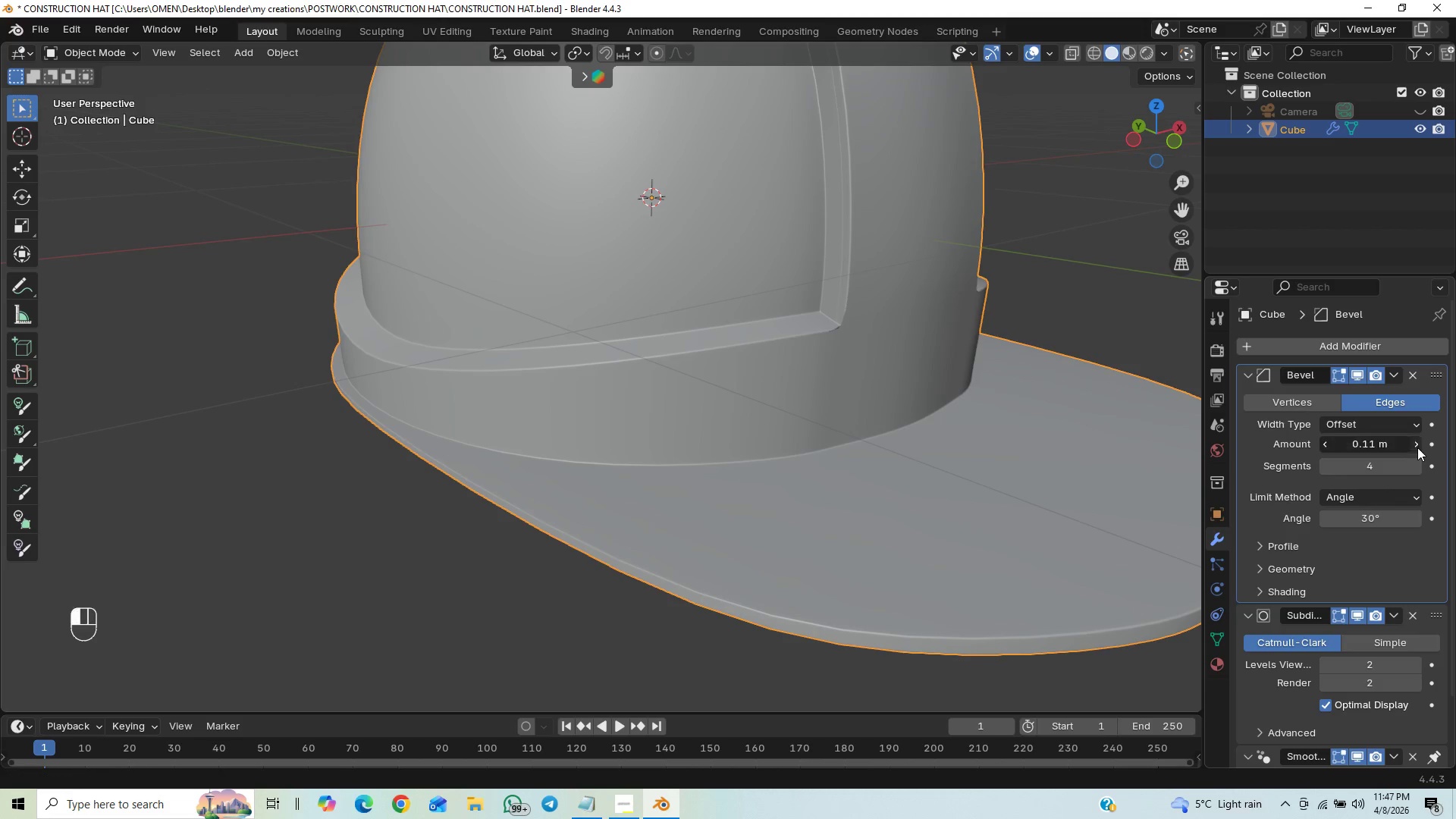 
double_click([1417, 447])
 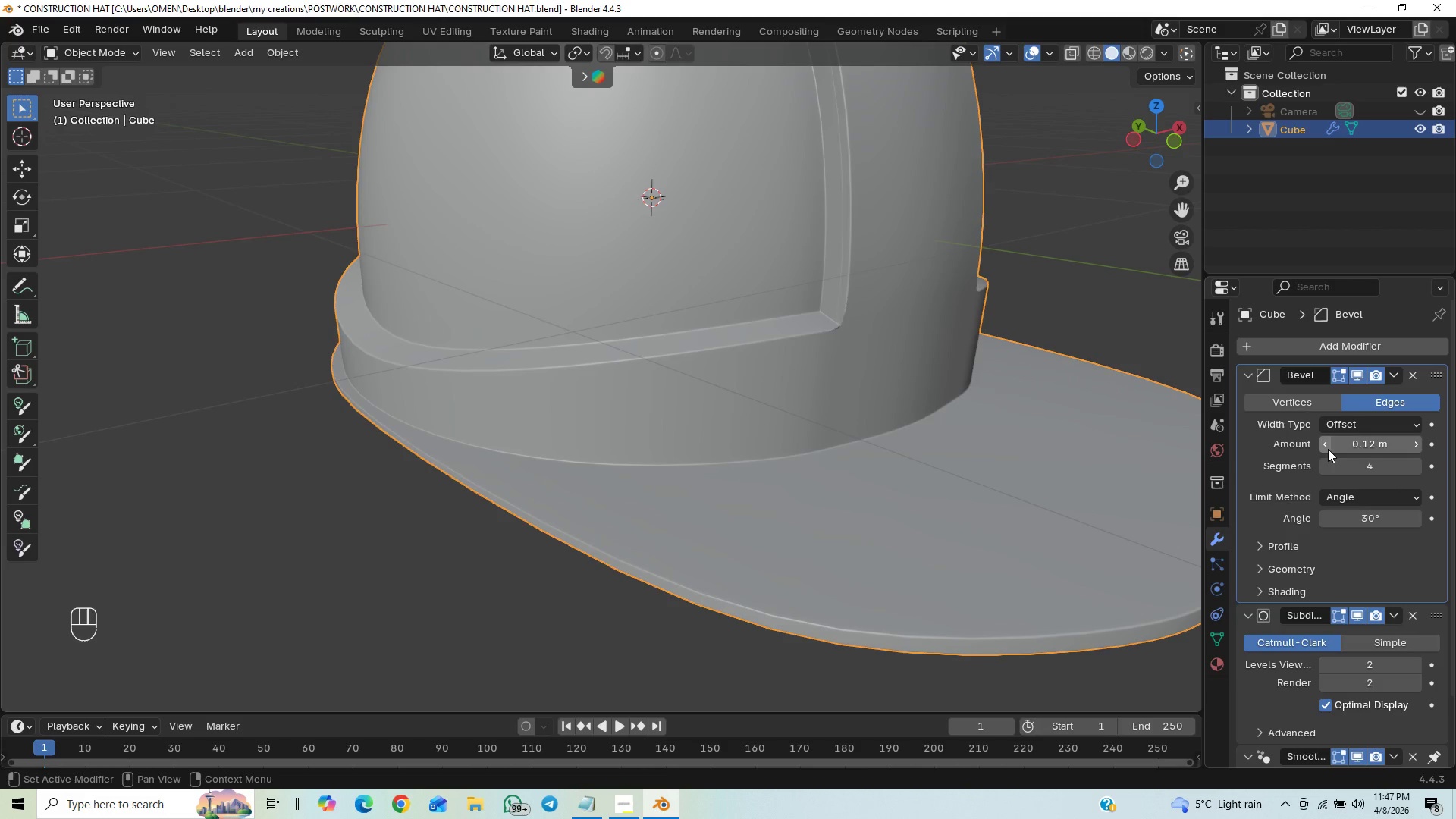 
double_click([1328, 449])
 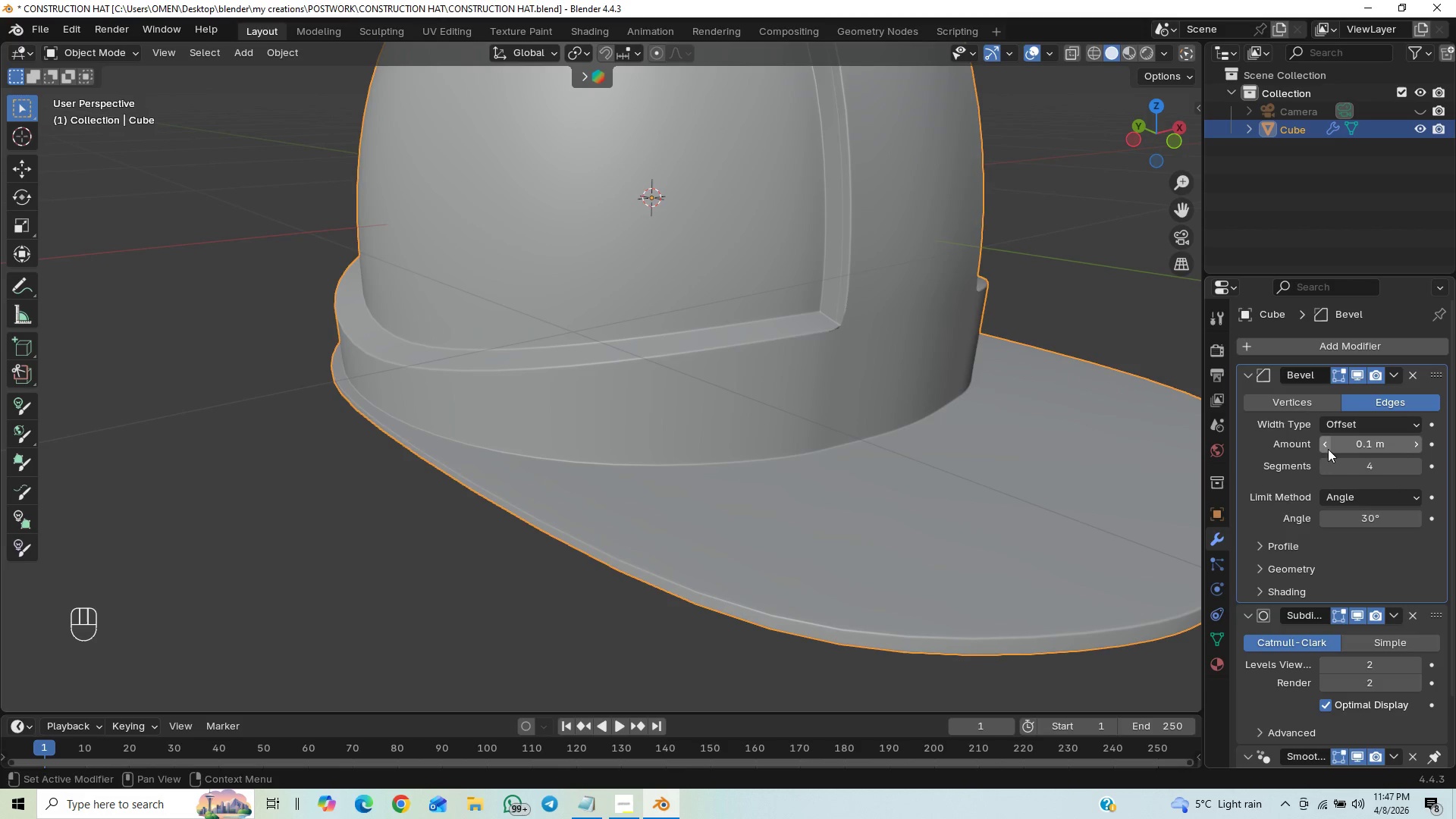 
triple_click([1328, 449])
 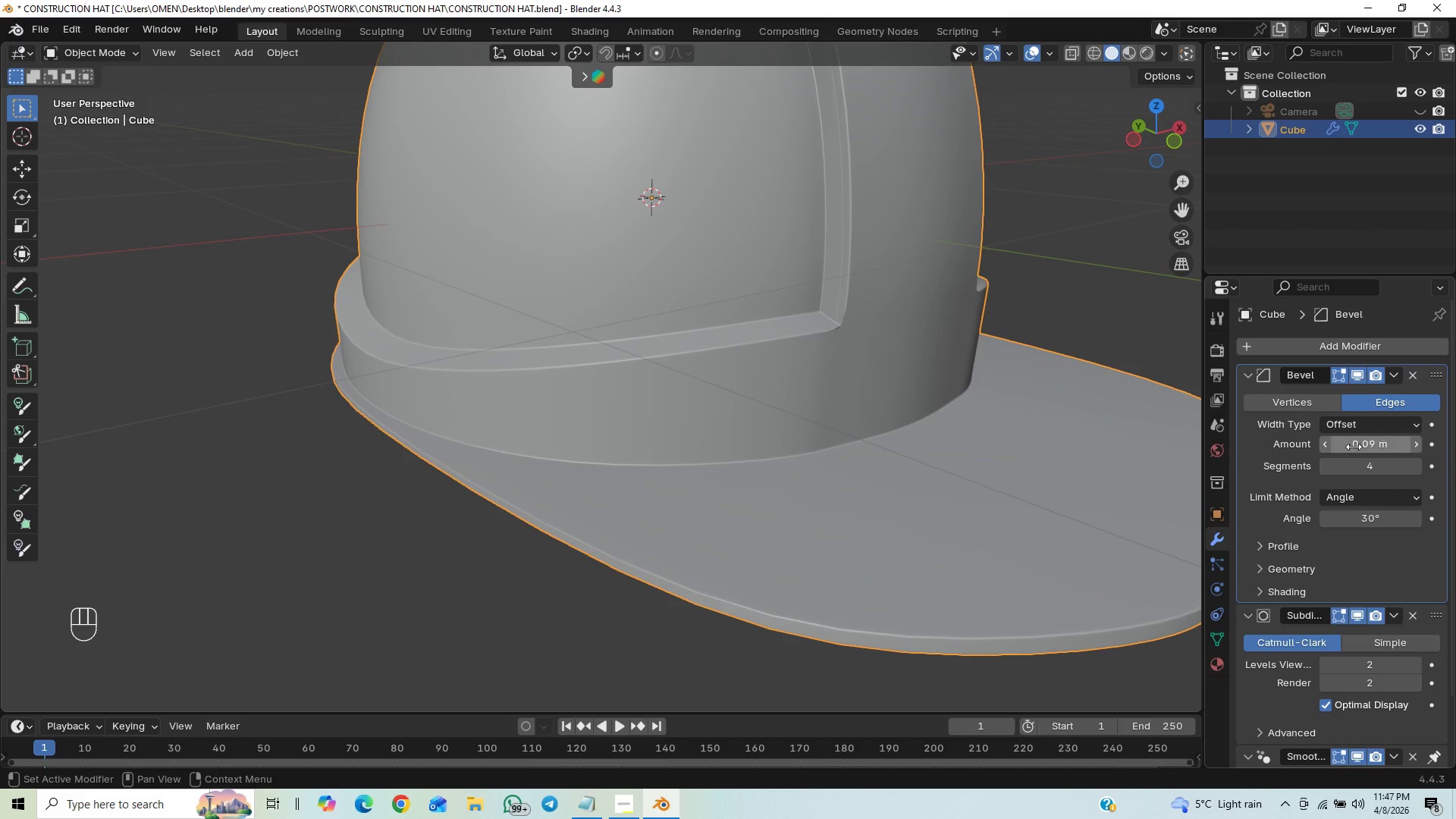 
left_click_drag(start_coordinate=[1356, 447], to_coordinate=[381, 453])
 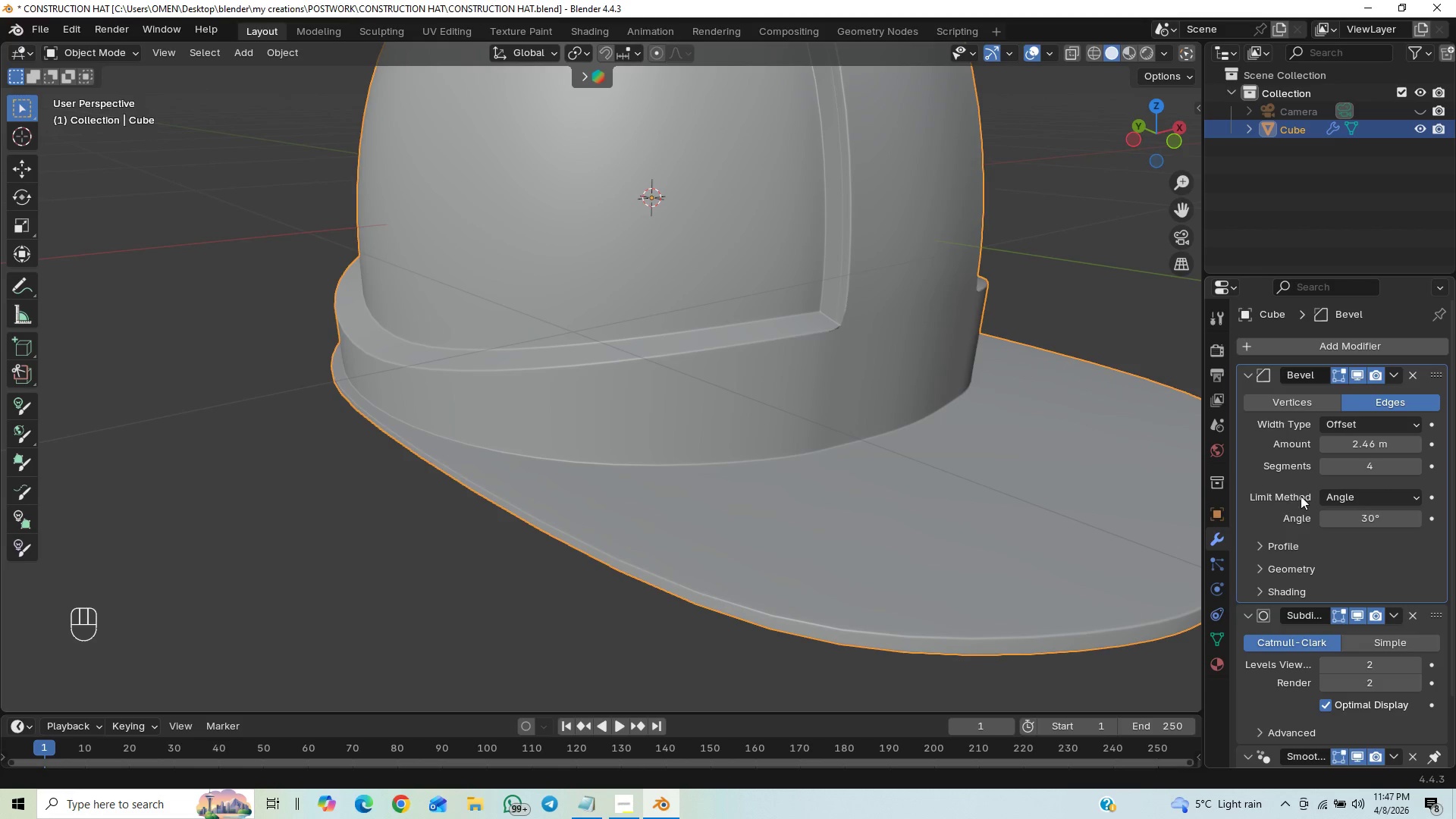 
key(Control+Z)
 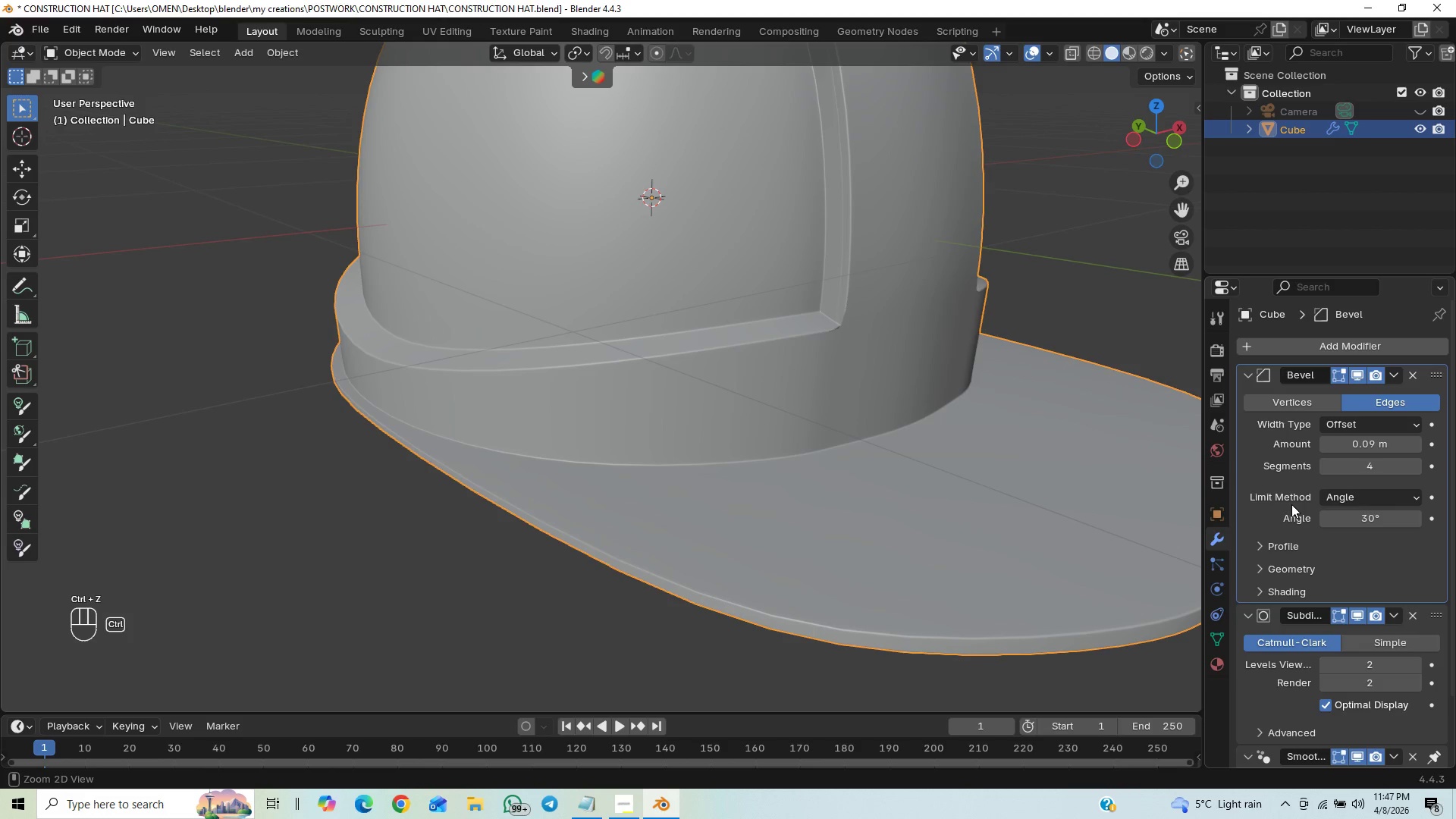 
key(Control+Z)
 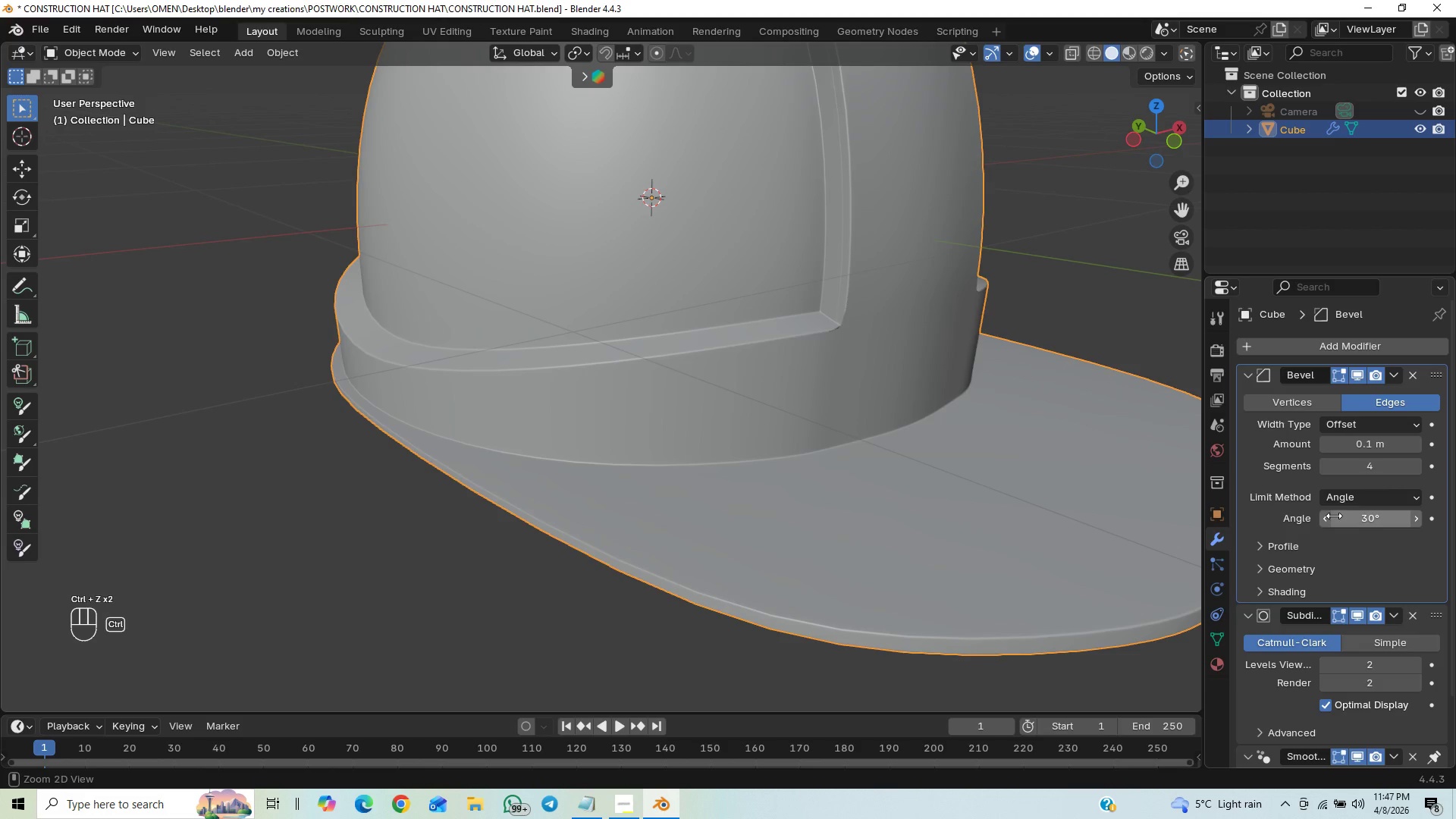 
key(Control+Z)
 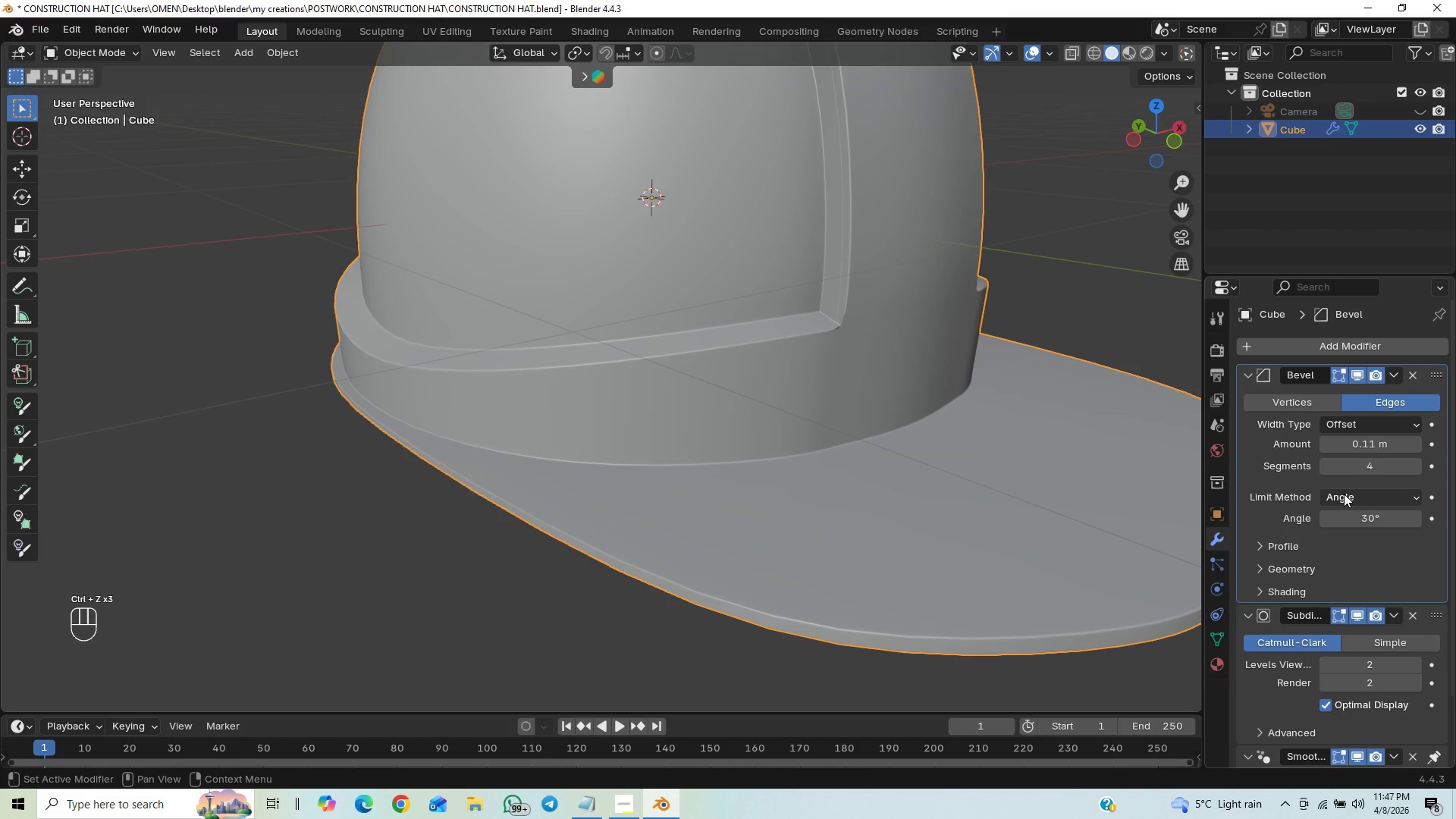 
key(Control+Z)
 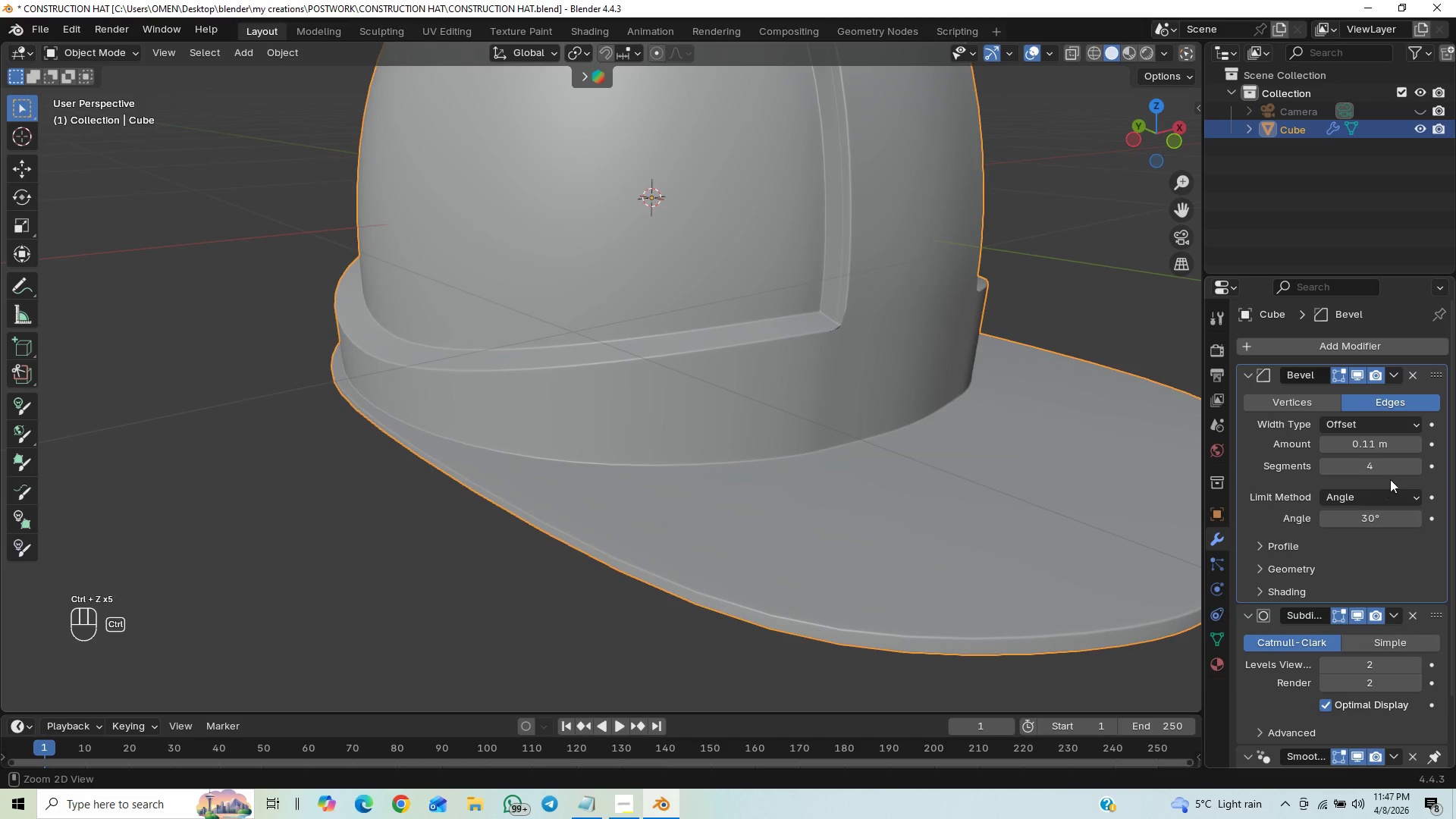 
key(Control+Z)
 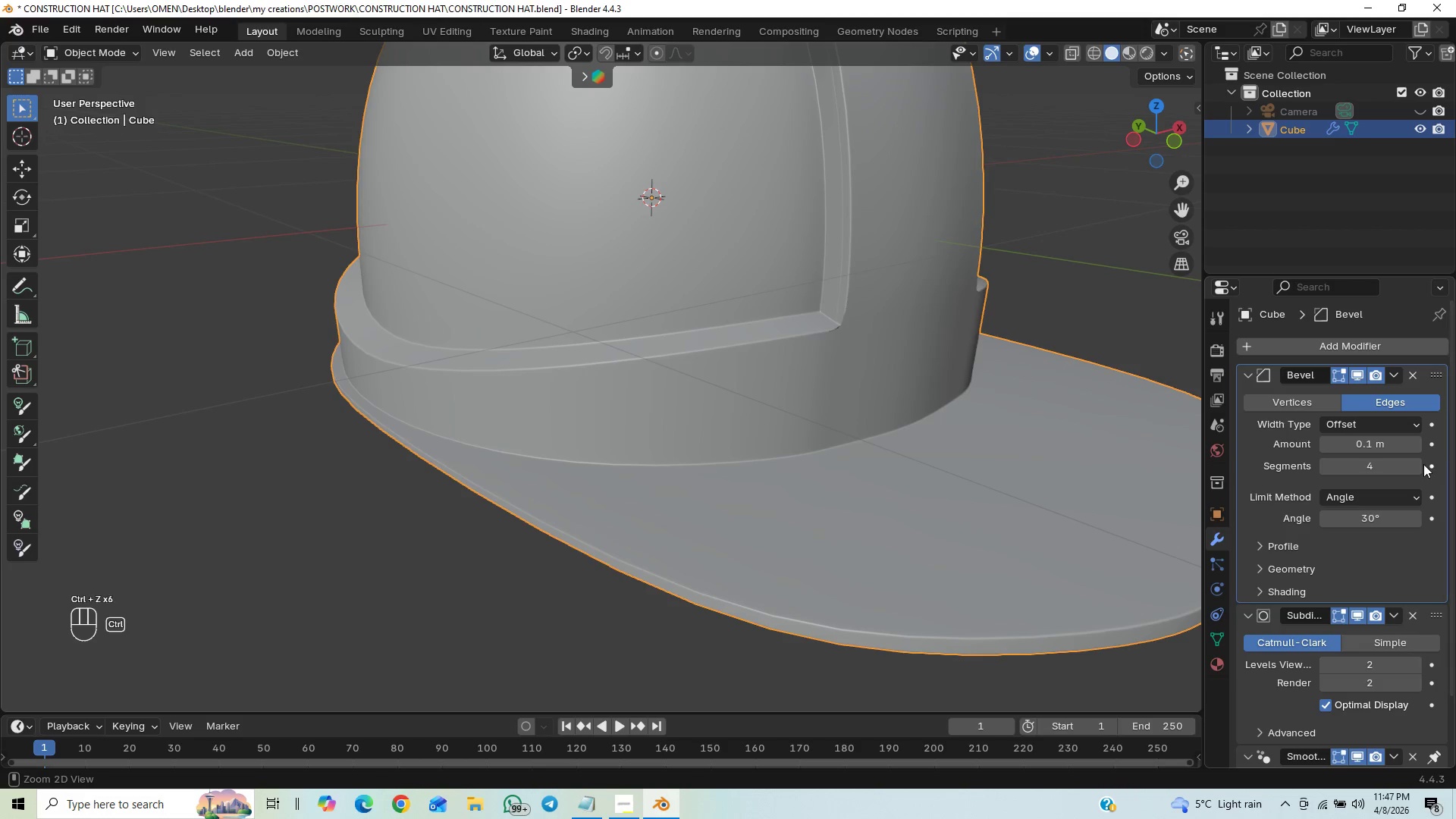 
key(Control+Z)
 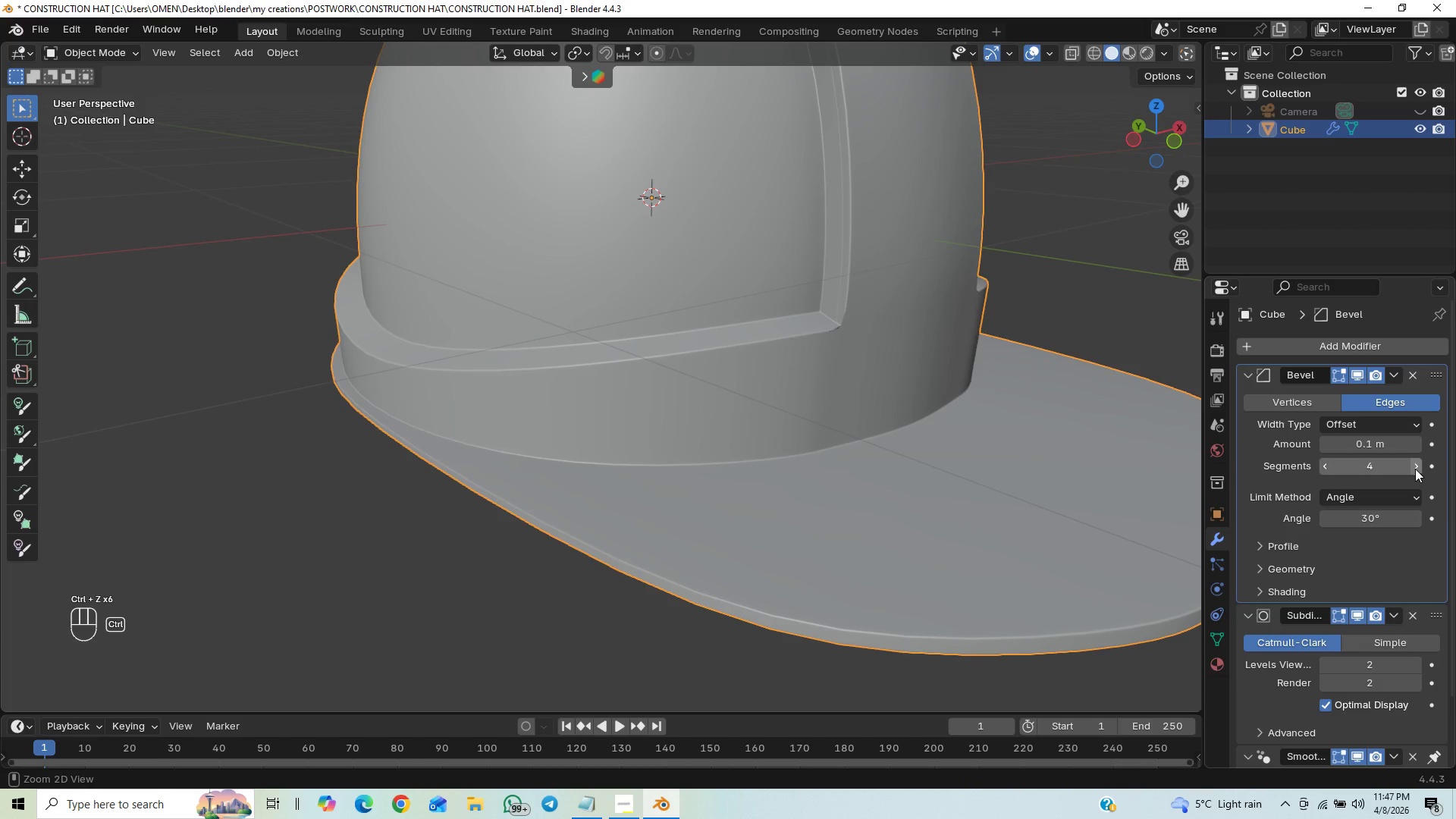 
key(Control+Z)
 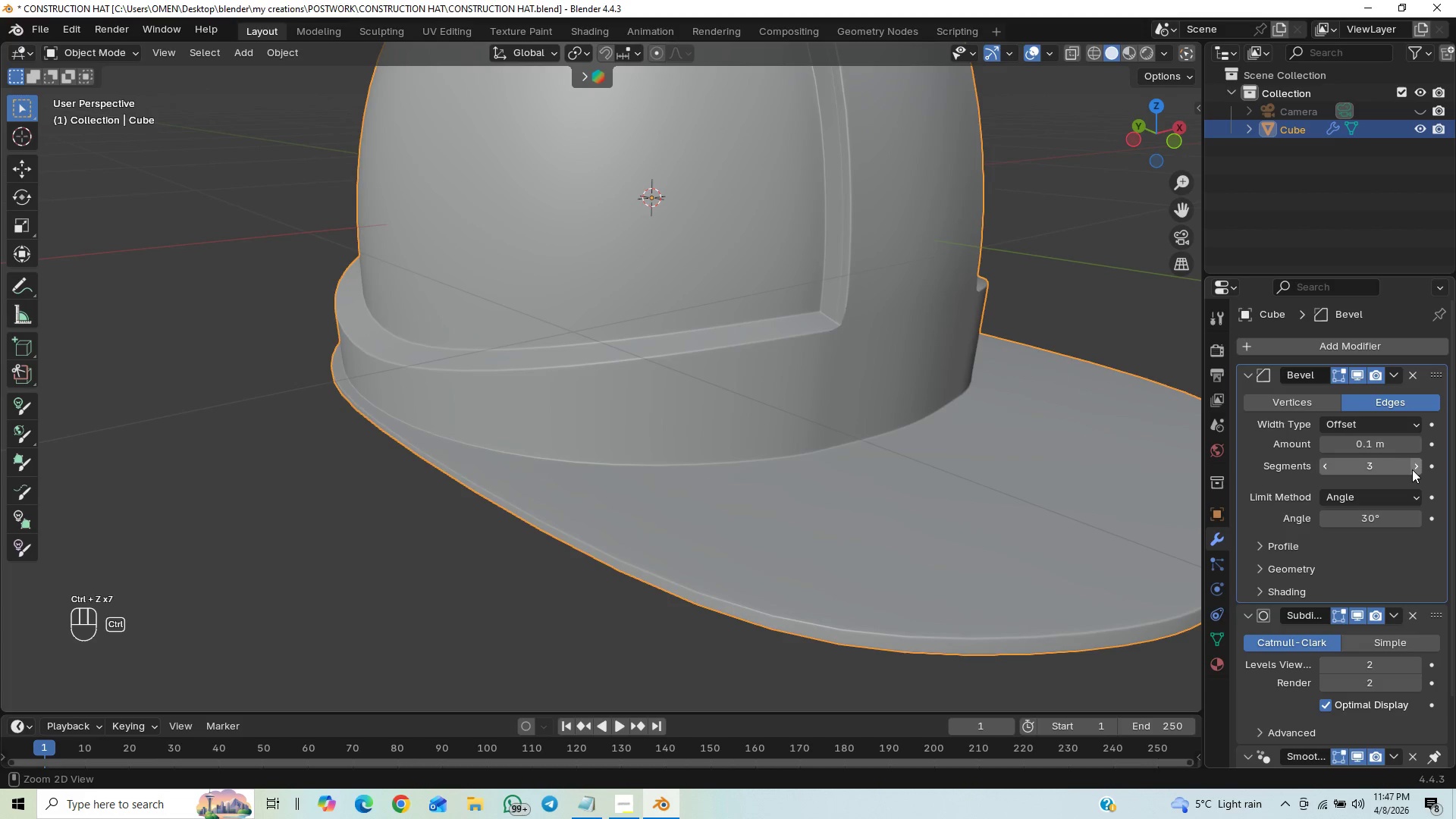 
key(Control+Z)
 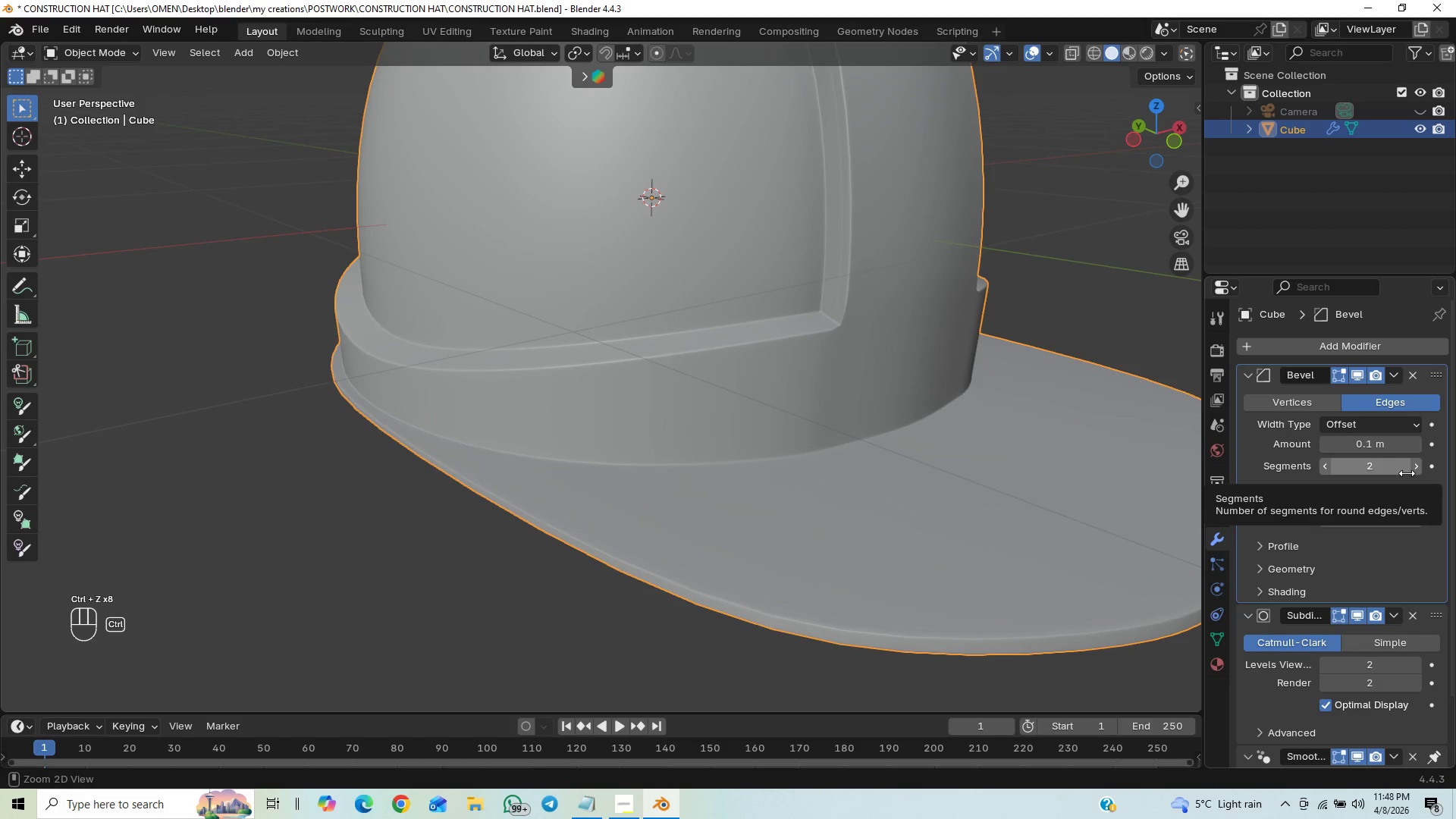 
key(Control+Z)
 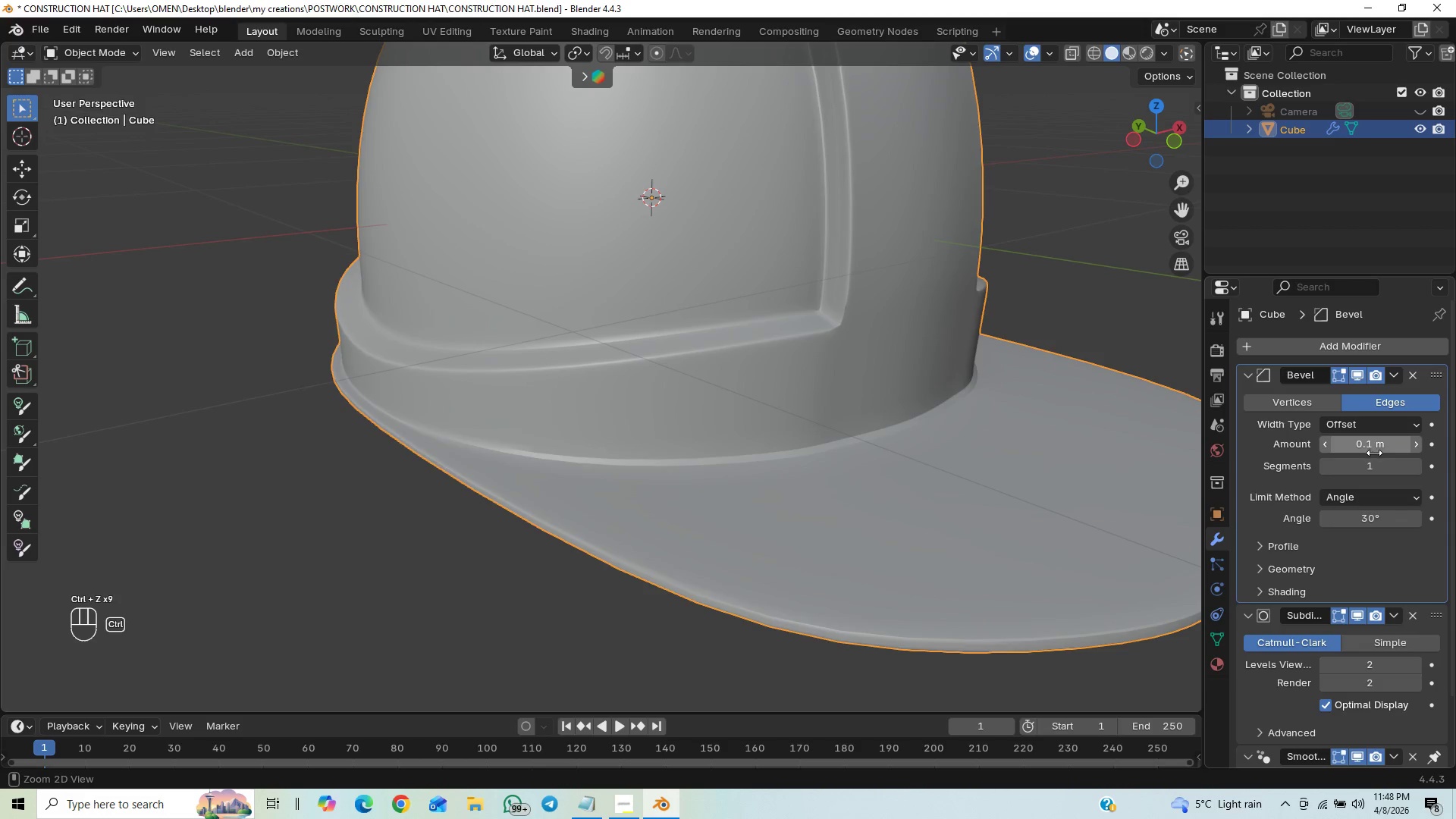 
key(Control+Z)
 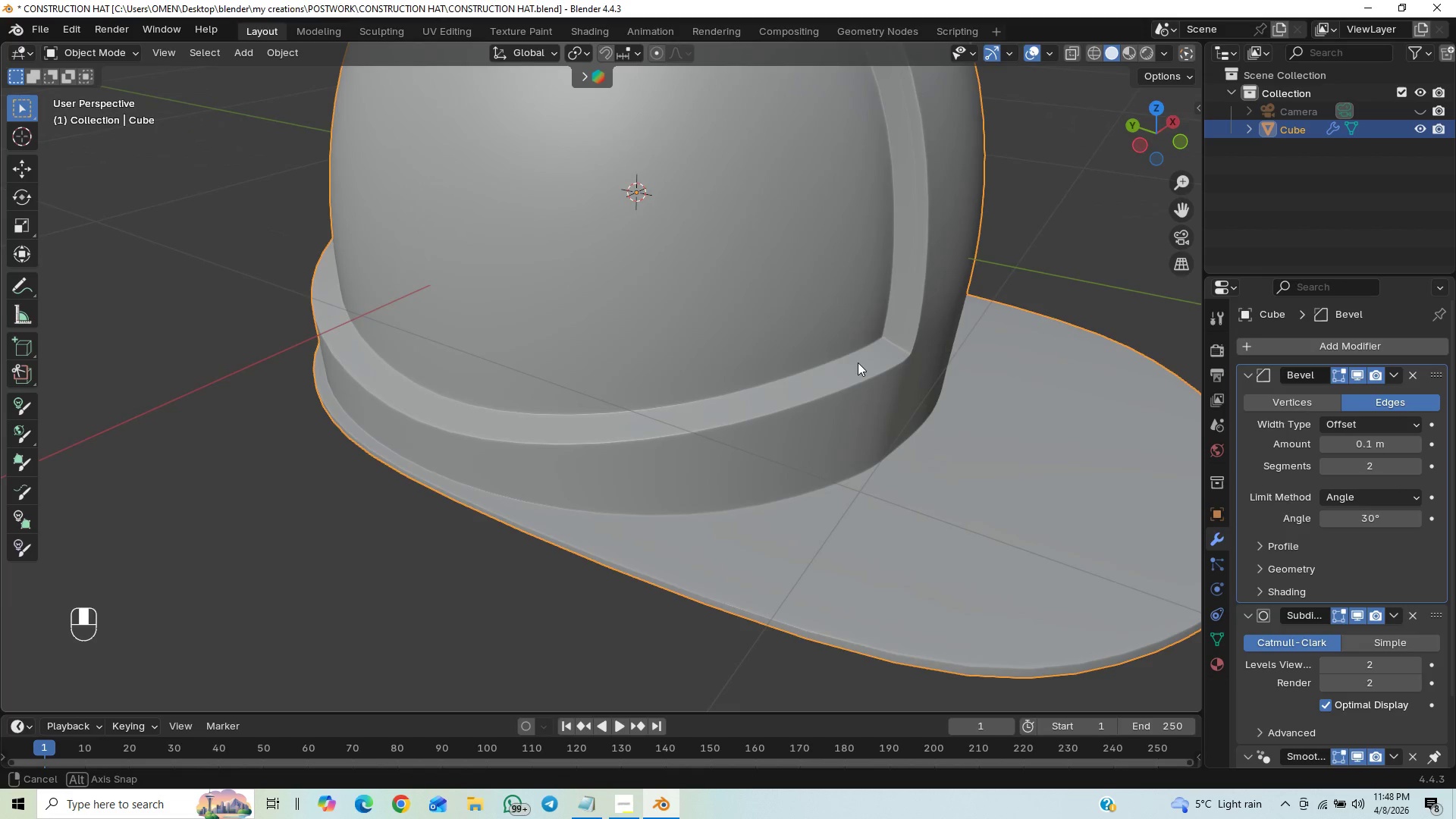 
wait(10.38)
 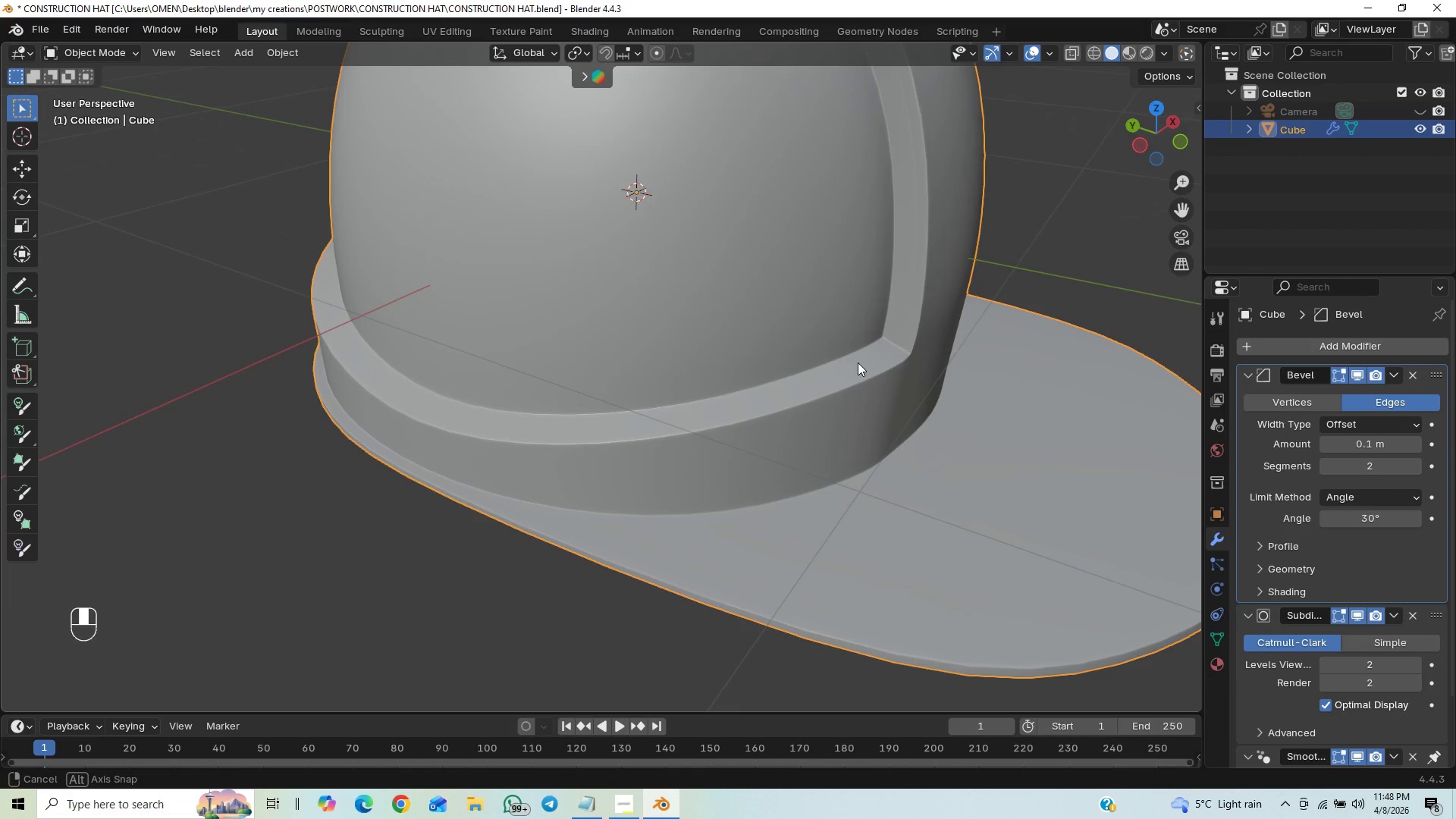 
left_click([1410, 469])
 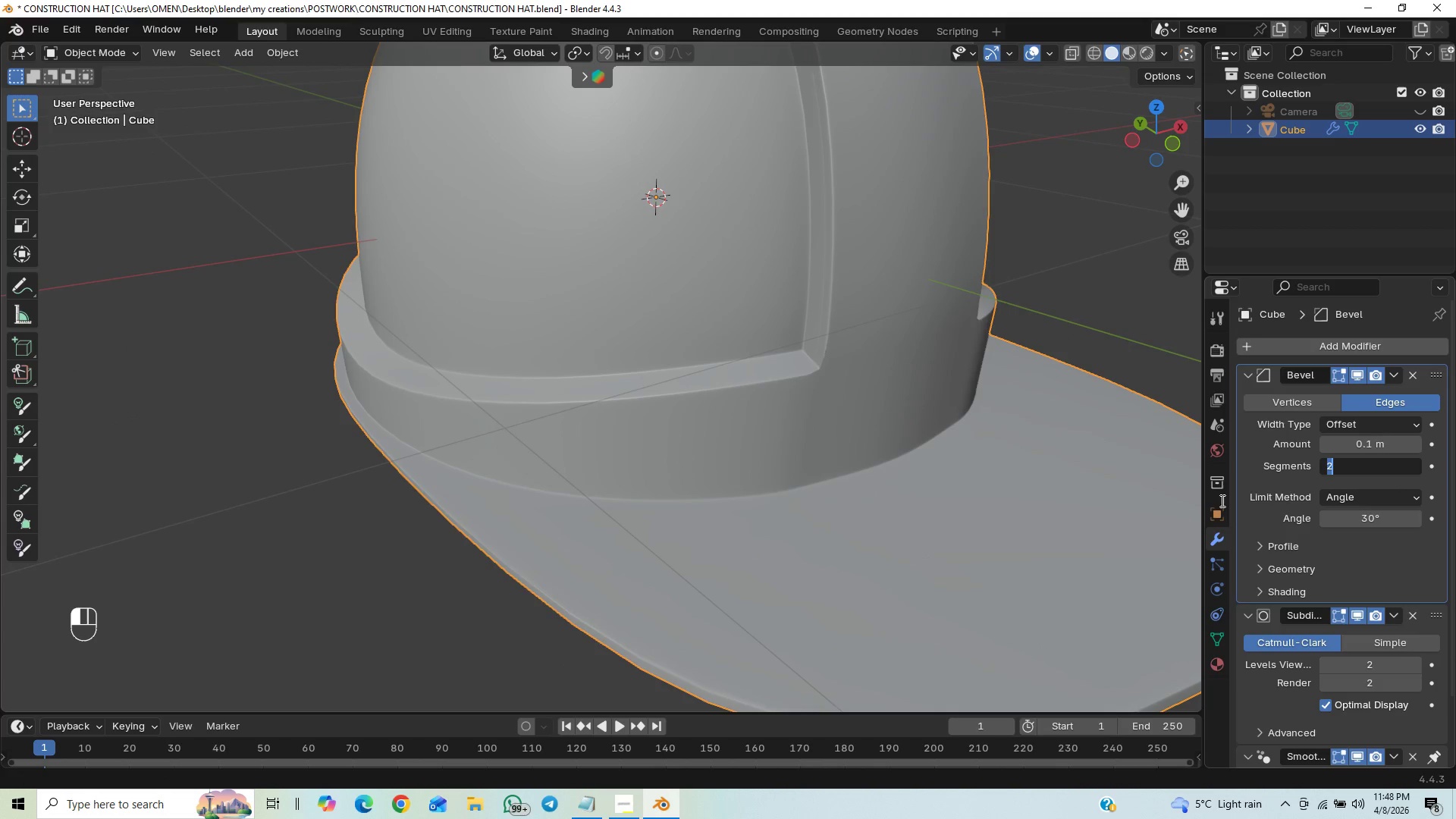 
left_click([1264, 469])
 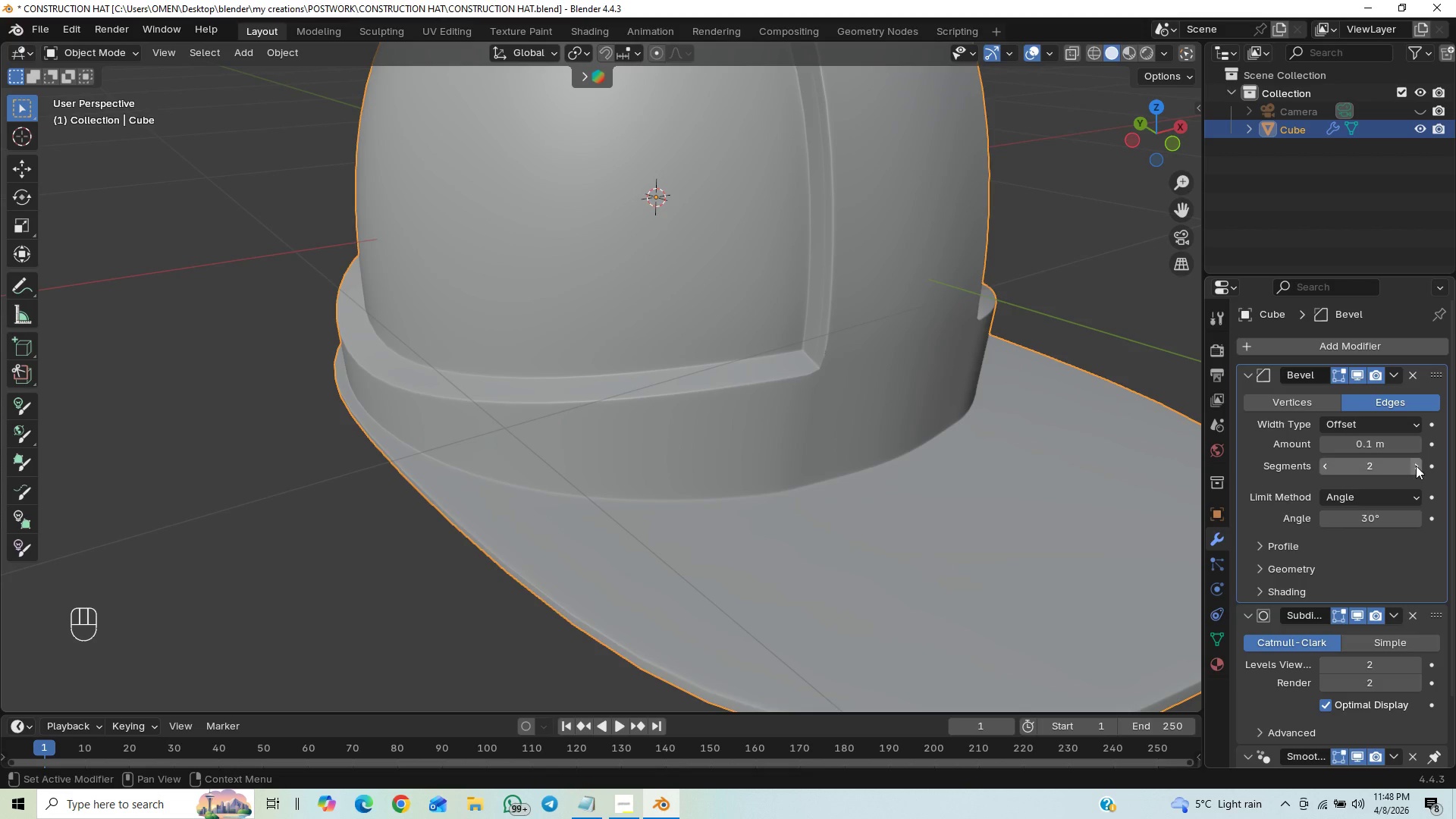 
left_click([1416, 466])
 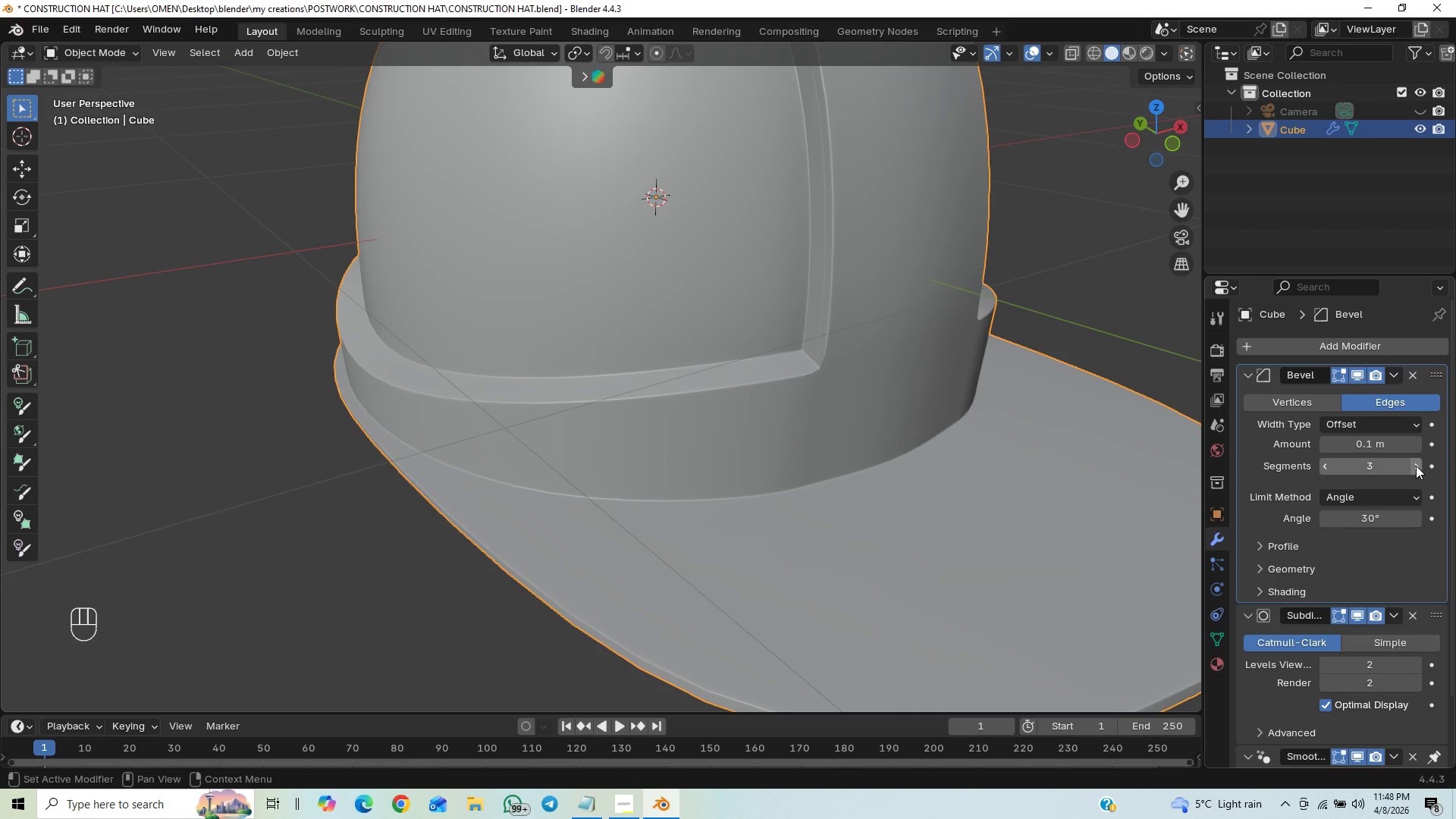 
left_click([1416, 466])
 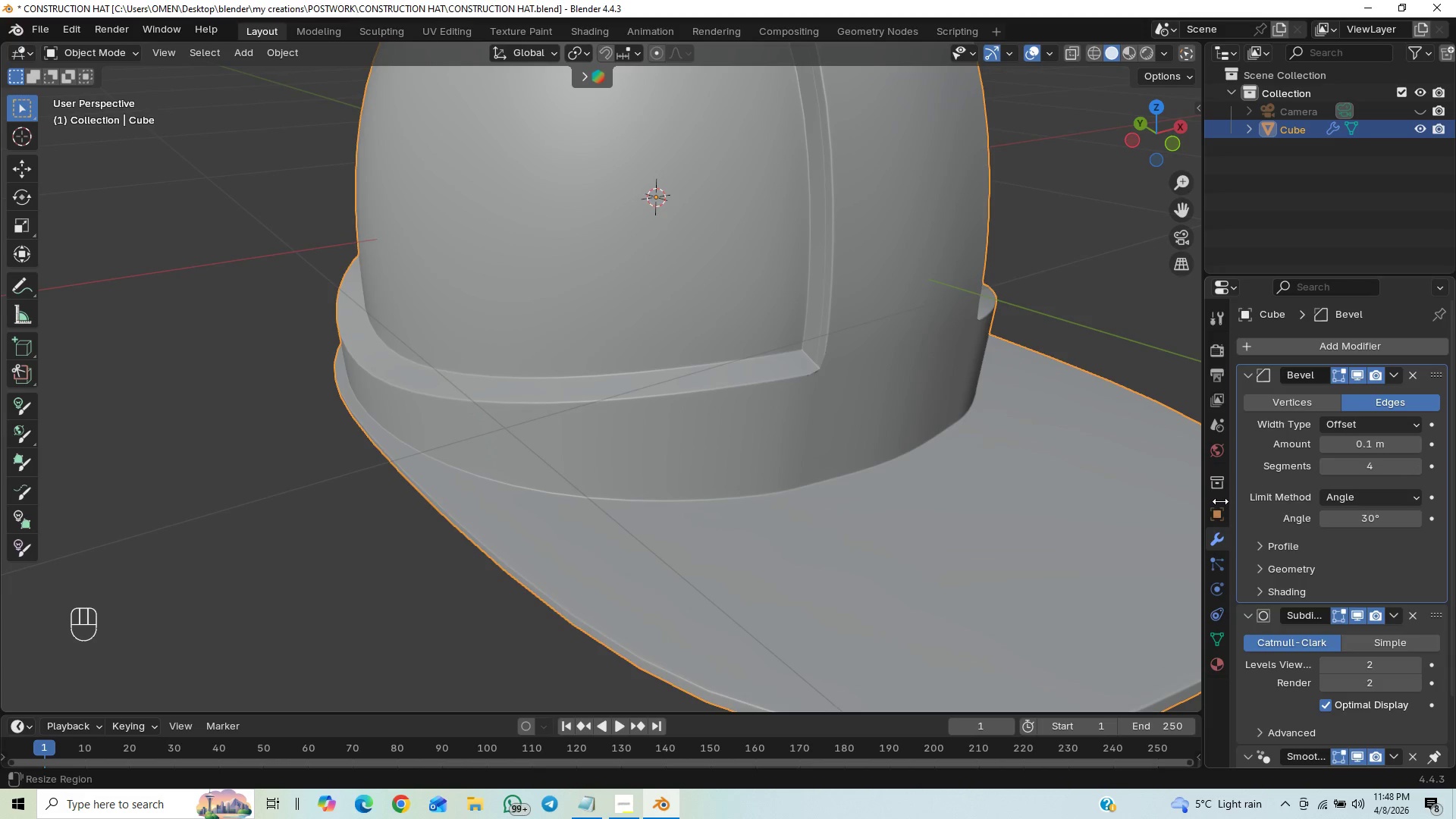 
key(Tab)
 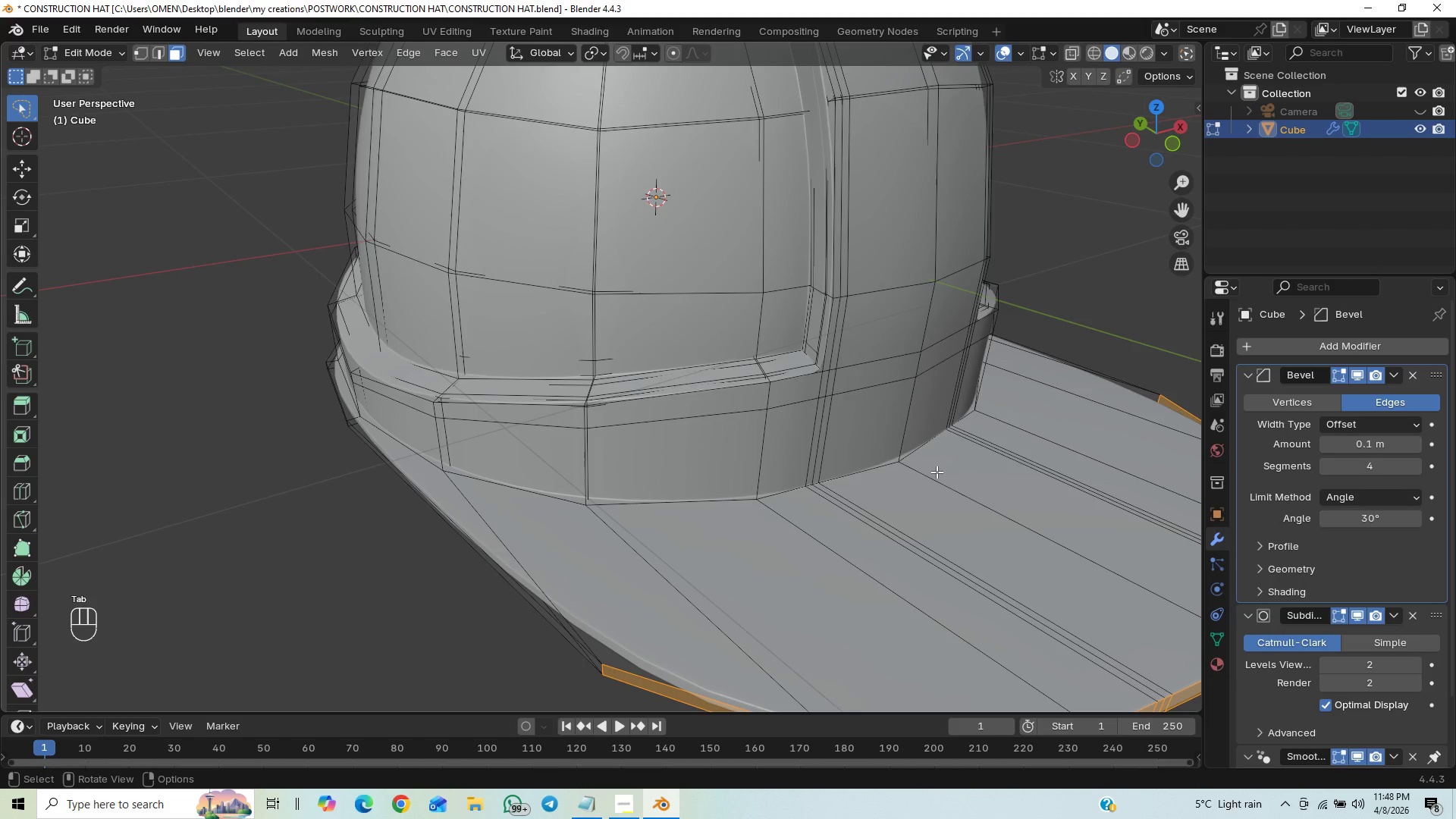 
hold_key(key=ControlLeft, duration=0.67)
 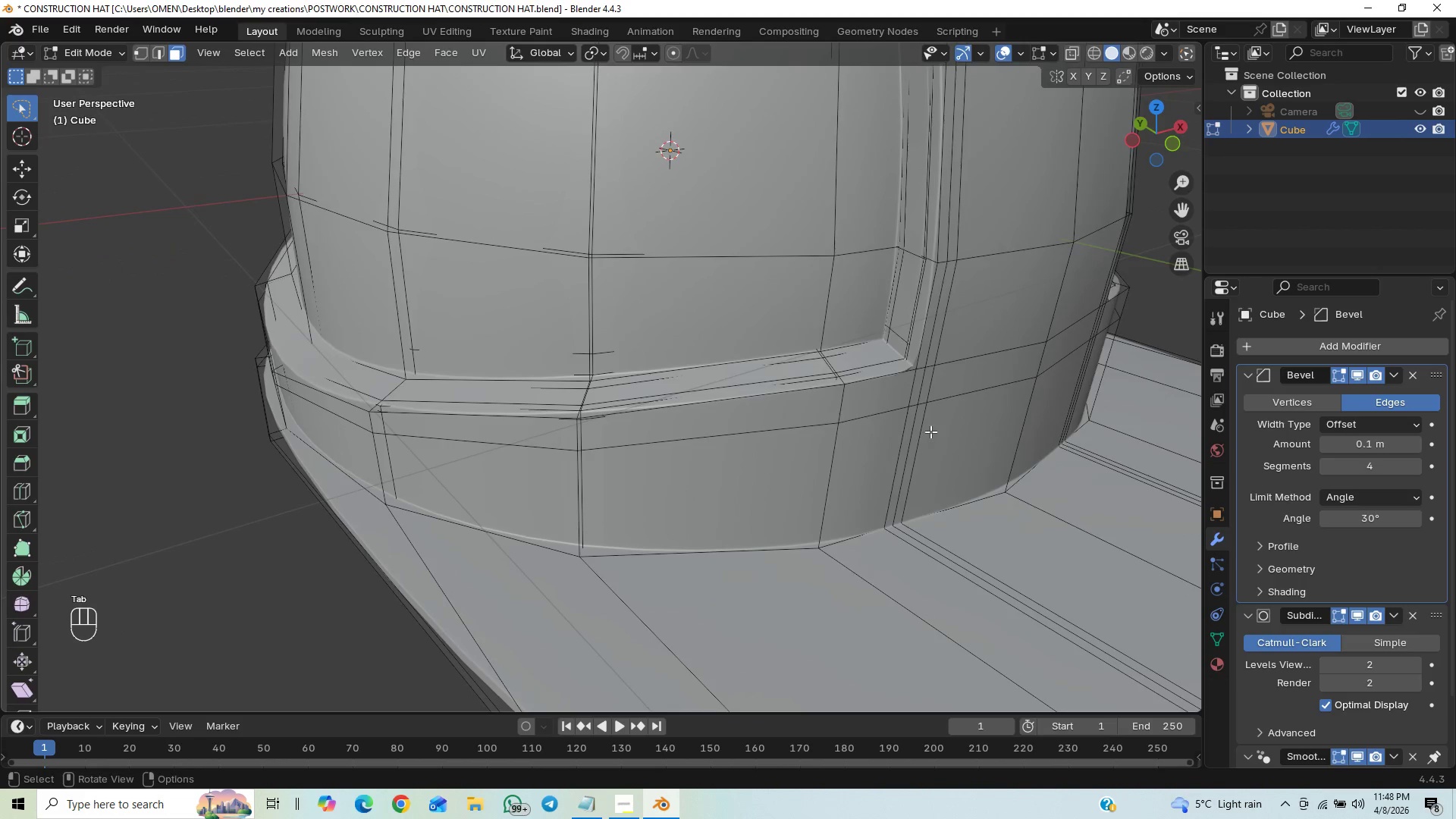 
hold_key(key=ShiftLeft, duration=0.58)
 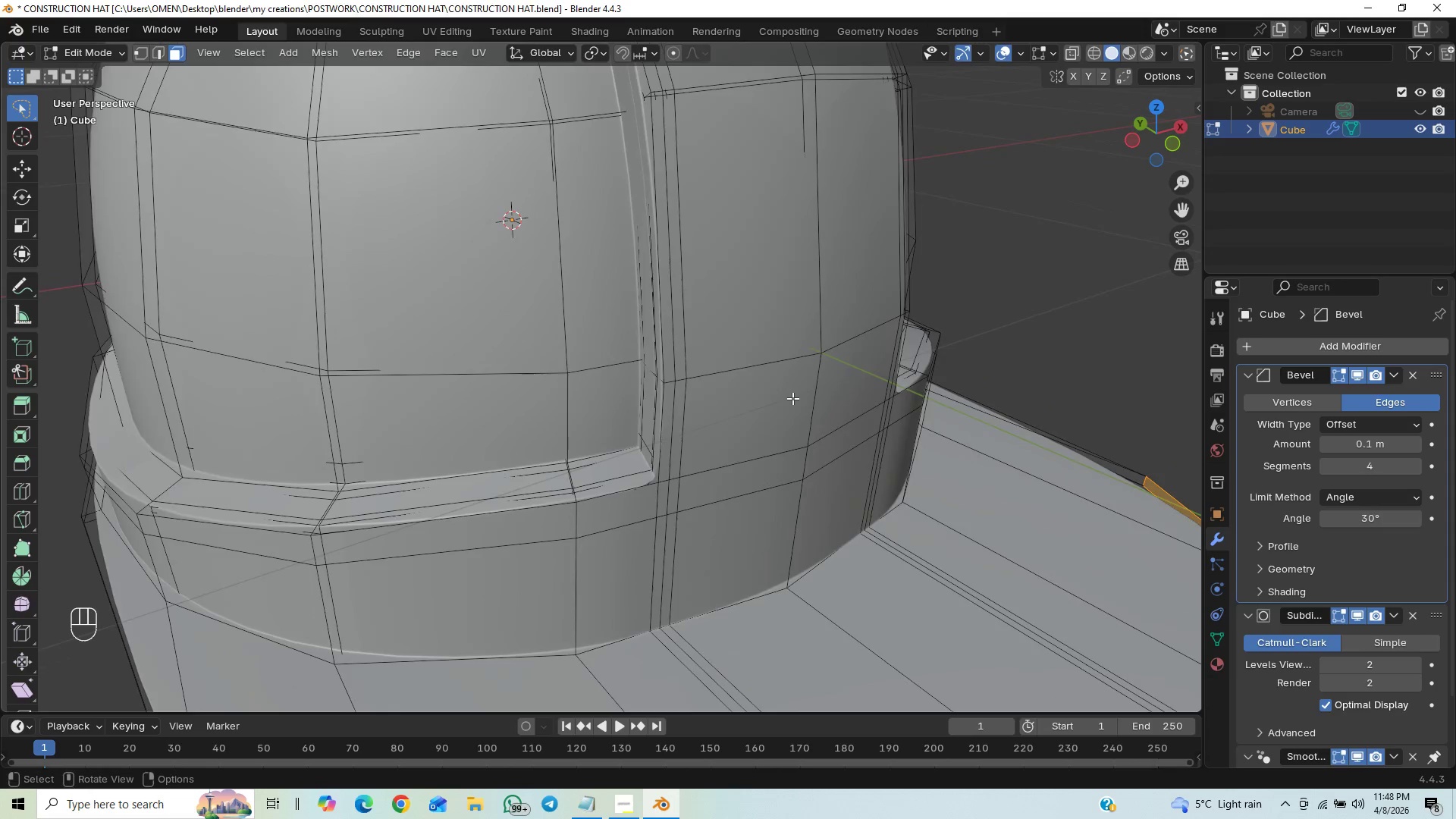 
hold_key(key=ControlLeft, duration=1.5)
 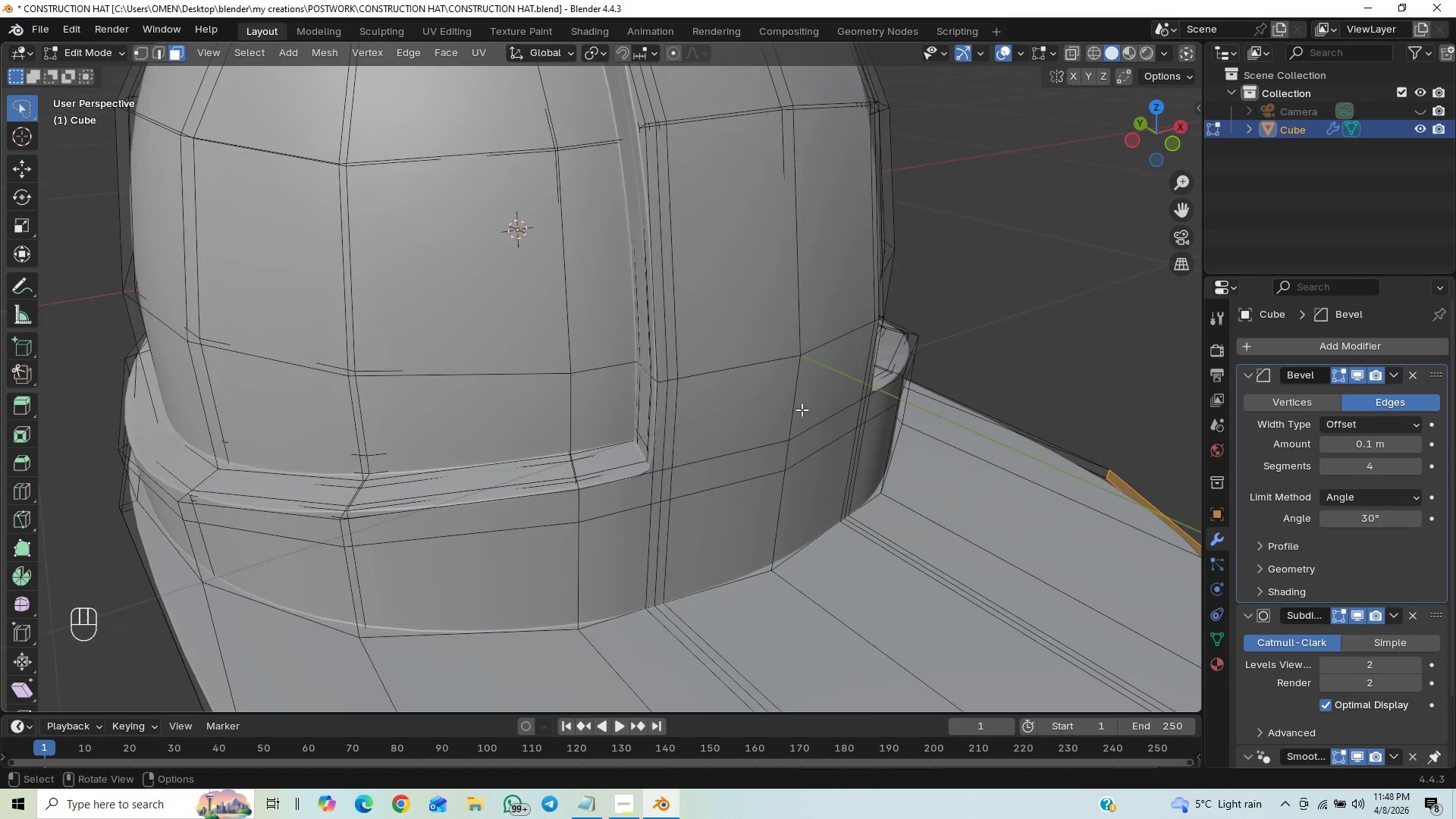 
hold_key(key=ControlLeft, duration=0.52)
 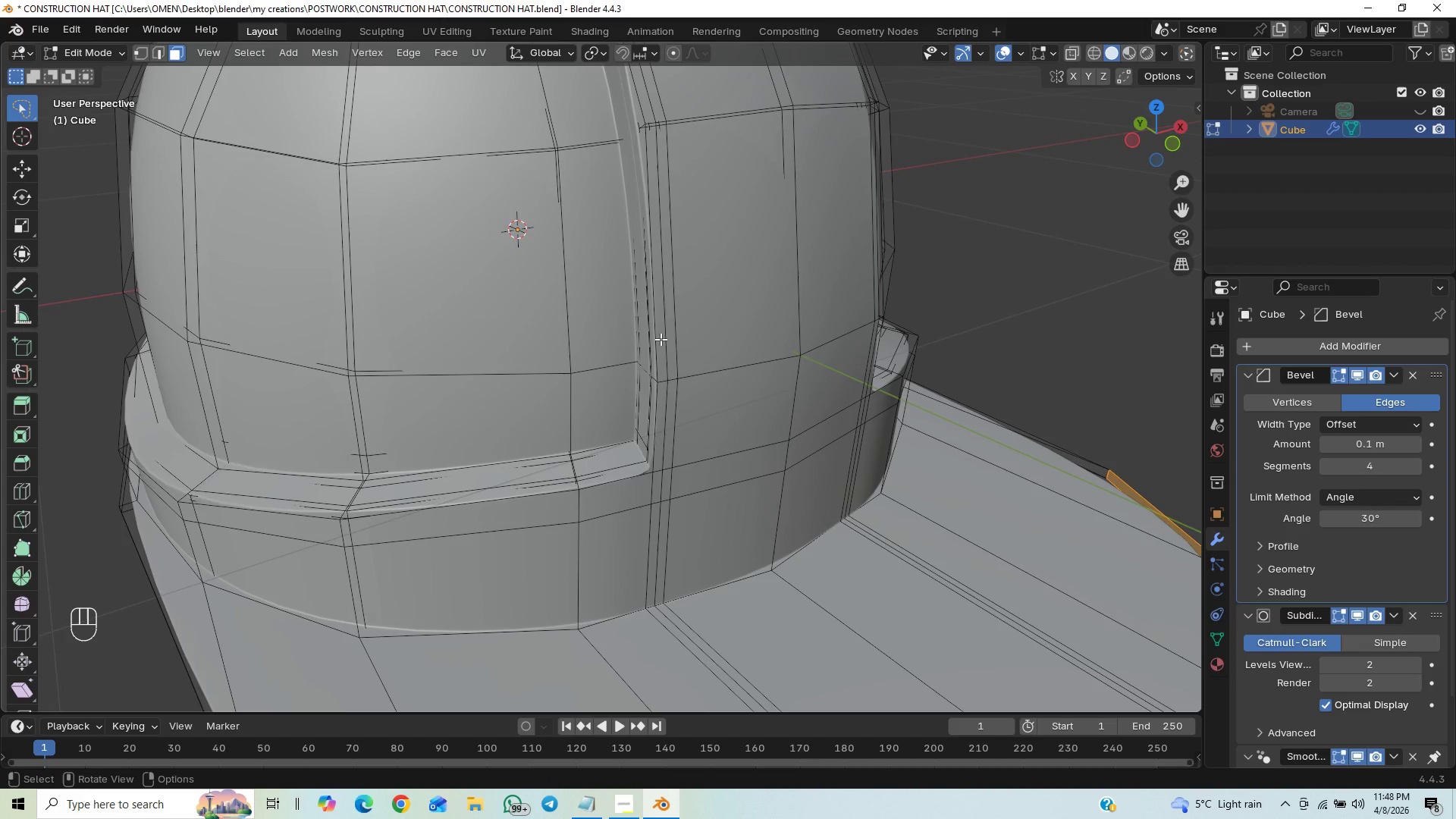 
hold_key(key=AltLeft, duration=1.09)
left_click([663, 343])
 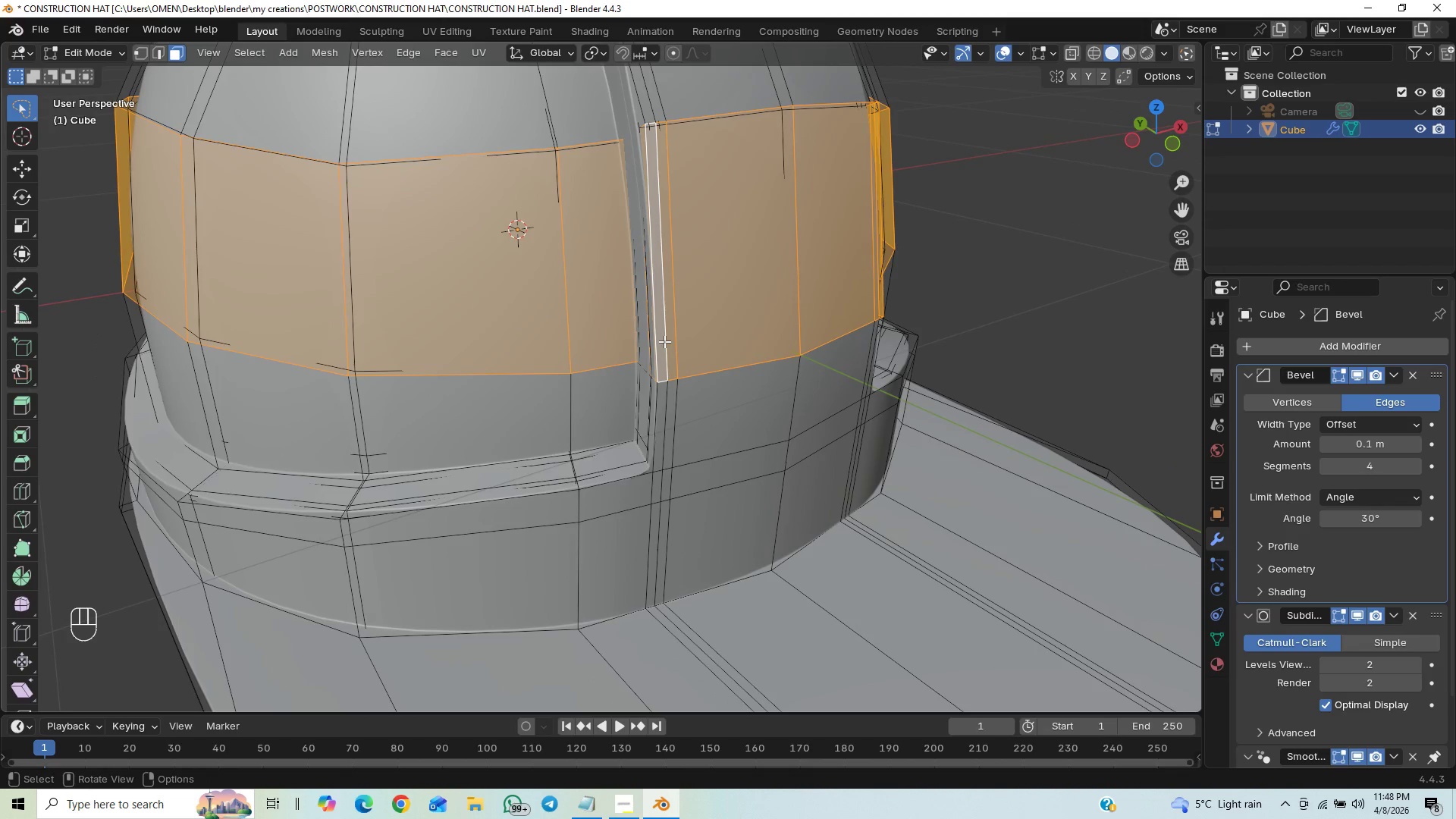 
key(2)
 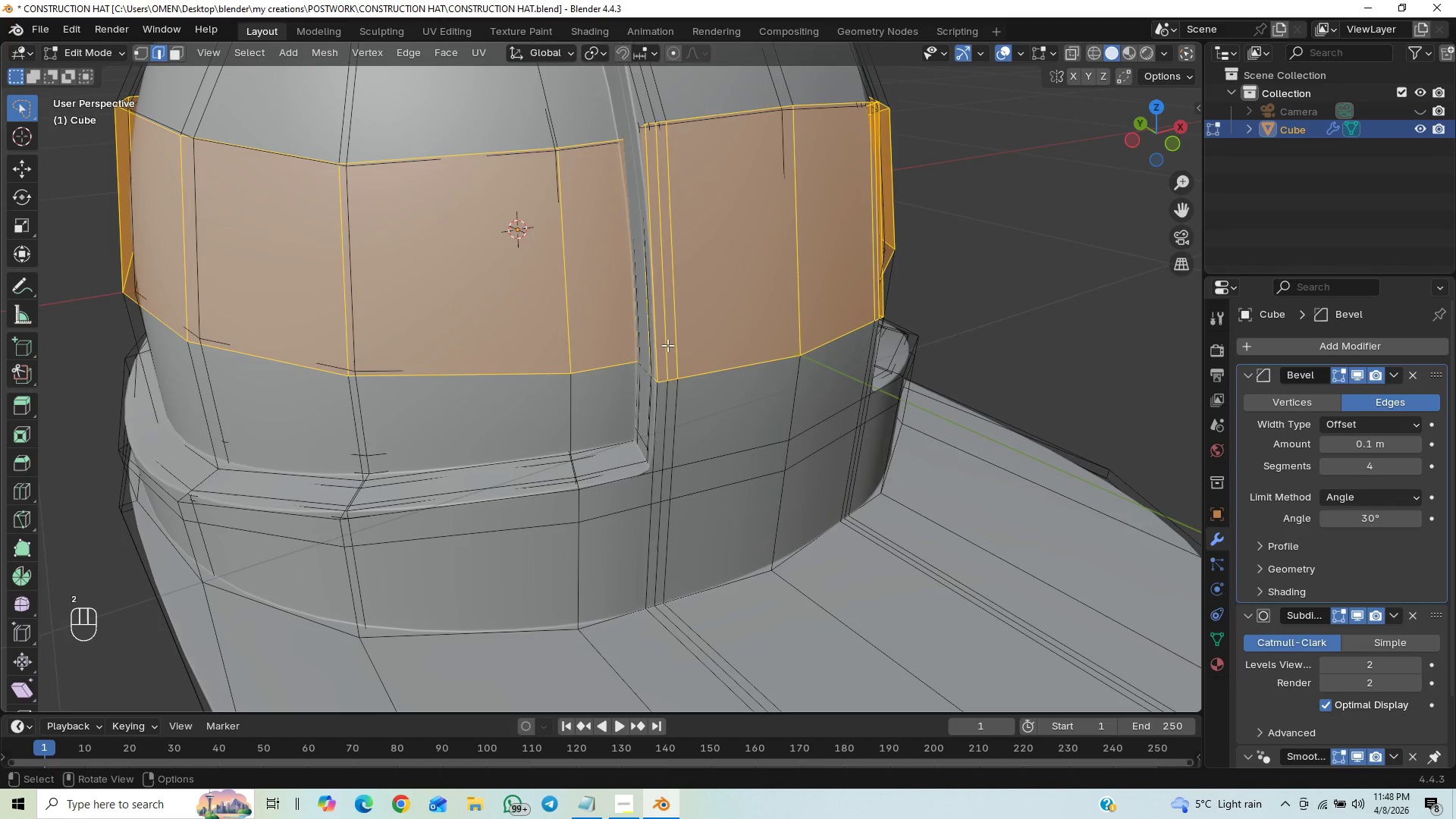 
left_click([669, 346])
 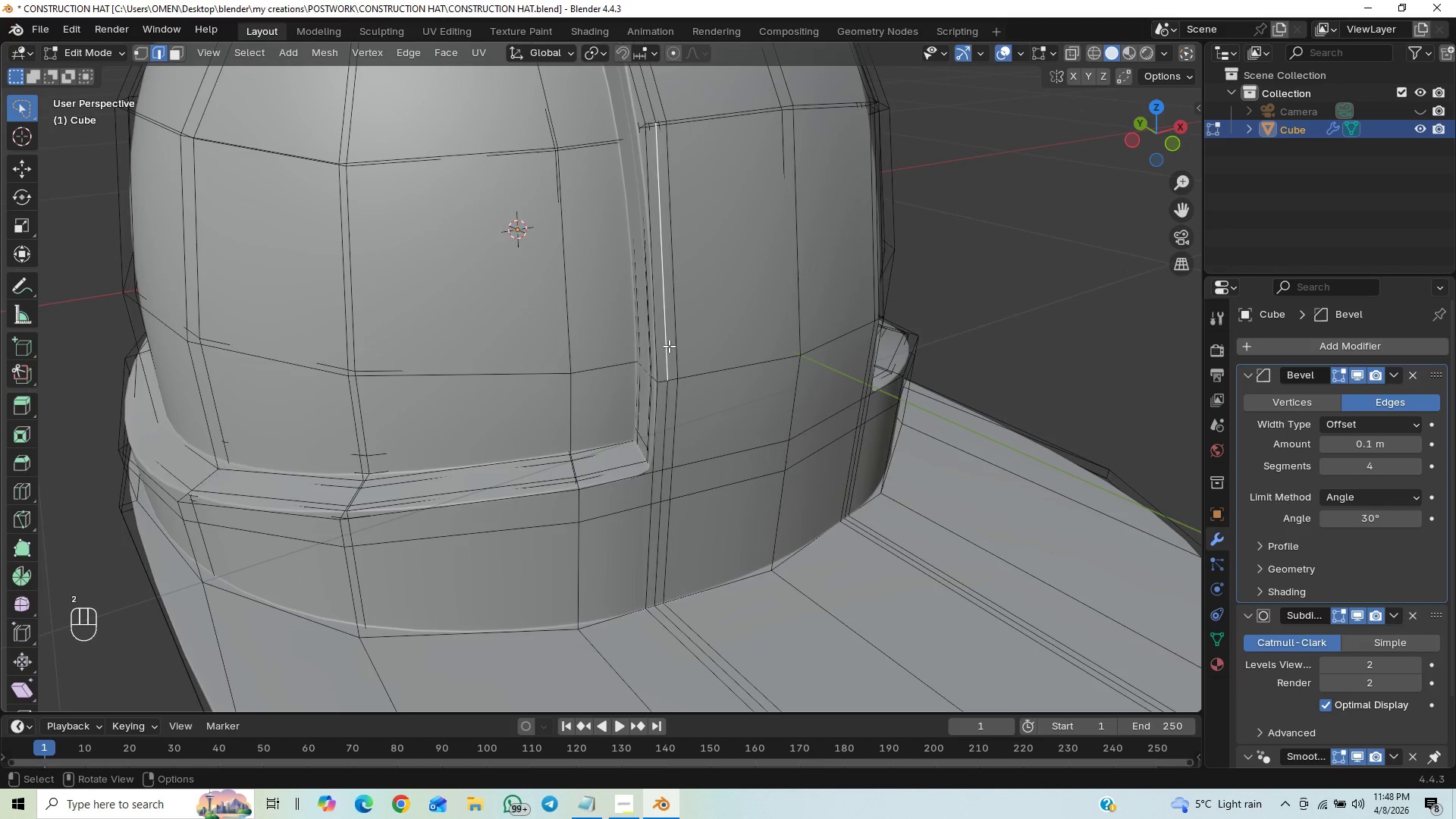 
hold_key(key=AltLeft, duration=0.75)
left_click([669, 346])
 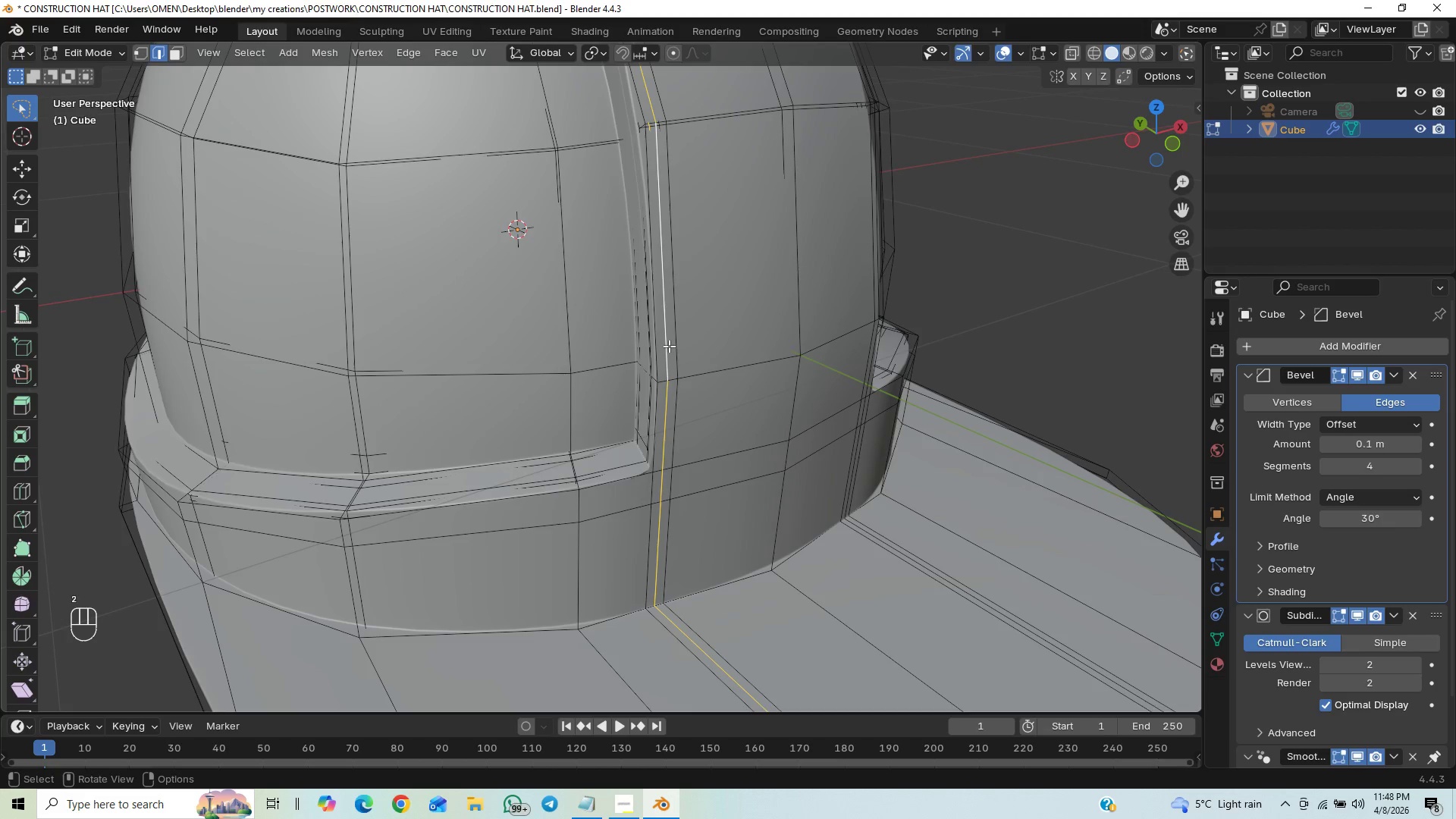 
key(Control+X)
 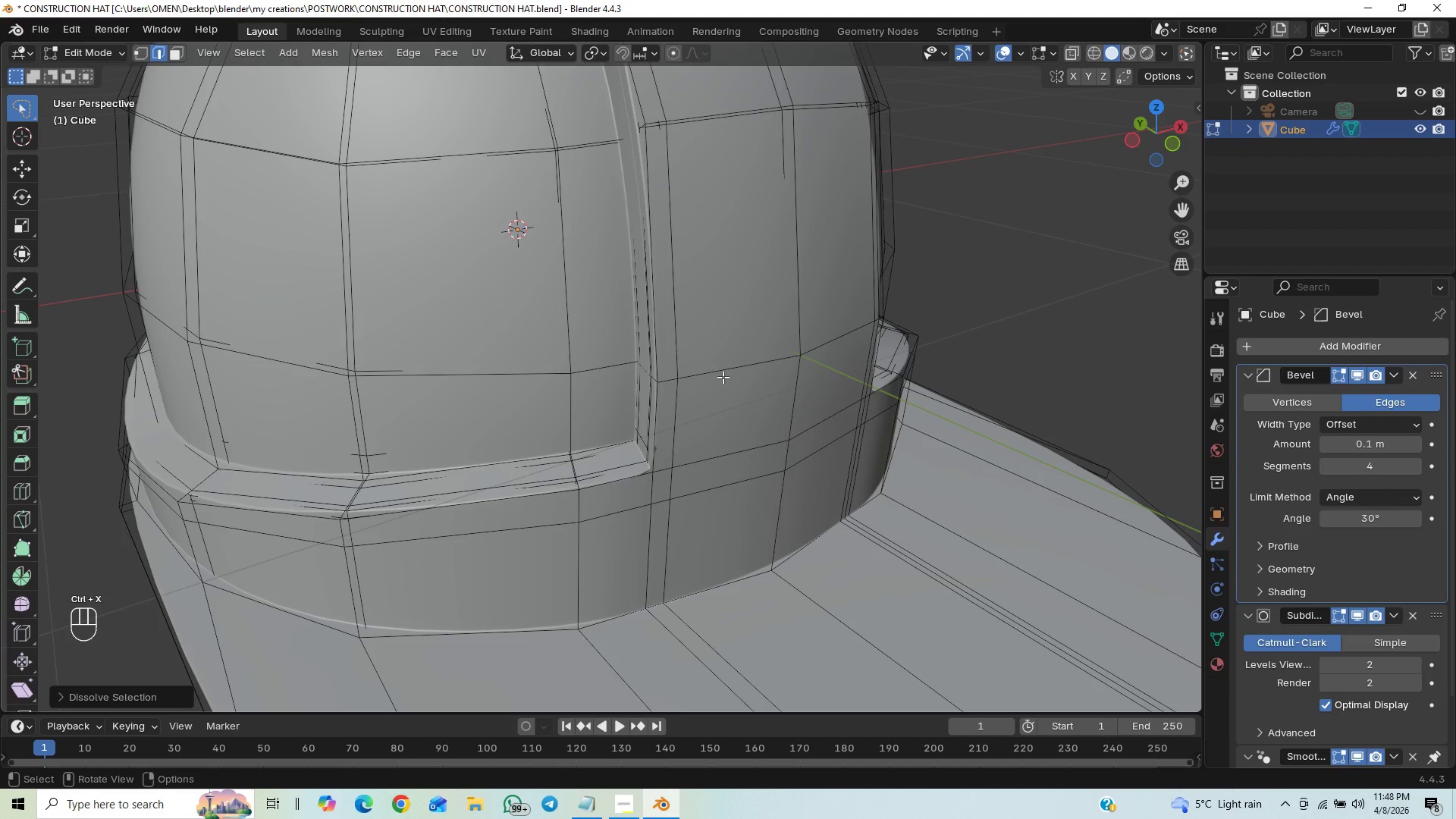 
key(Tab)
 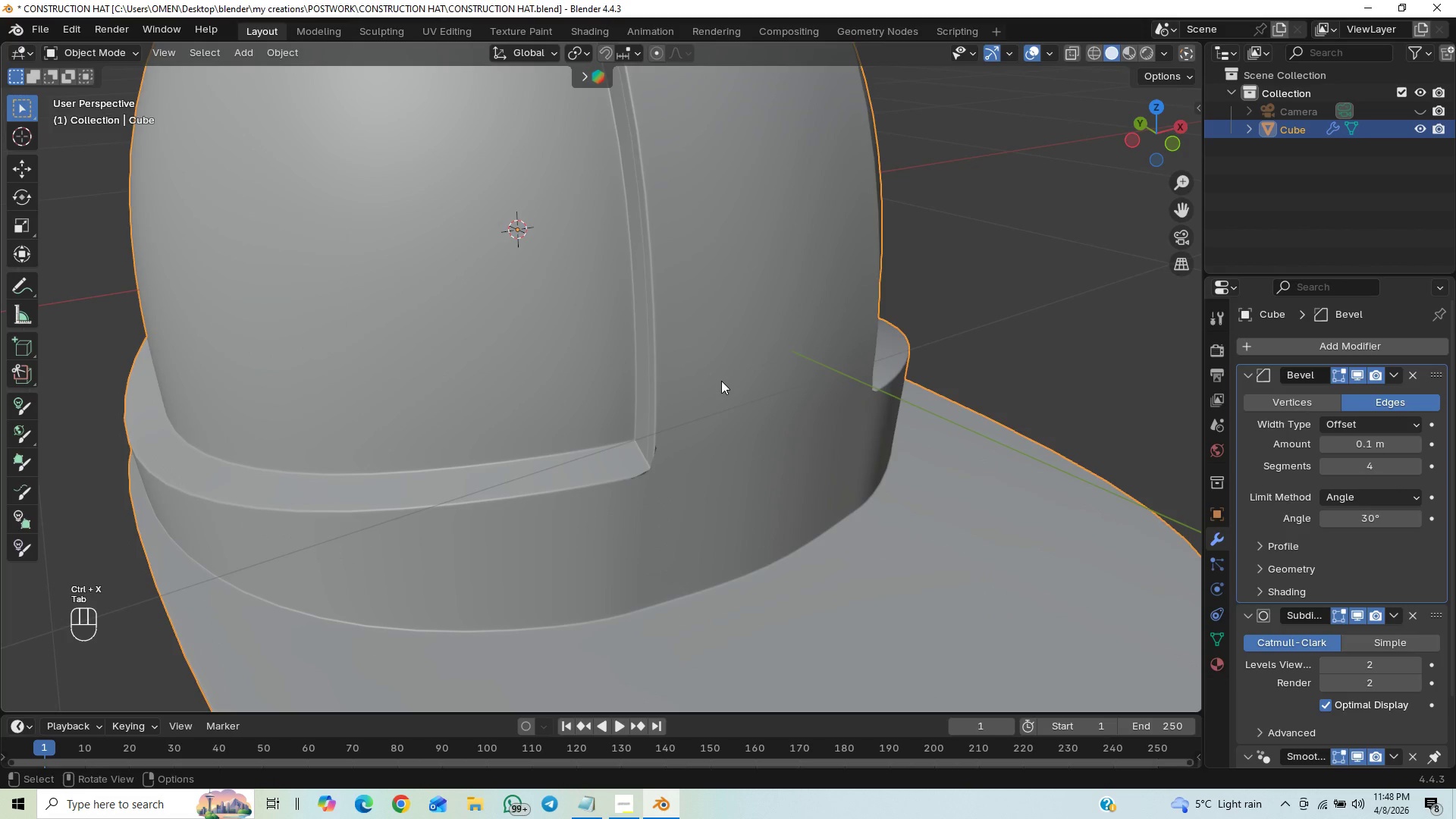 
key(Control+Z)
 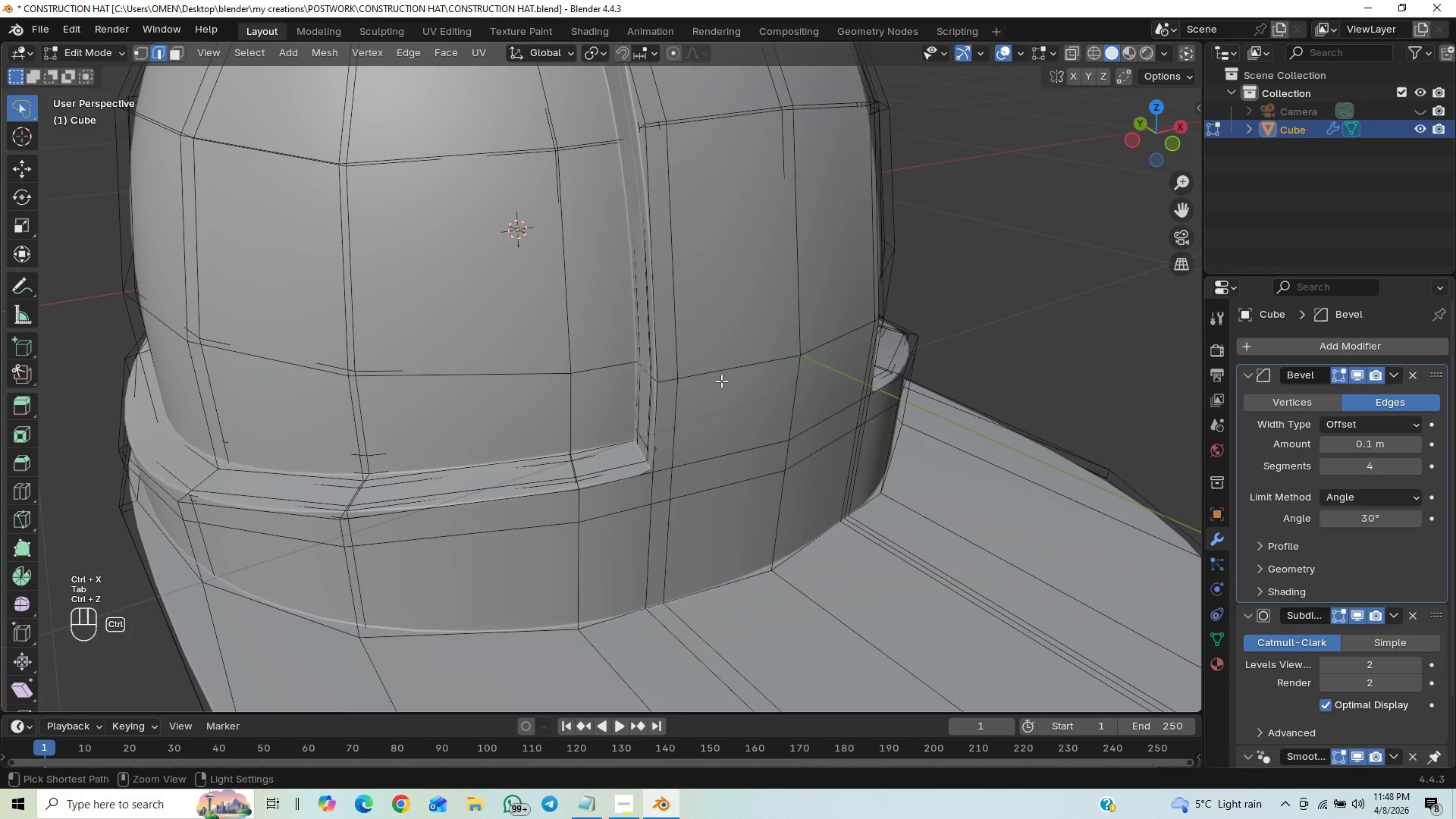 
key(Control+Z)
 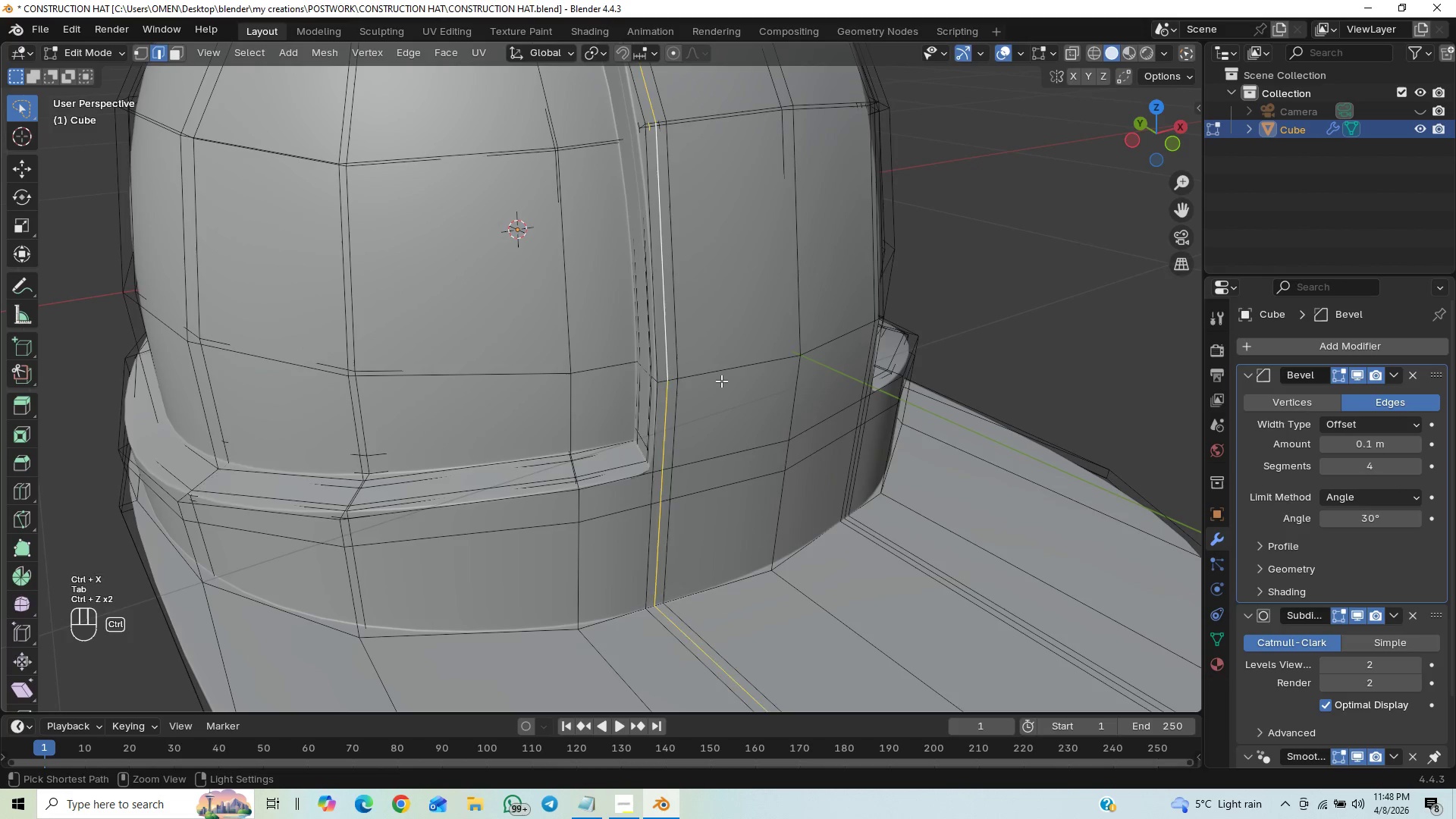 
key(Control+Z)
 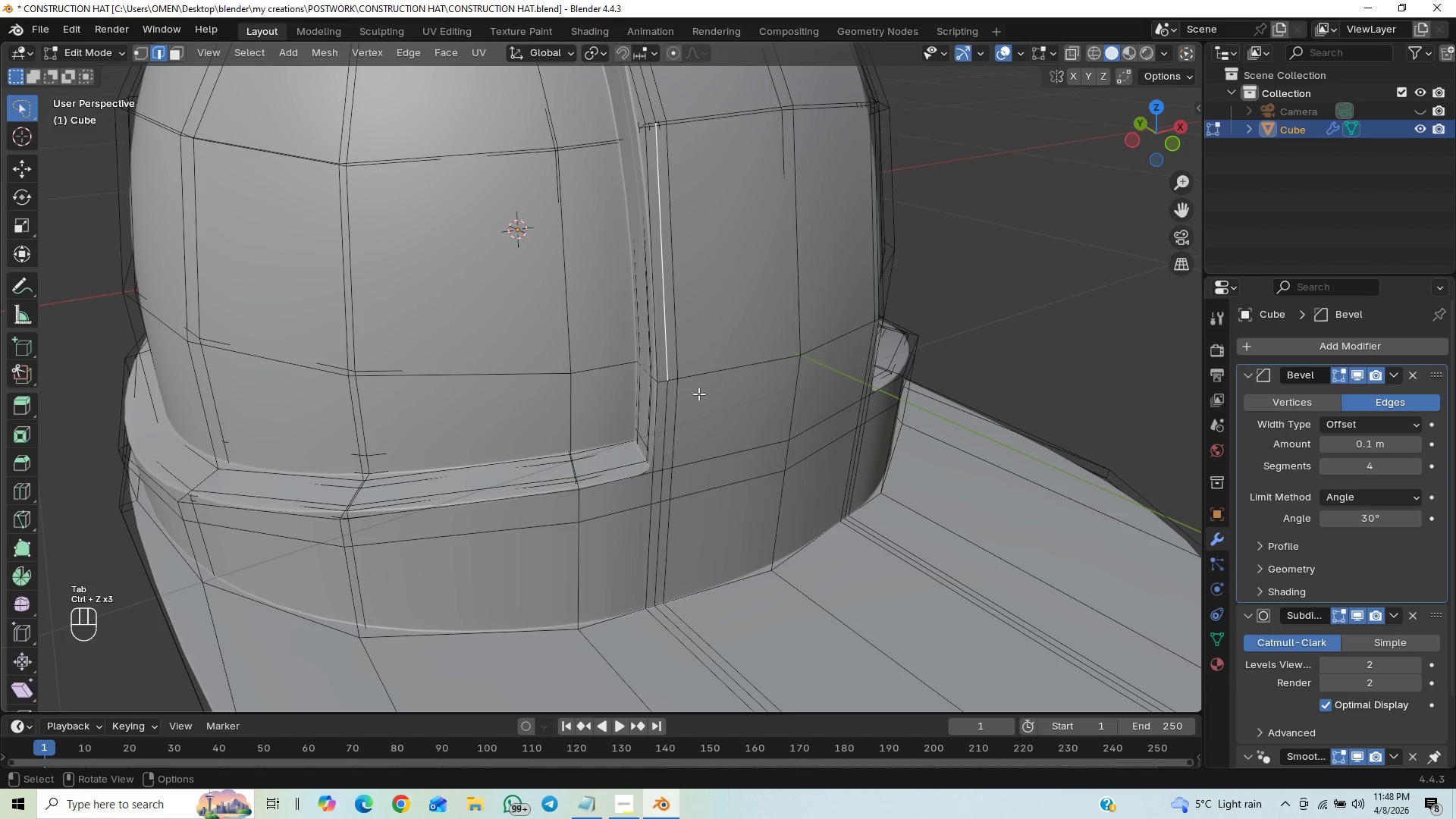 
key(Control+Z)
 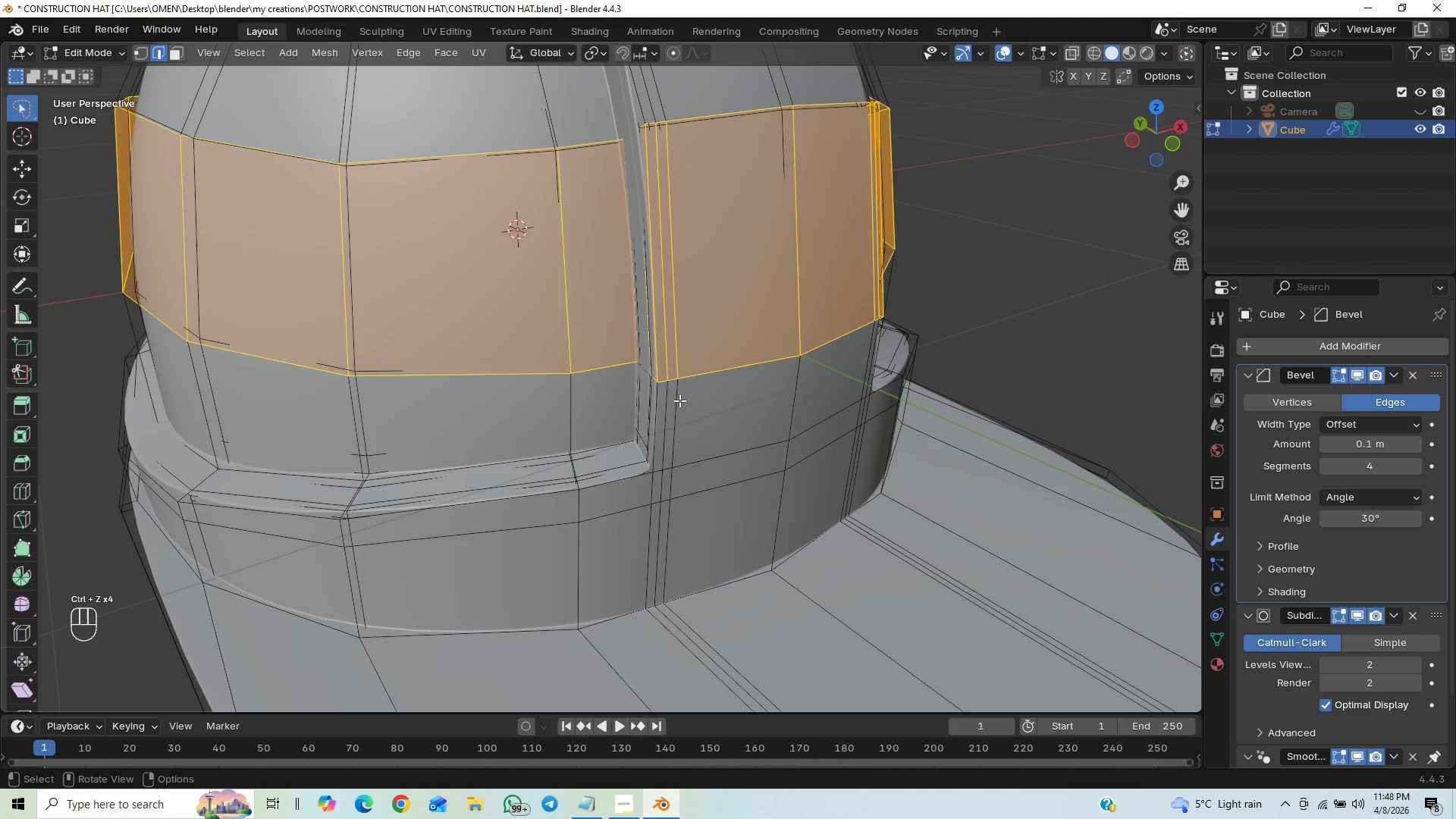 
key(Control+Z)
 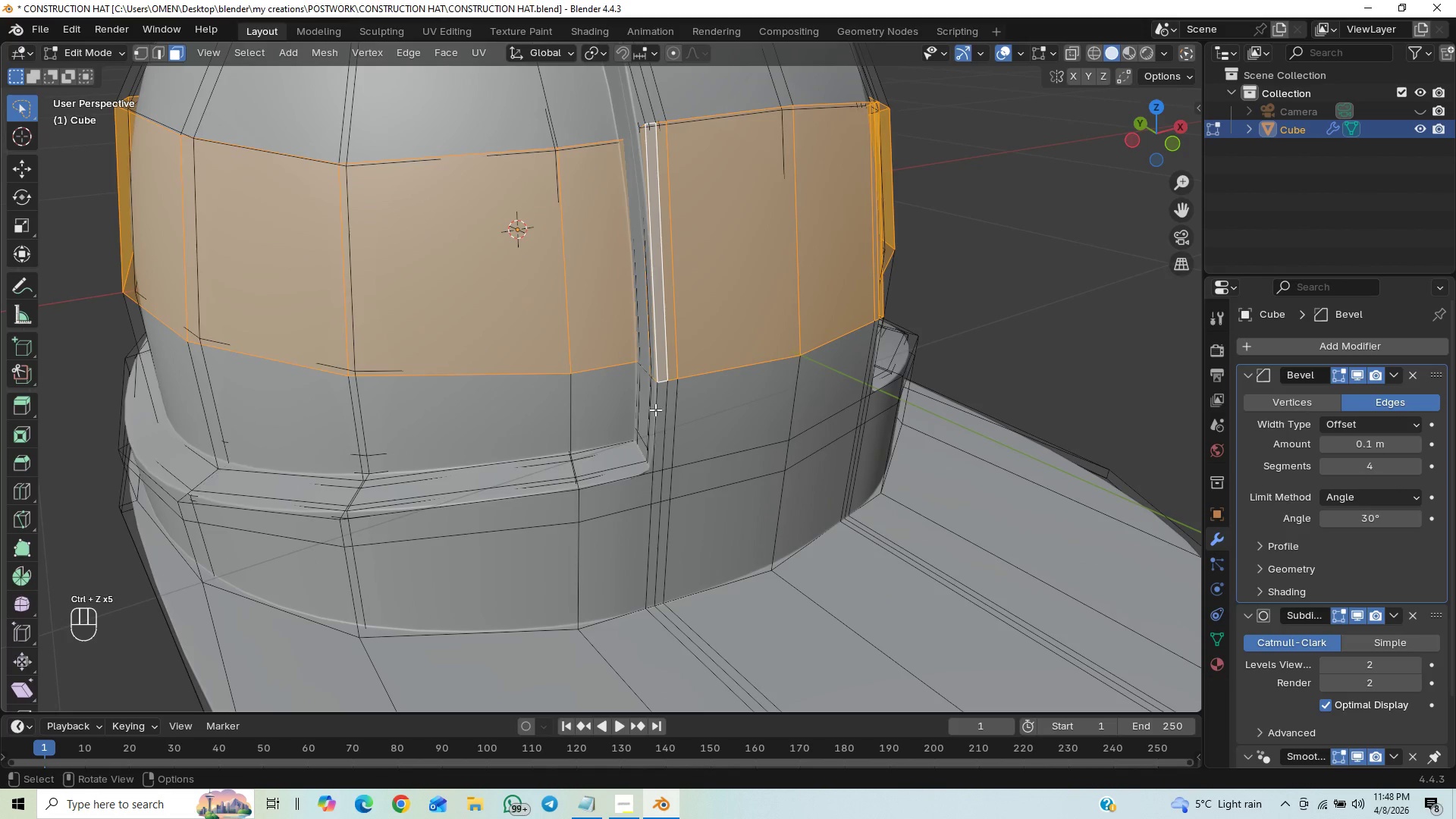 
left_click([654, 412])
 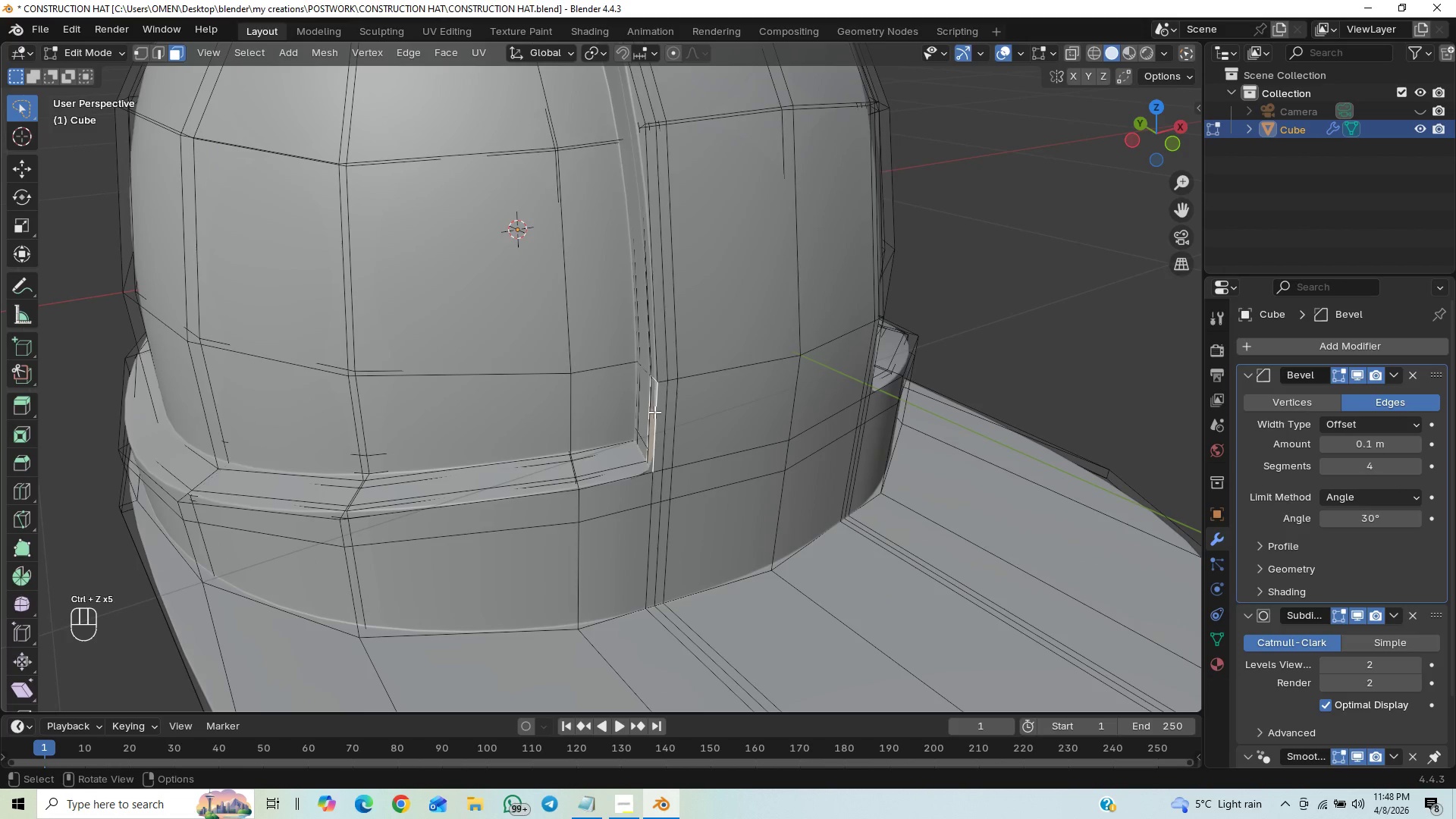 
hold_key(key=AltLeft, duration=0.33)
 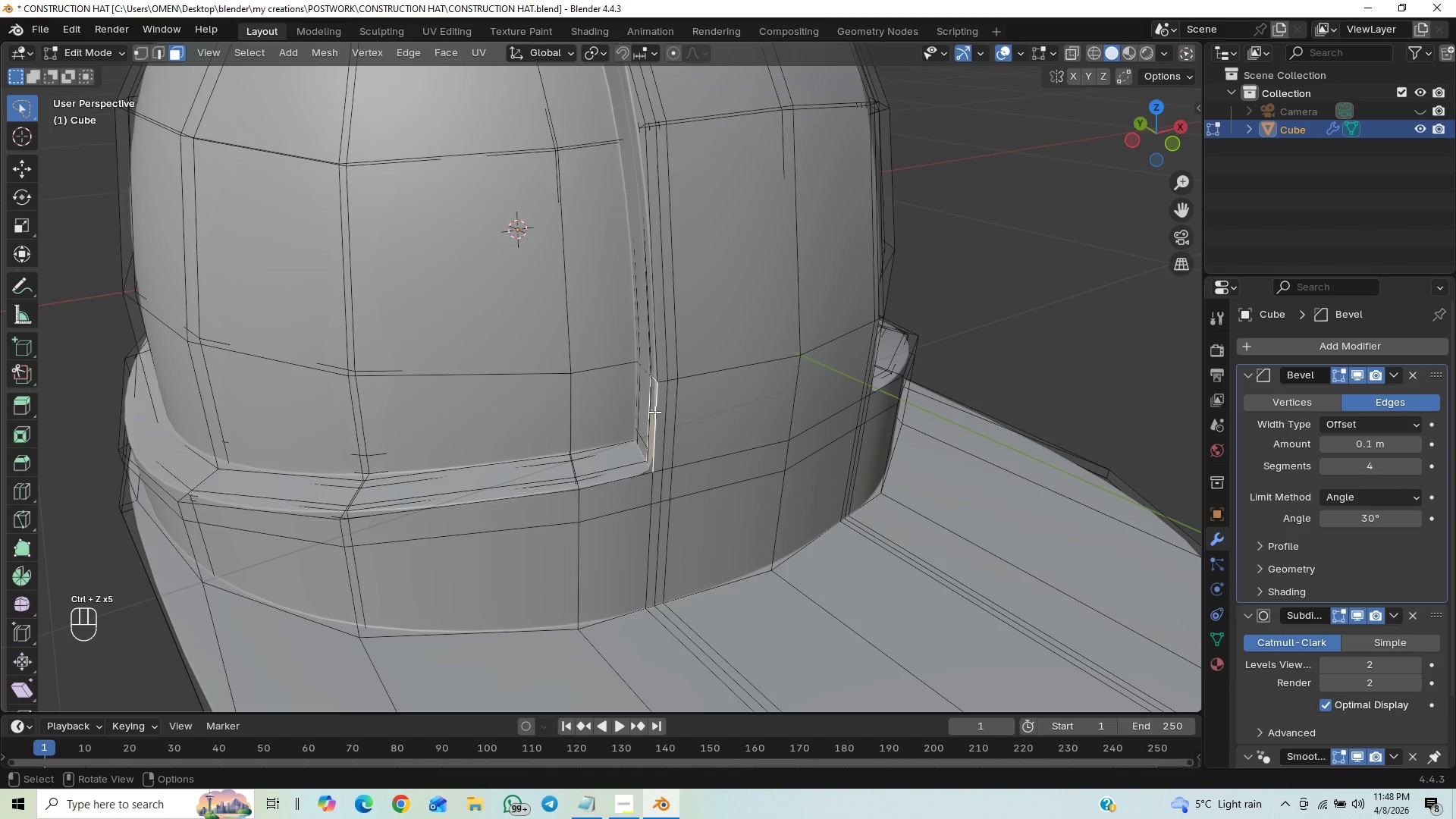 
key(2)
 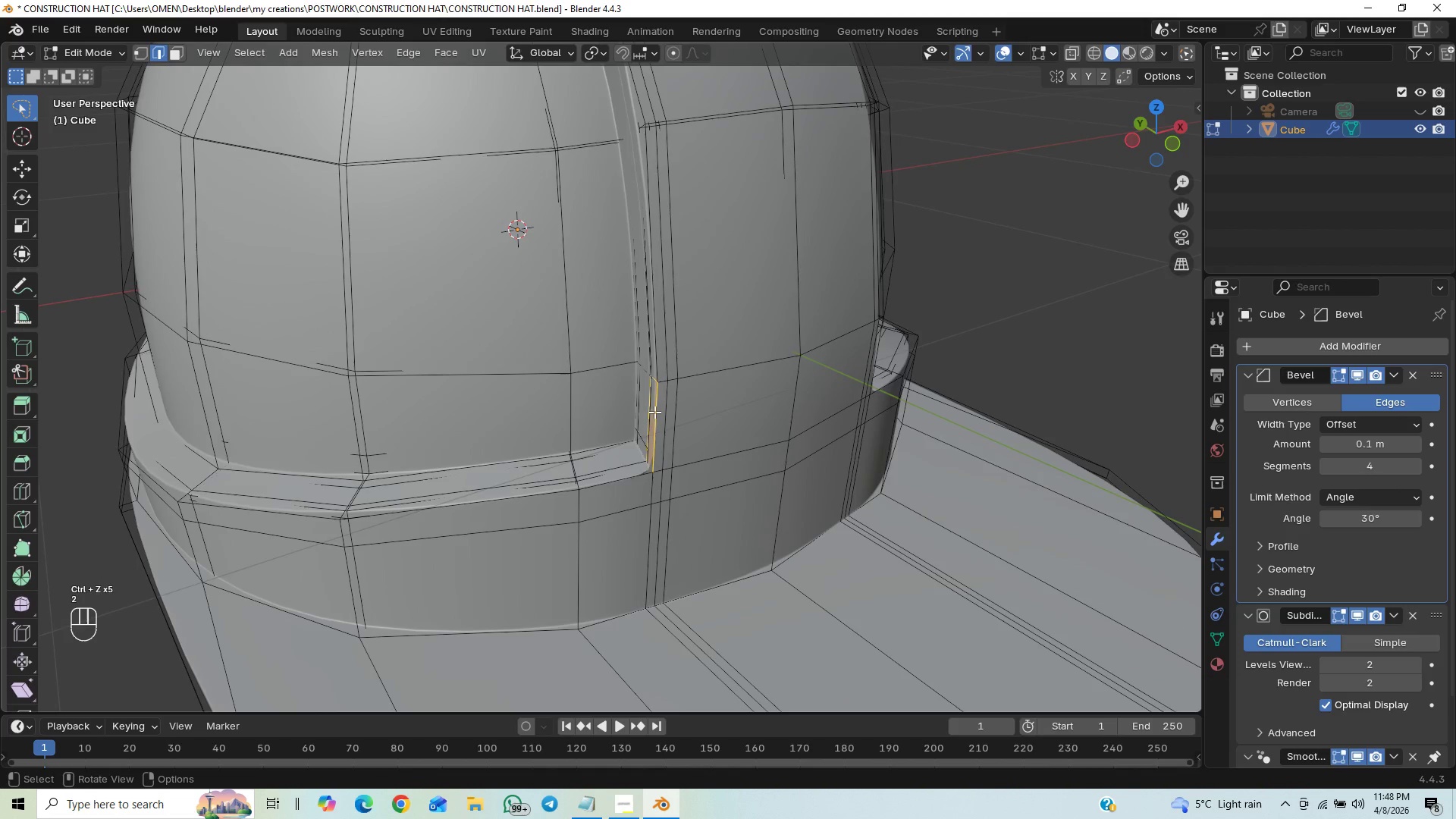 
left_click([654, 412])
 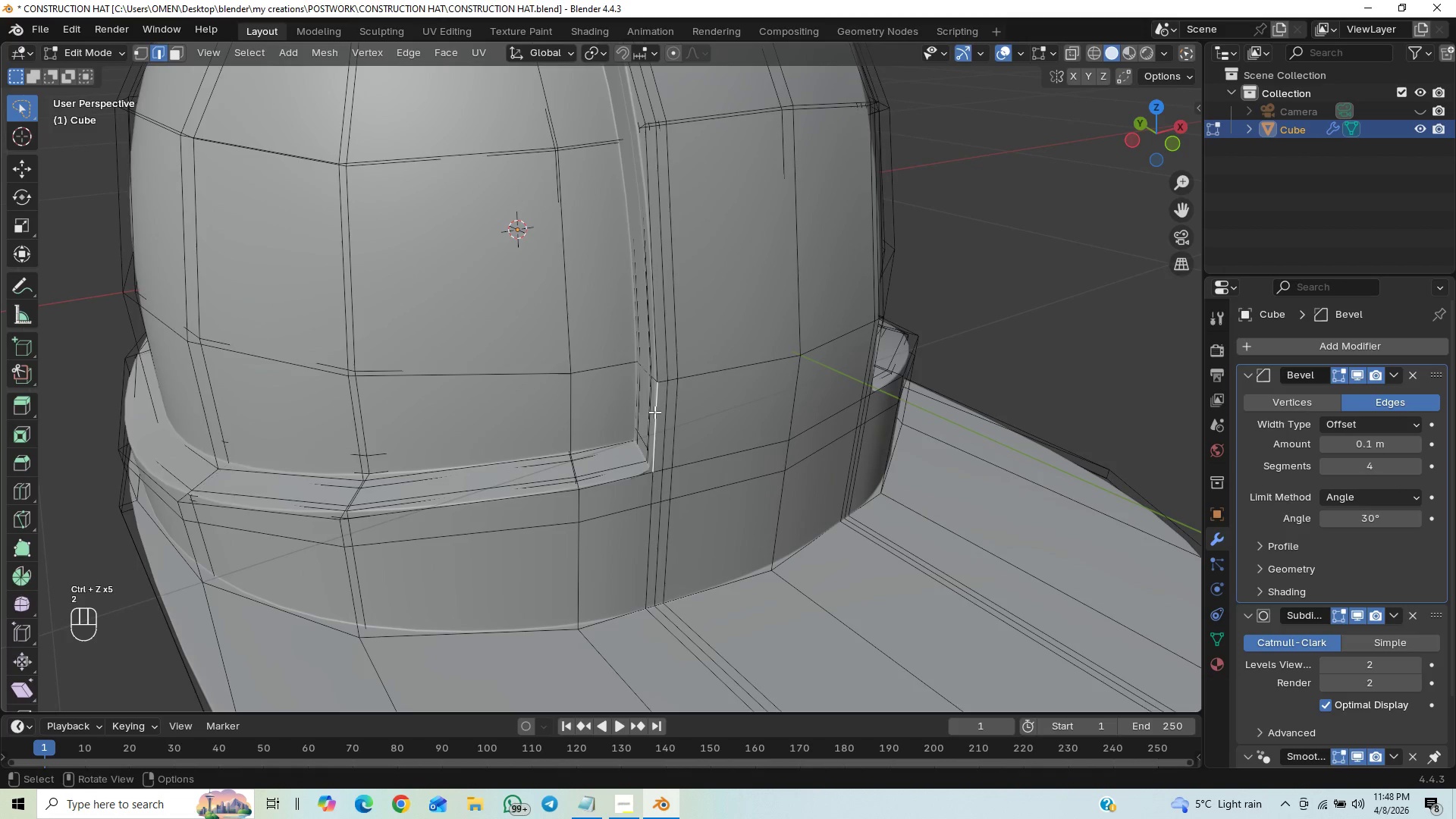 
hold_key(key=MetaLeft, duration=1.03)
left_click([654, 412])
 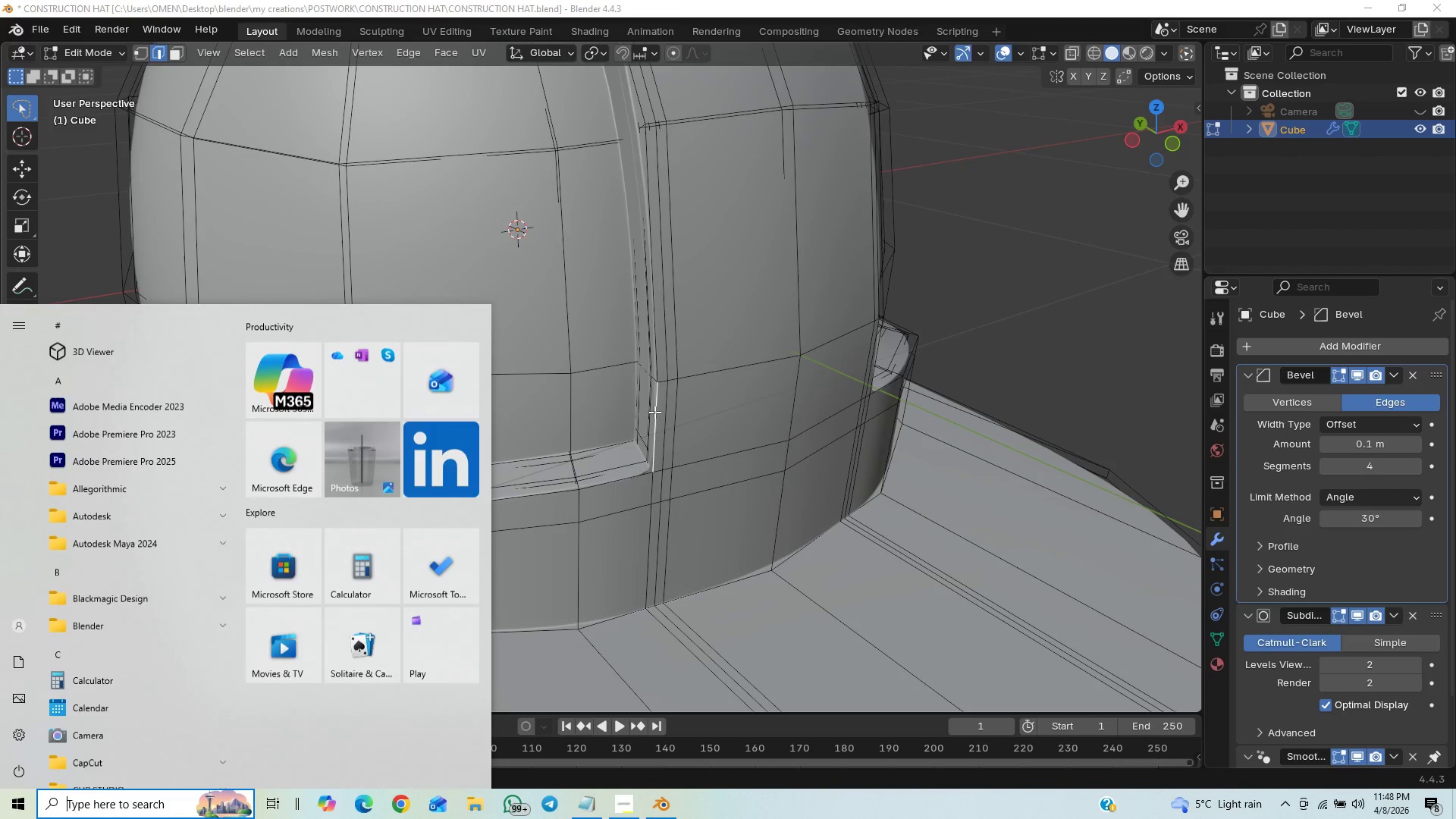 
key(Meta+MetaLeft)
 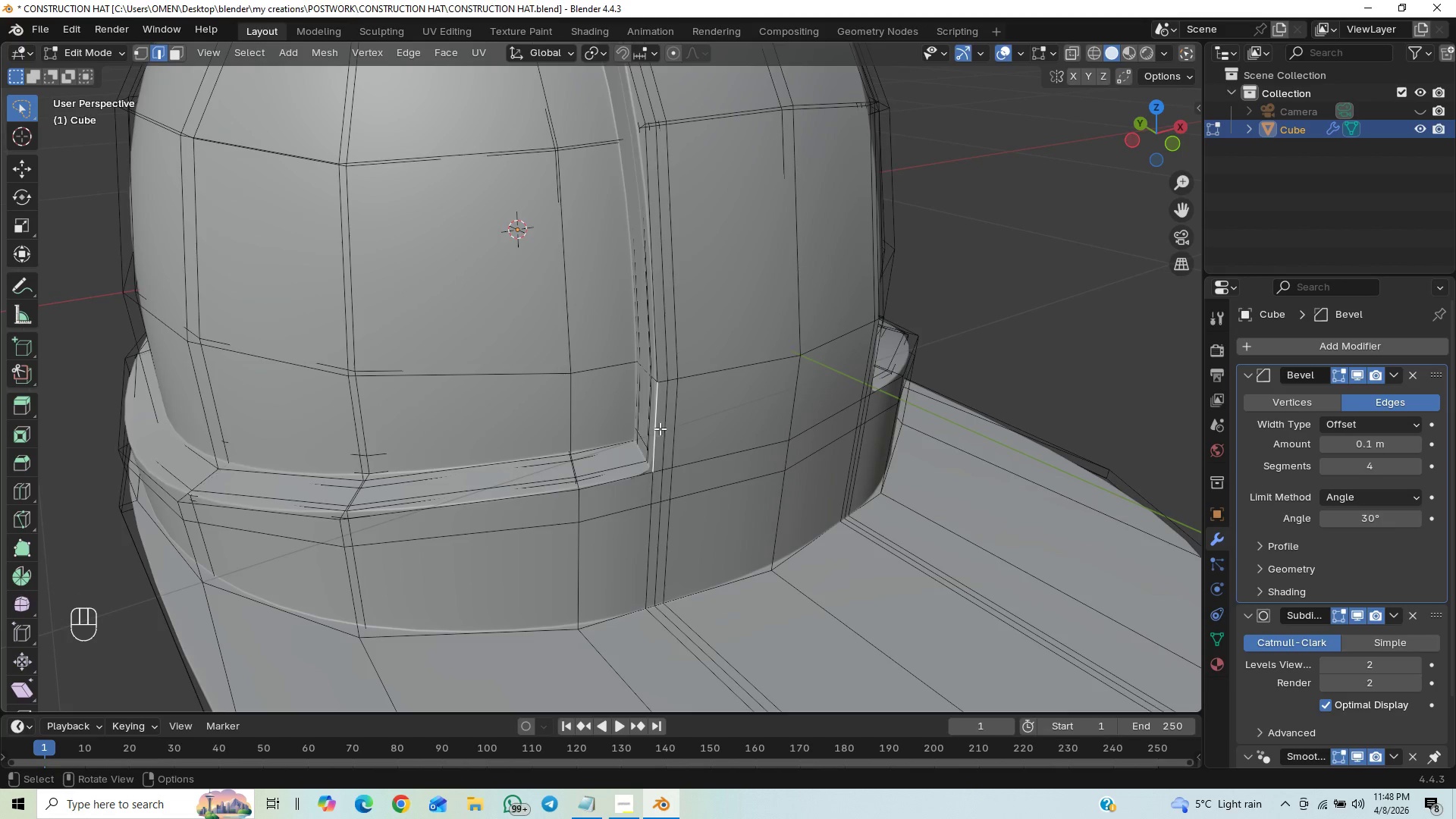 
hold_key(key=AltLeft, duration=1.5)
left_click([652, 427])
 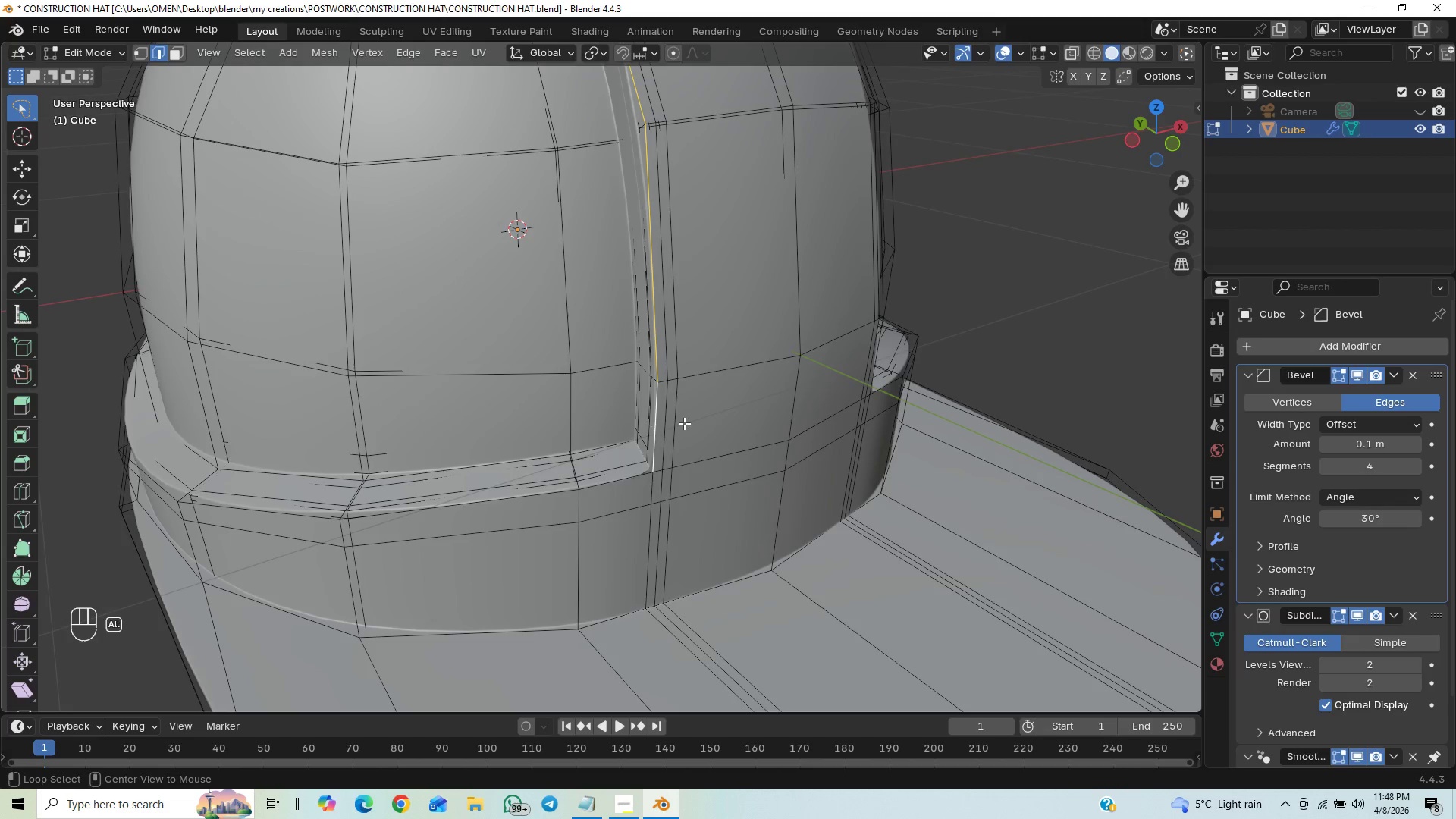 
hold_key(key=AltLeft, duration=0.36)
 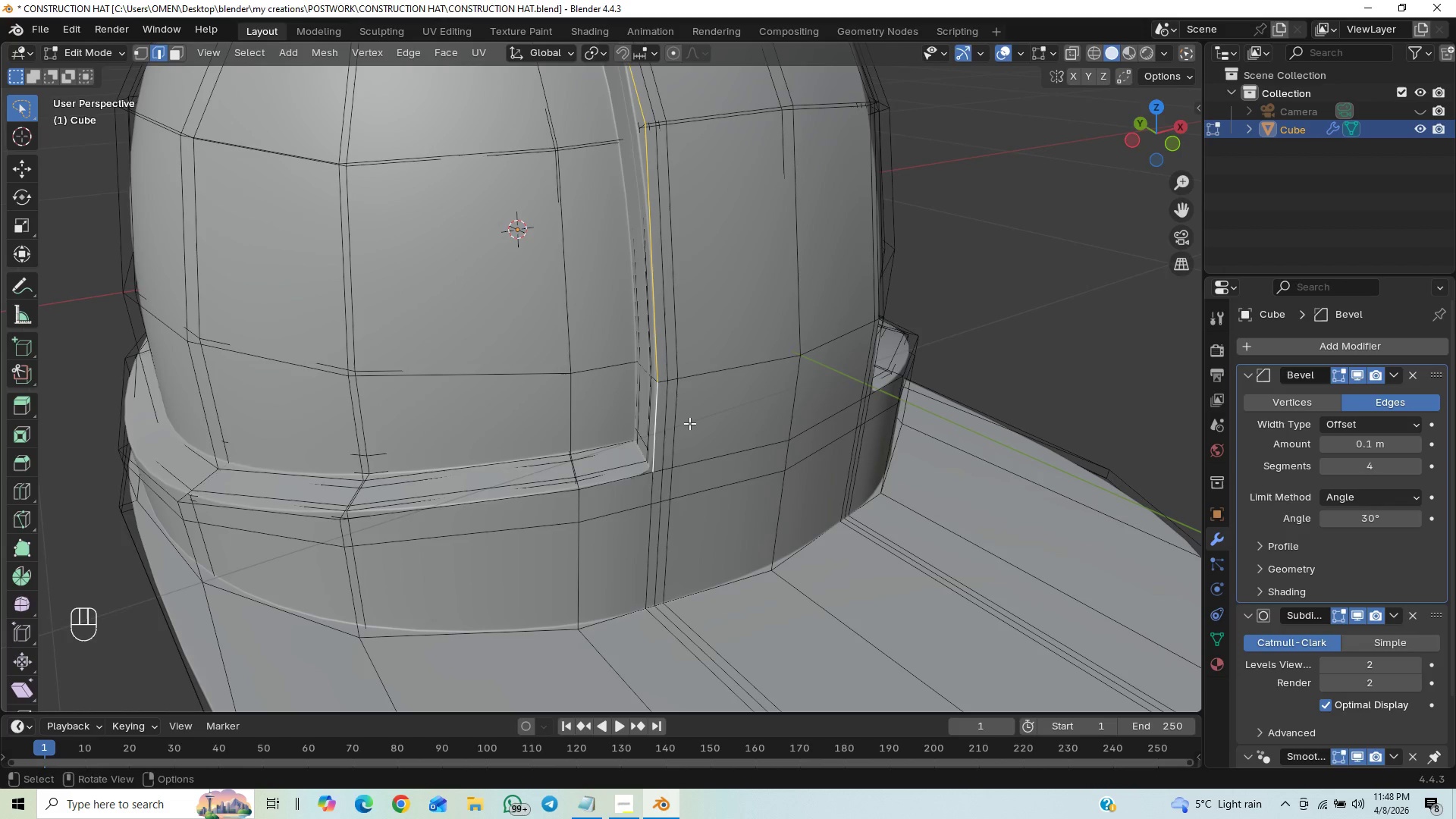 
key(Control+X)
 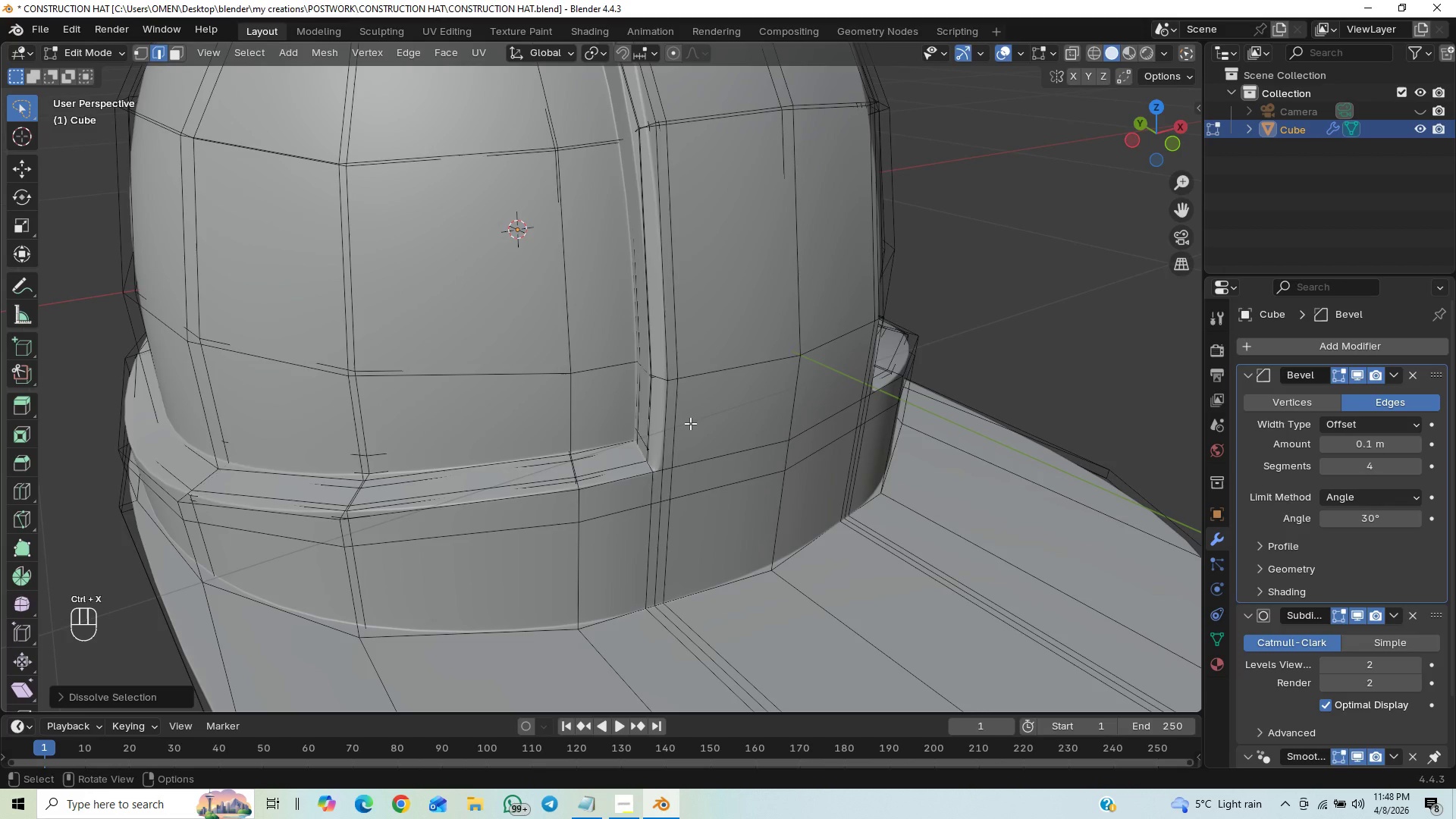 
key(Tab)
 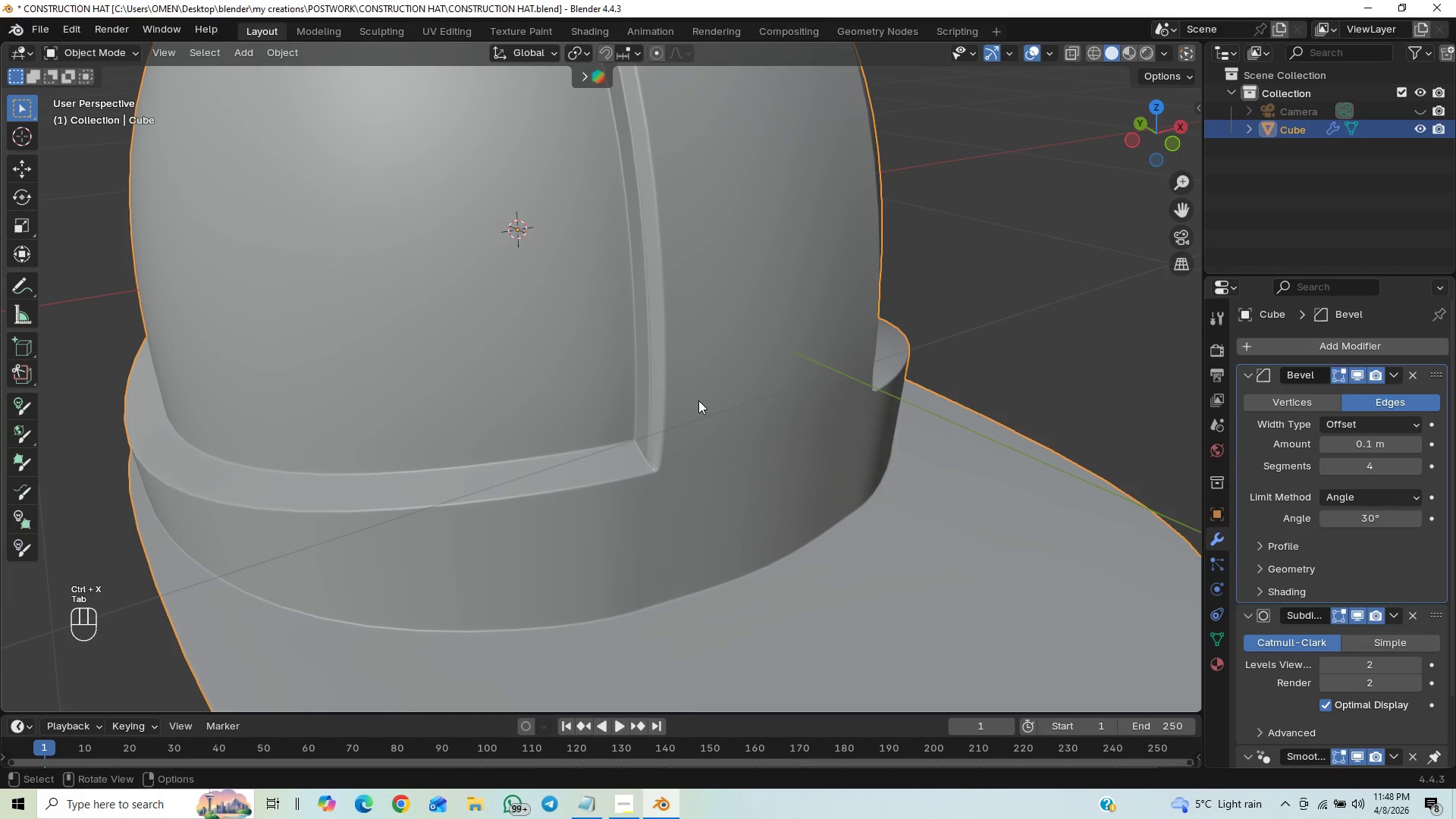 
hold_key(key=ControlLeft, duration=0.41)
 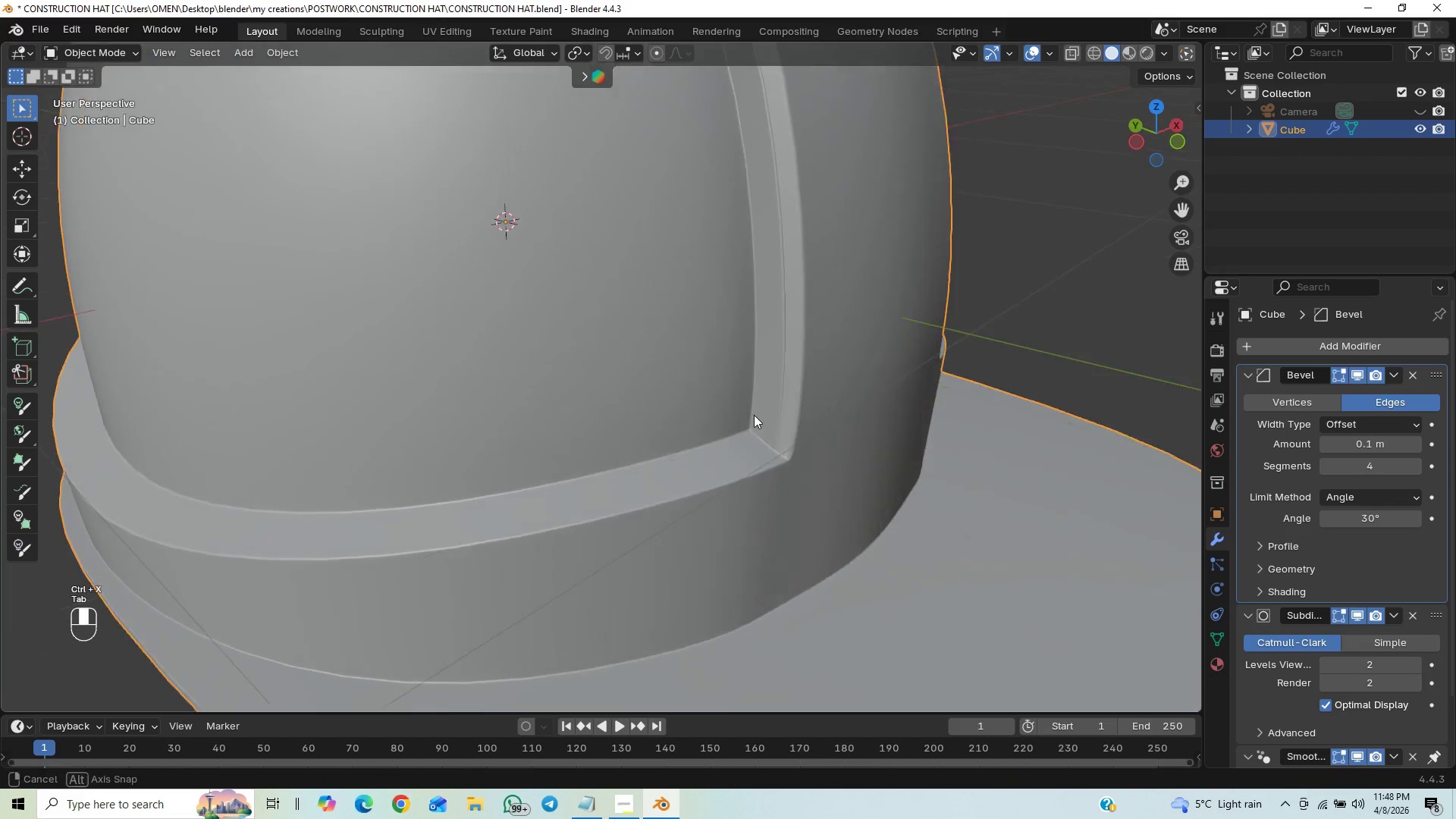 
scroll: coordinate [708, 418], scroll_direction: up, amount: 1.0
 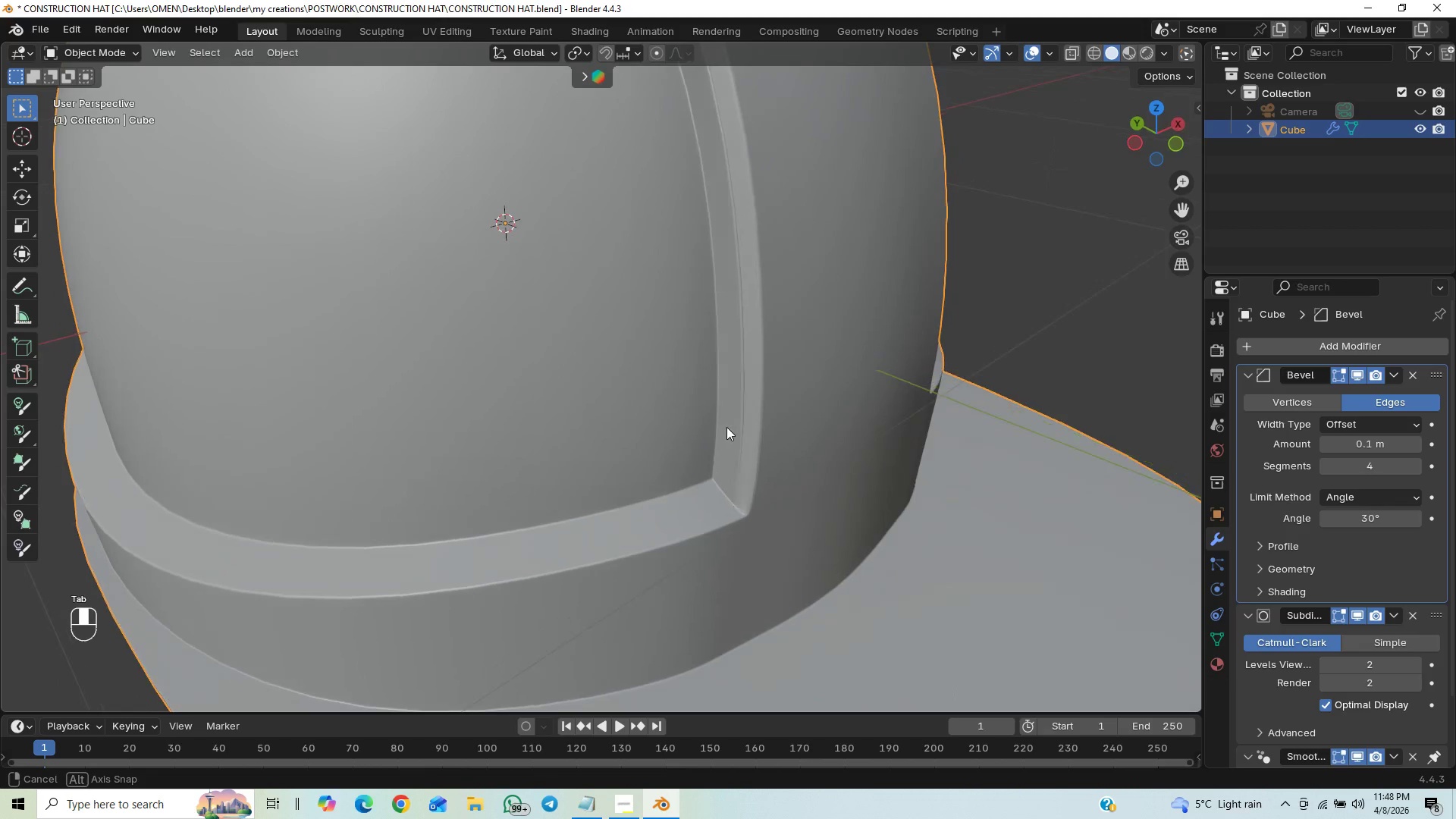 
key(Control+Z)
 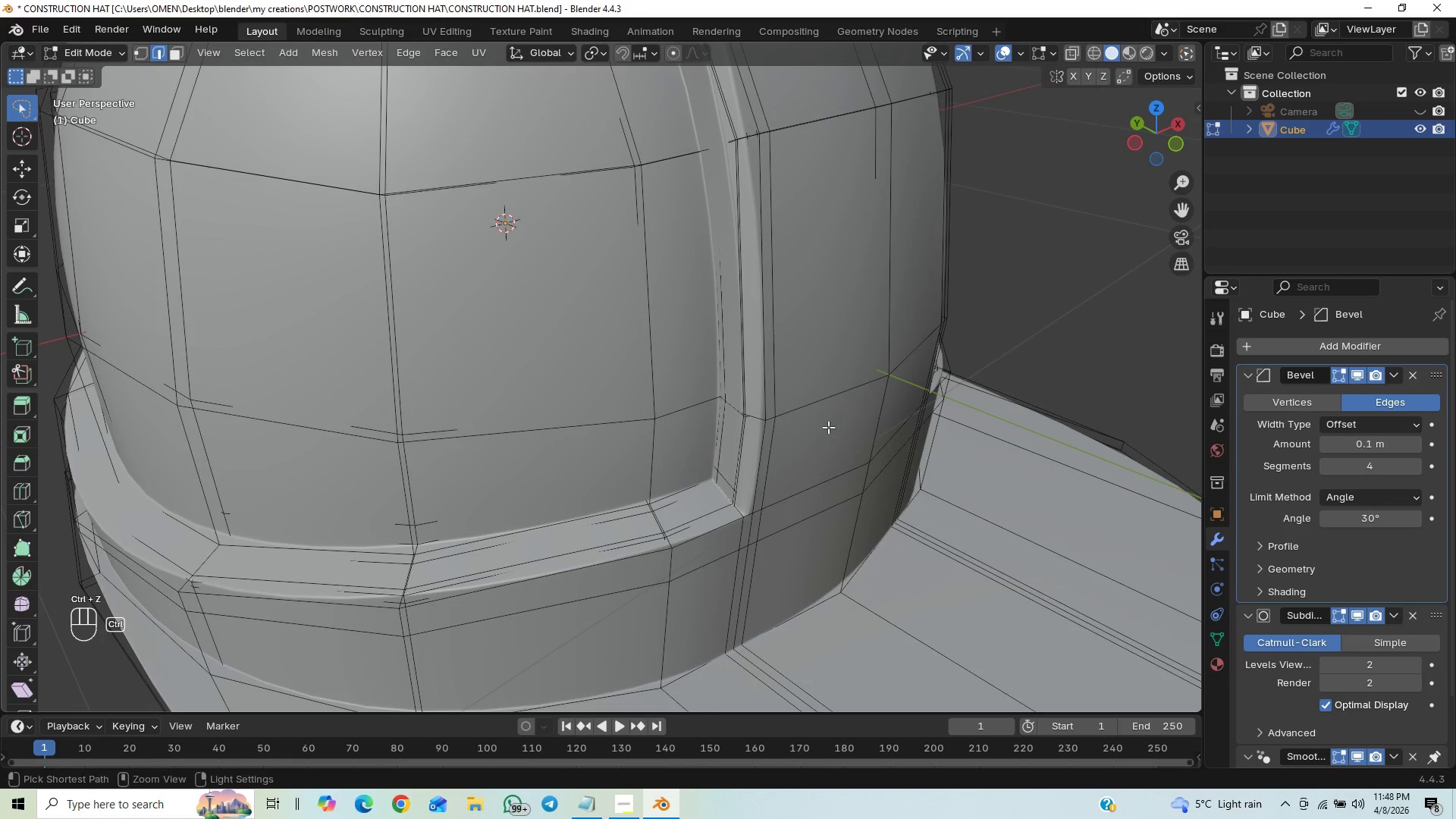 
key(Control+Z)
 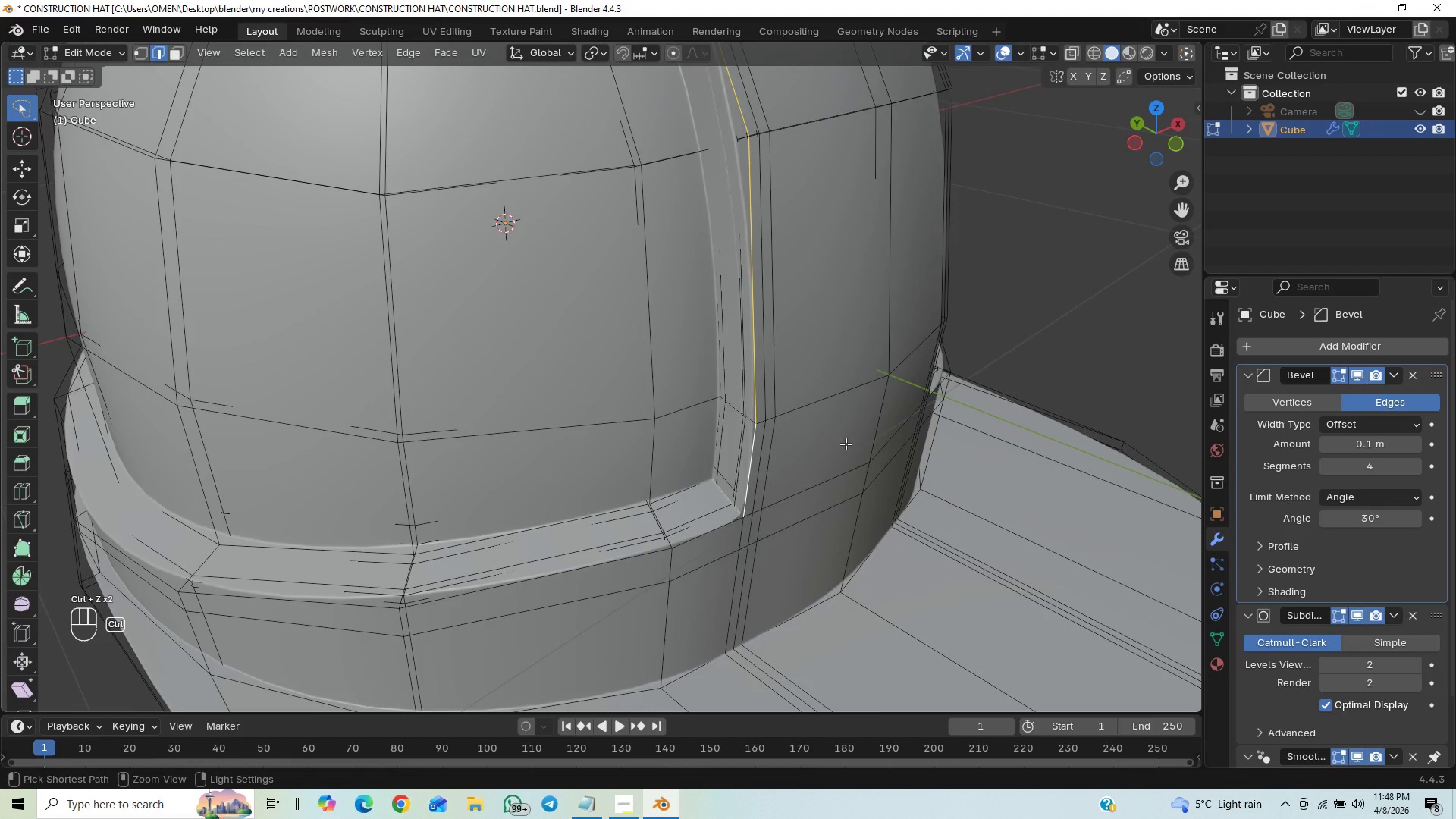 
key(Control+Z)
 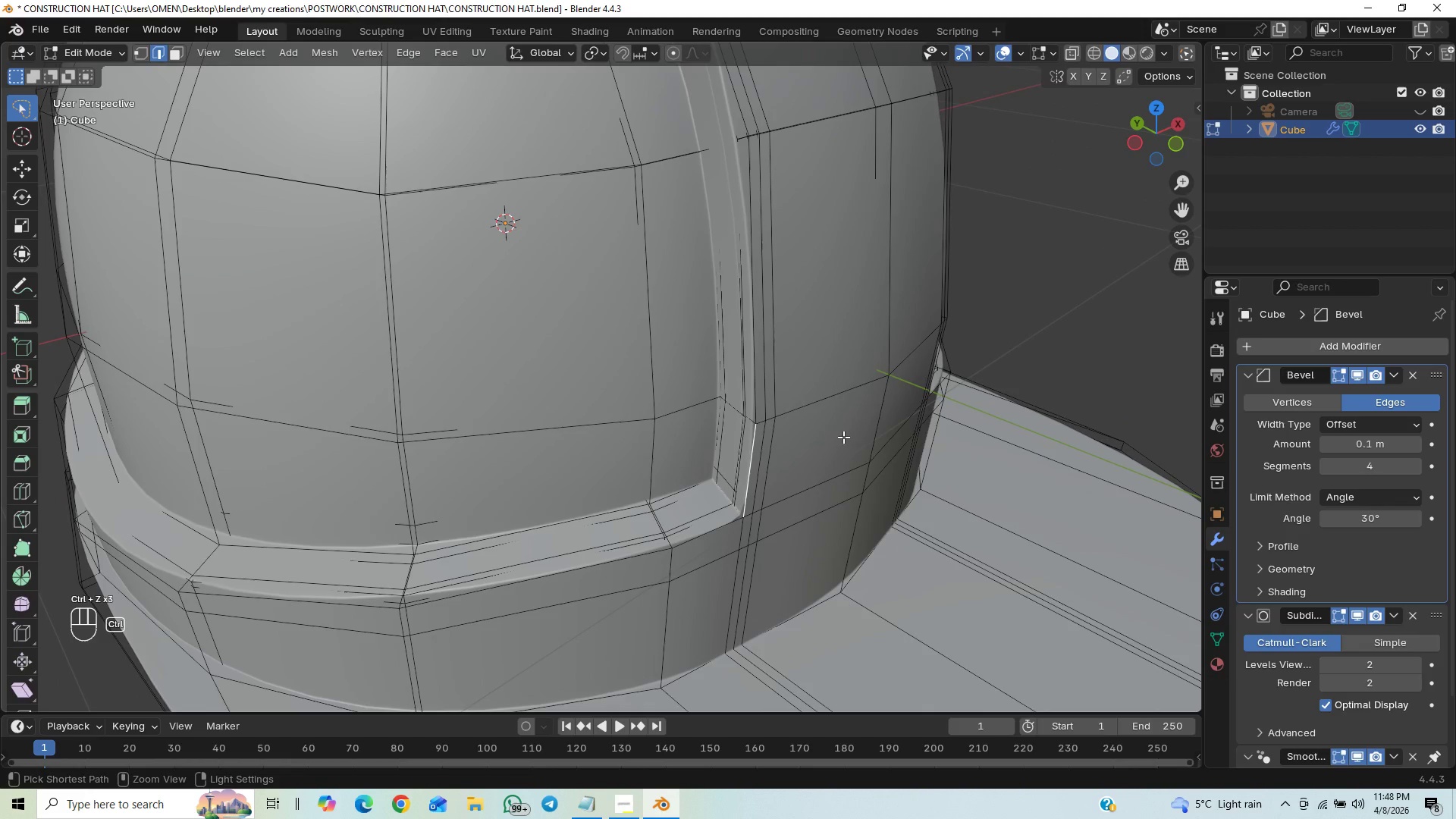 
key(Control+Z)
 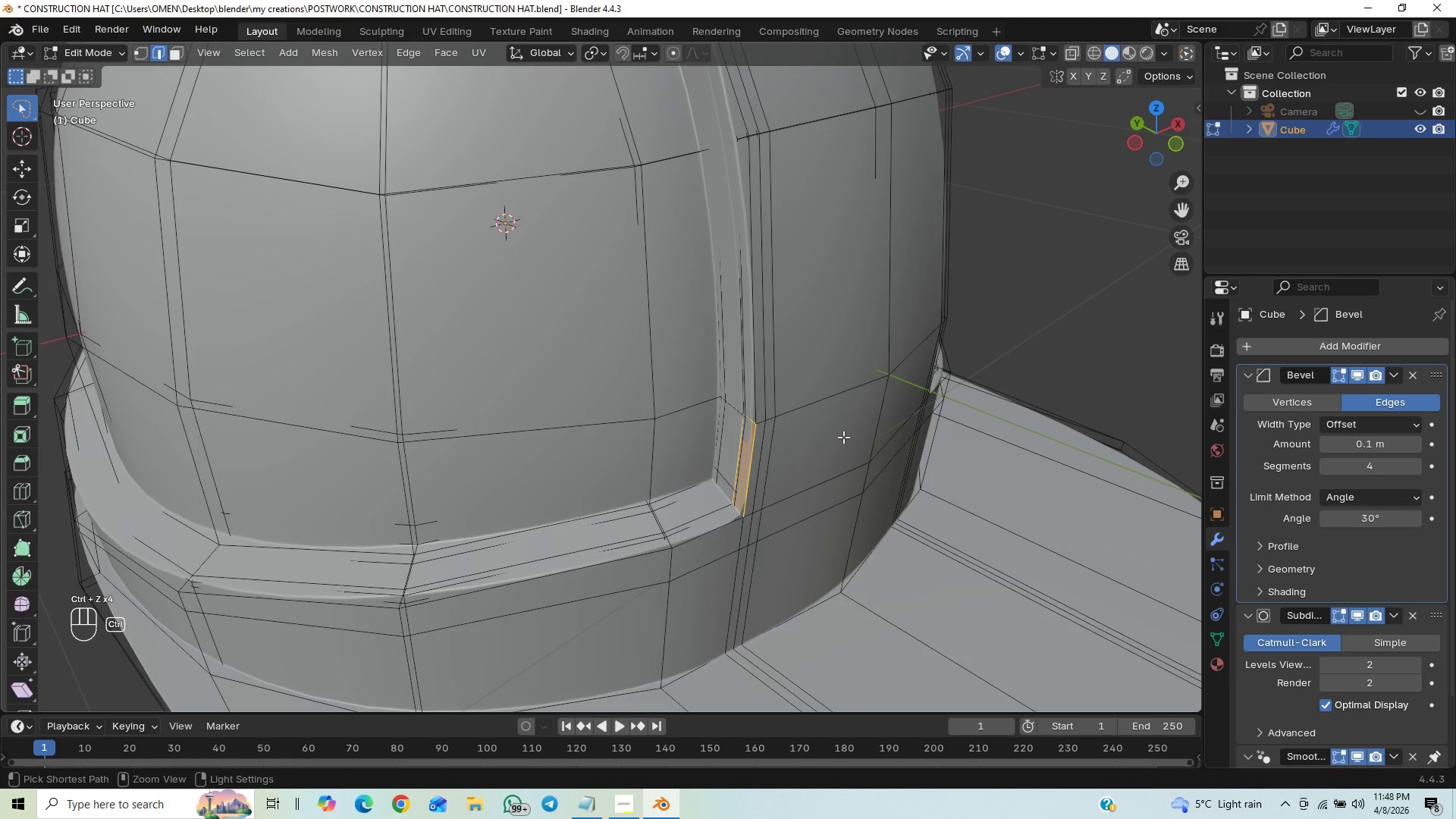 
key(Control+Z)
 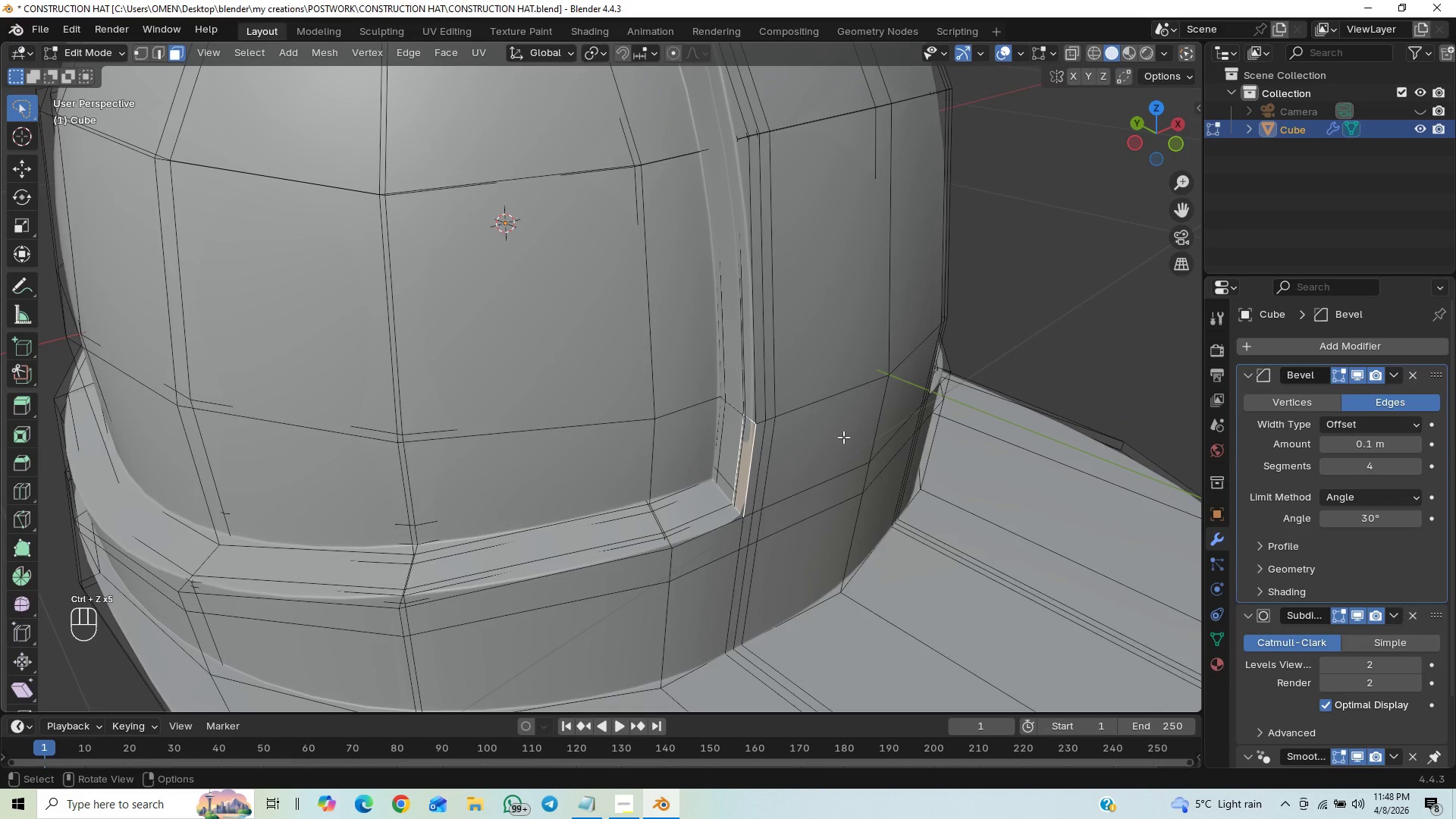 
key(Tab)
 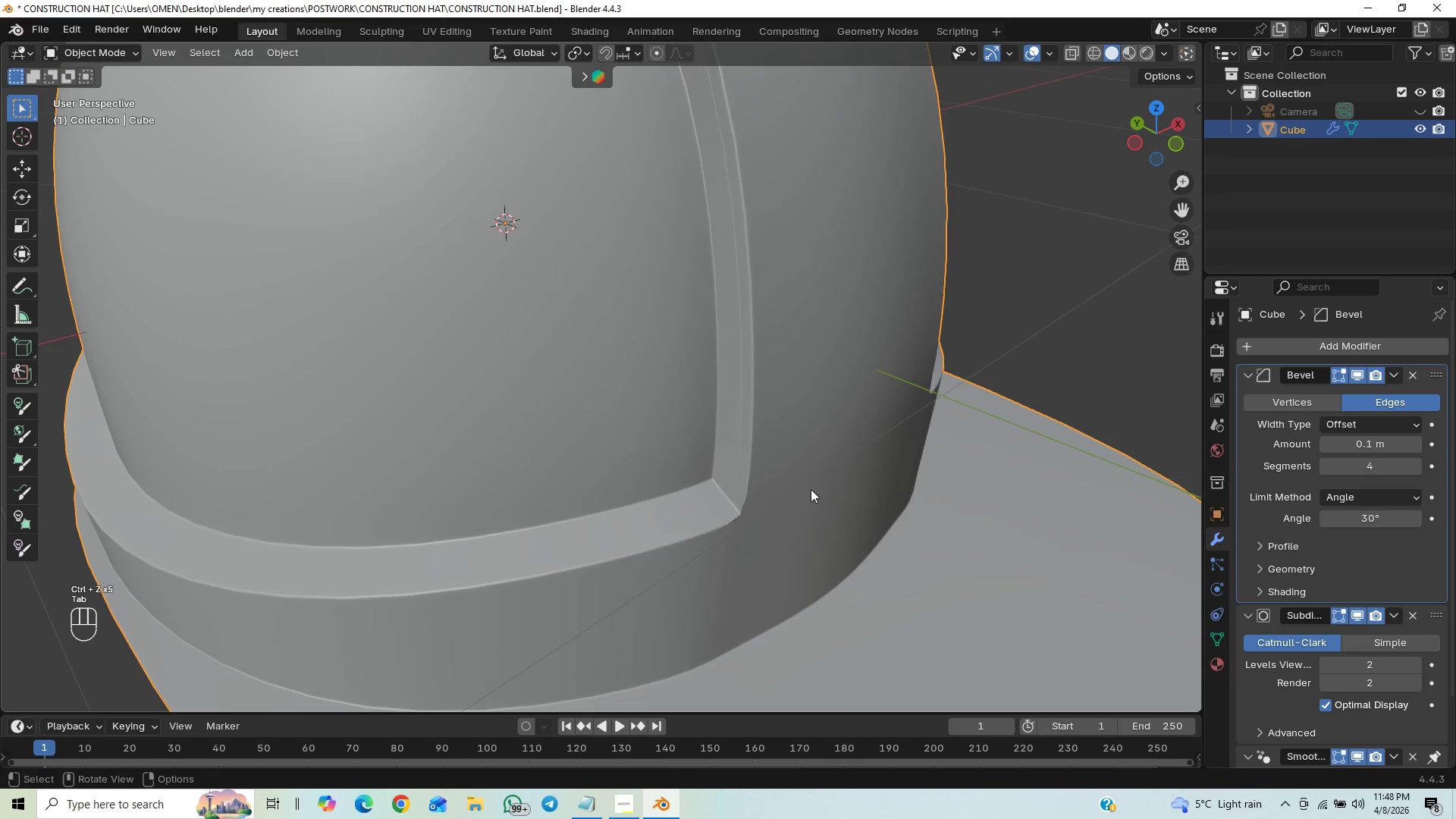 
key(Tab)
 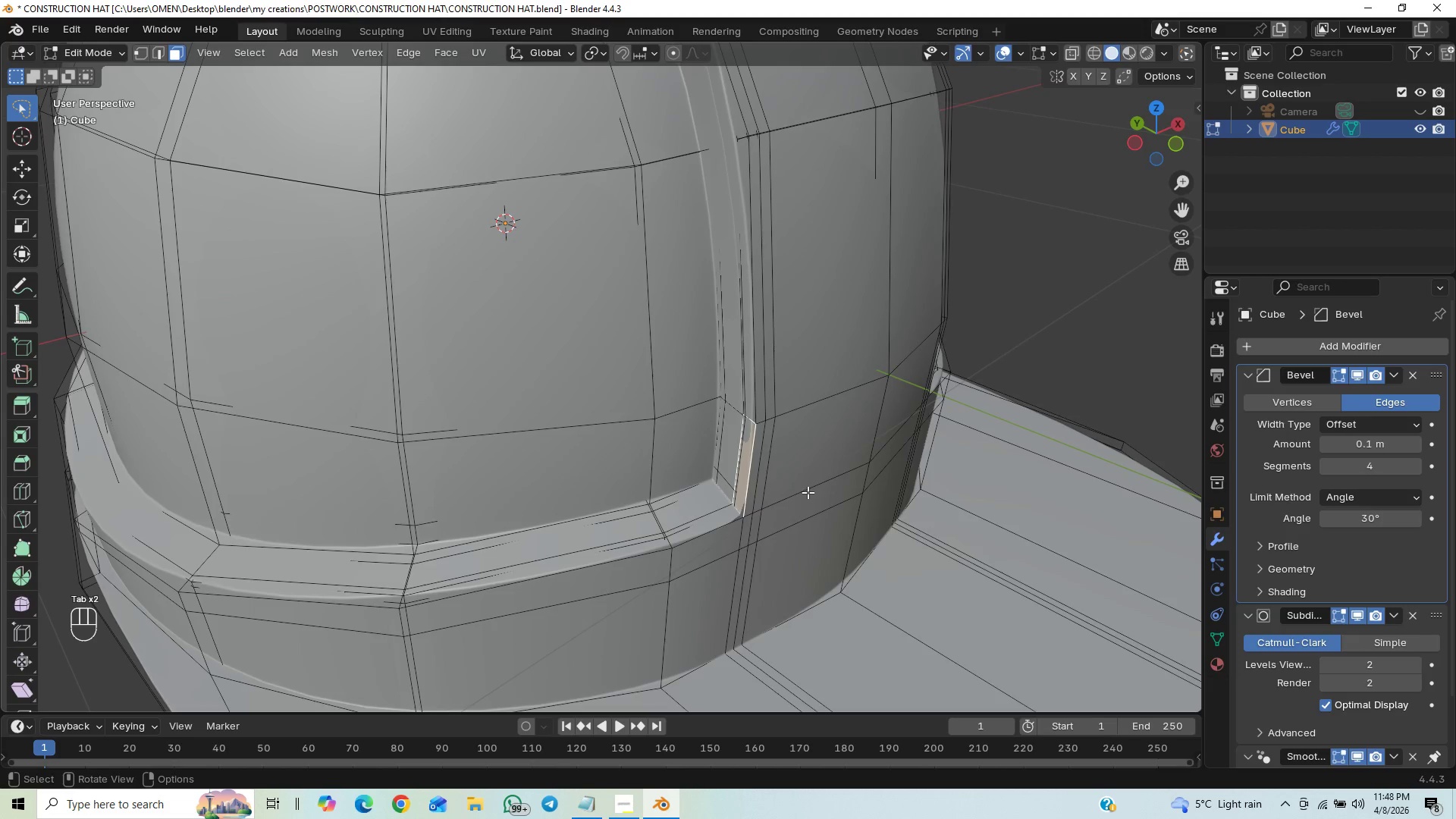 
hold_key(key=ControlLeft, duration=0.5)
 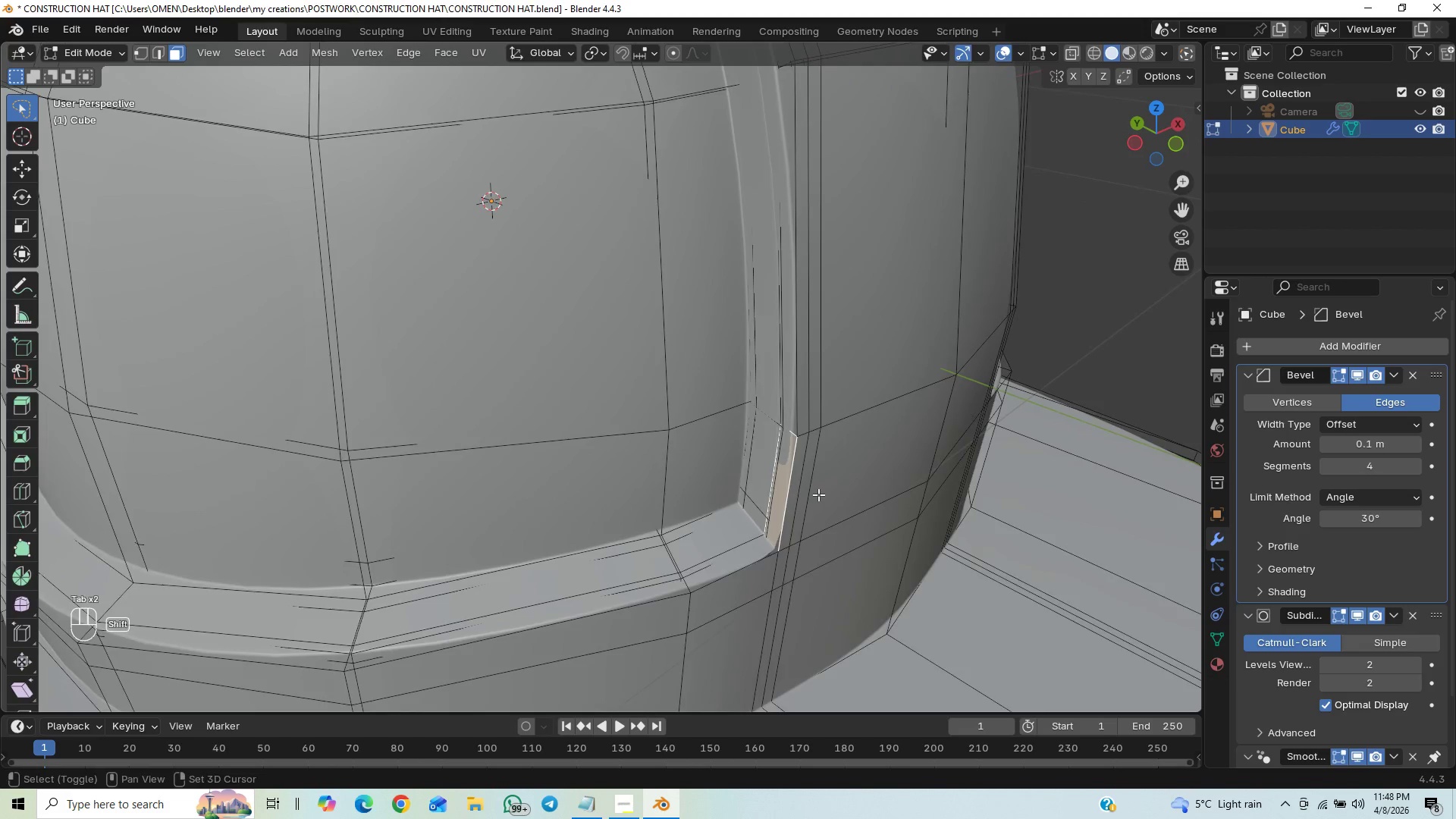 
hold_key(key=ShiftLeft, duration=0.42)
 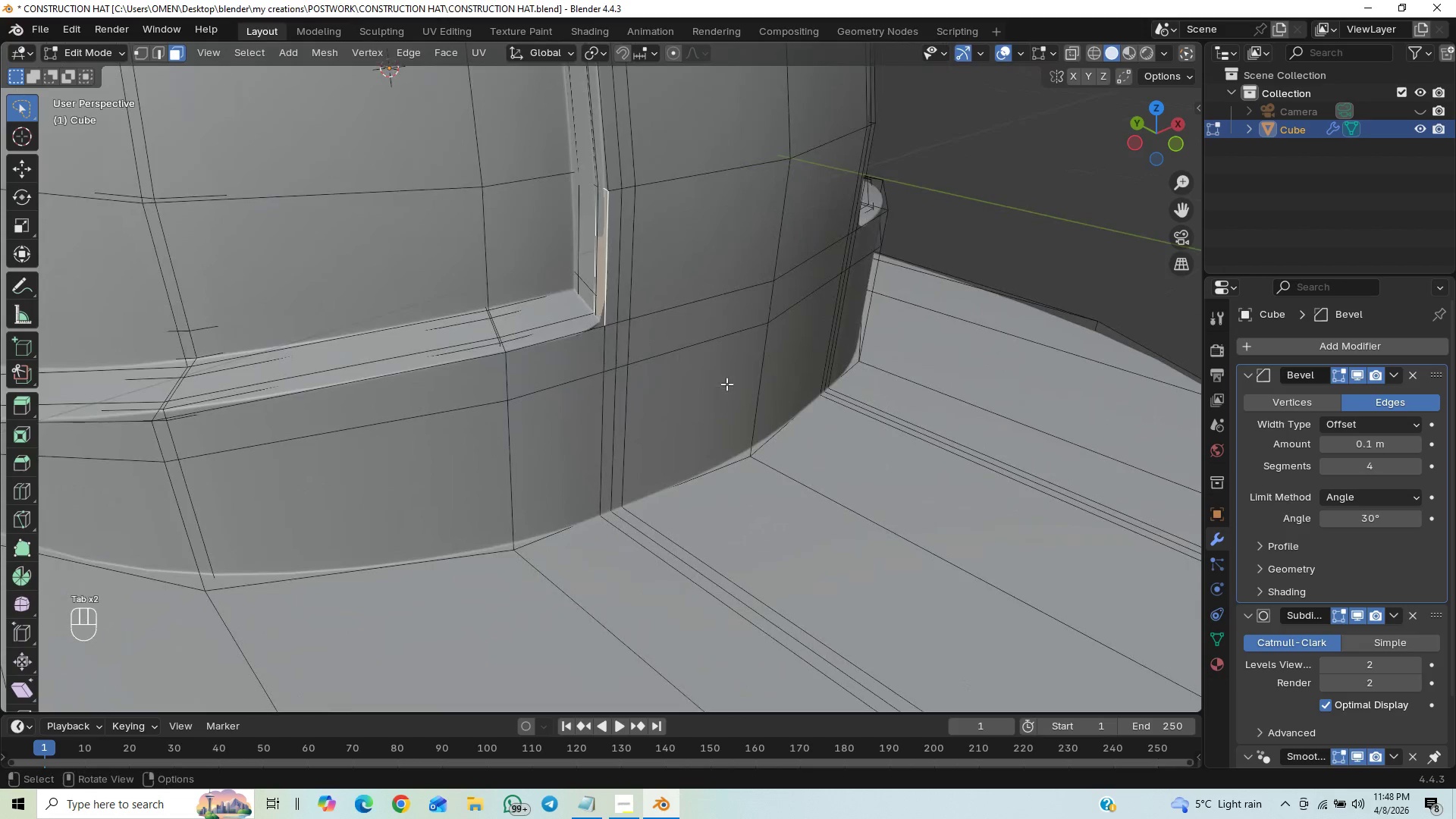 
hold_key(key=ControlLeft, duration=0.78)
 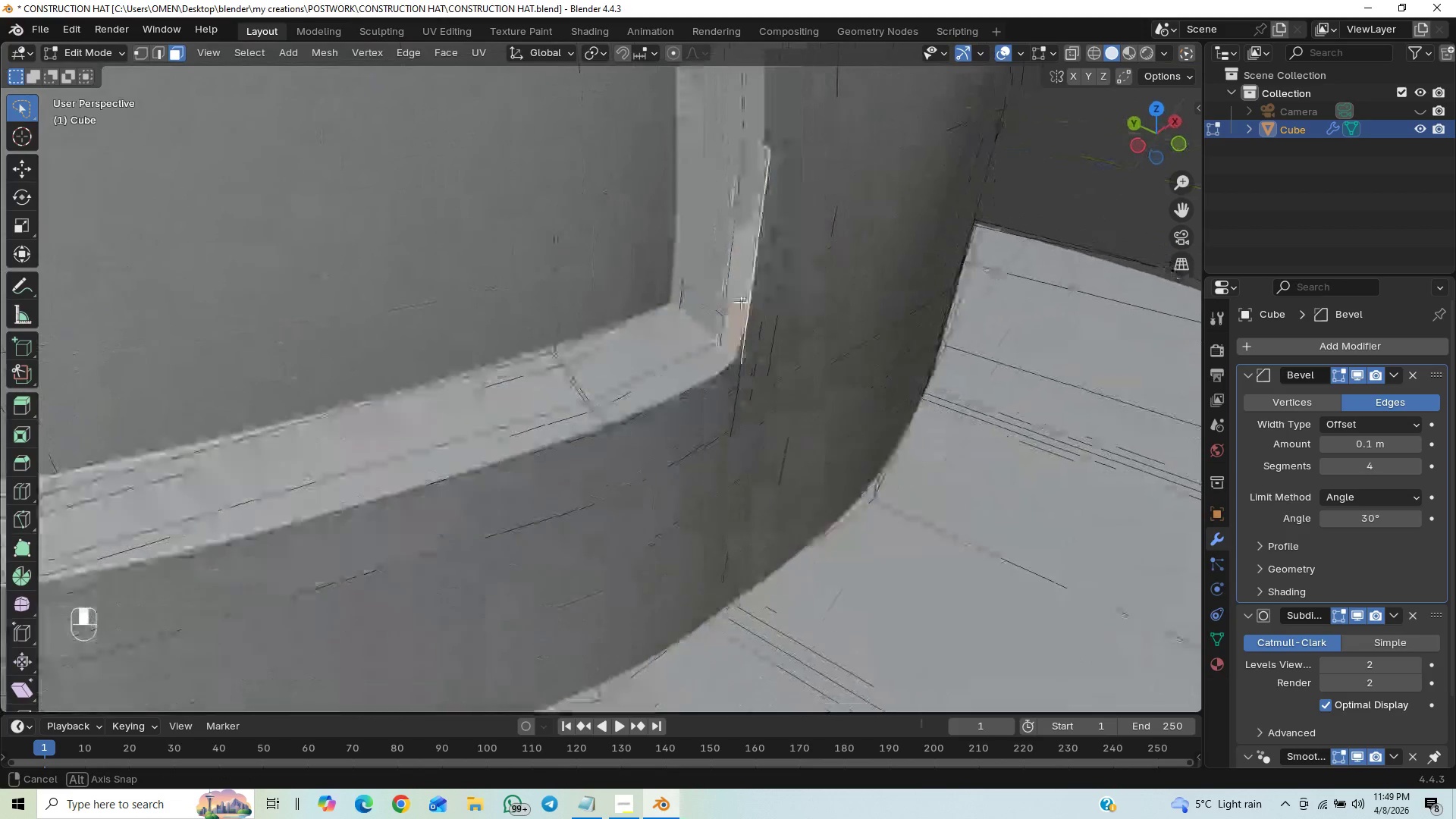 
scroll: coordinate [739, 300], scroll_direction: up, amount: 5.0
 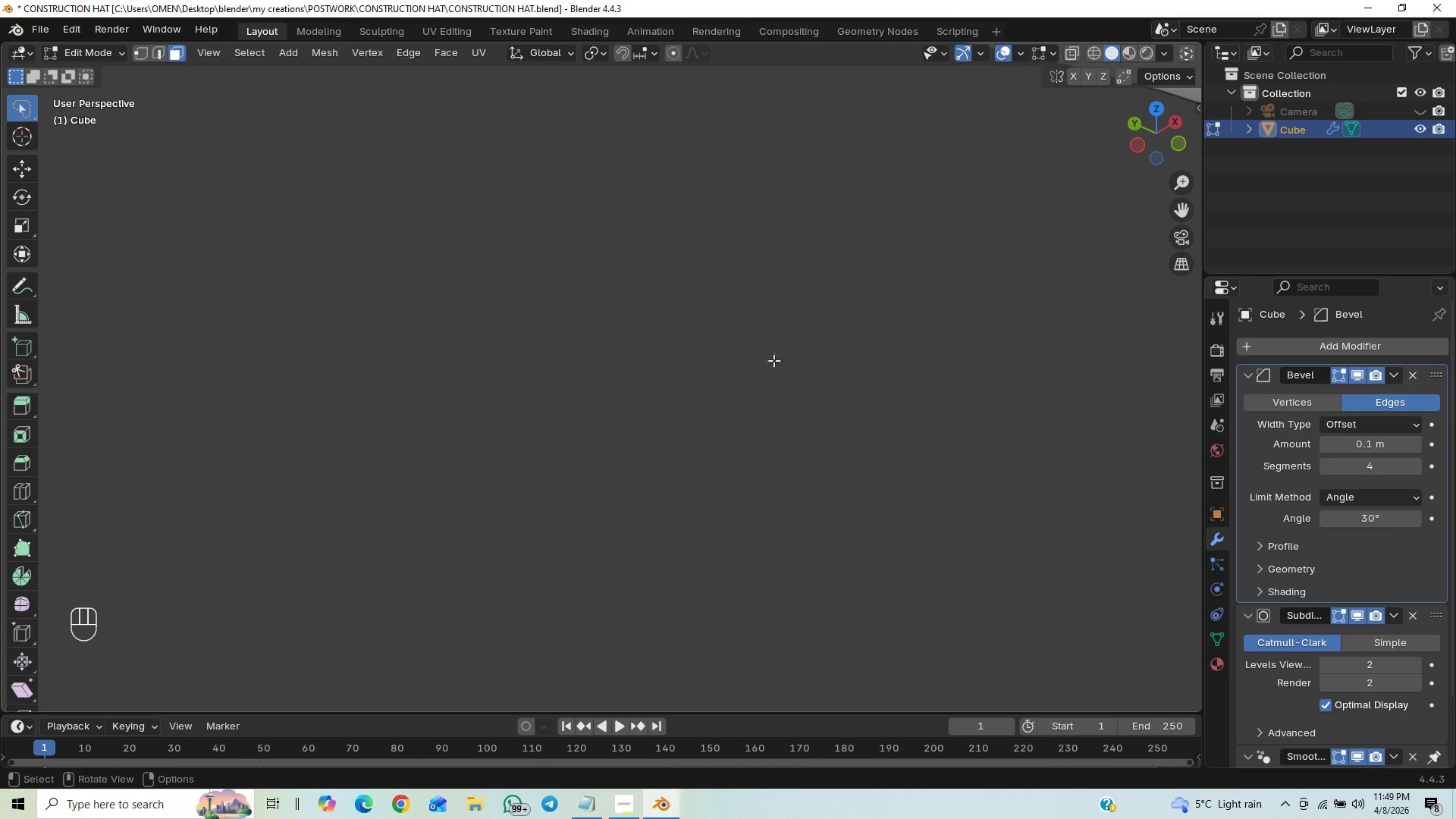 
scroll: coordinate [771, 348], scroll_direction: down, amount: 12.0
 